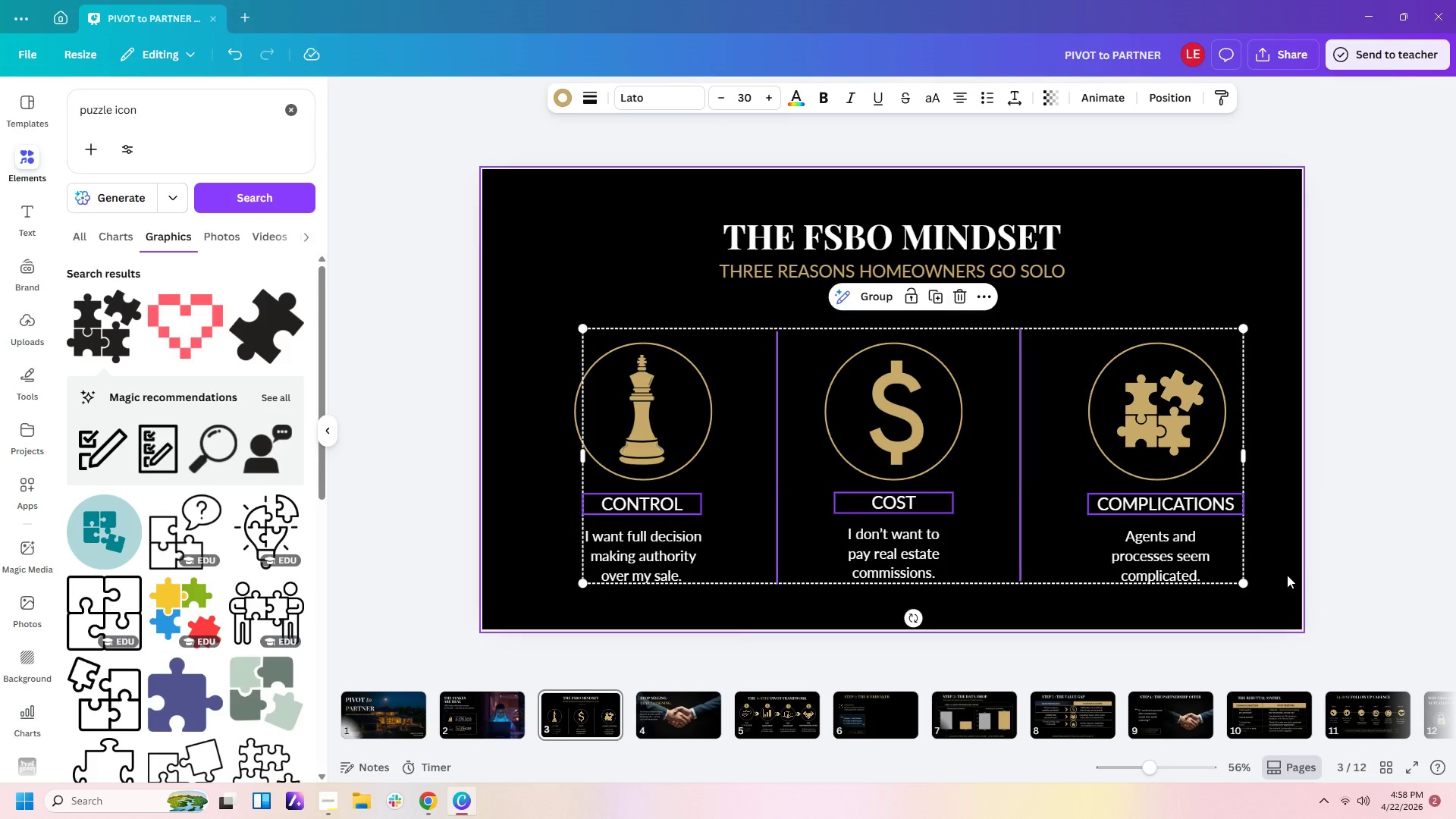 
left_click([1283, 575])
 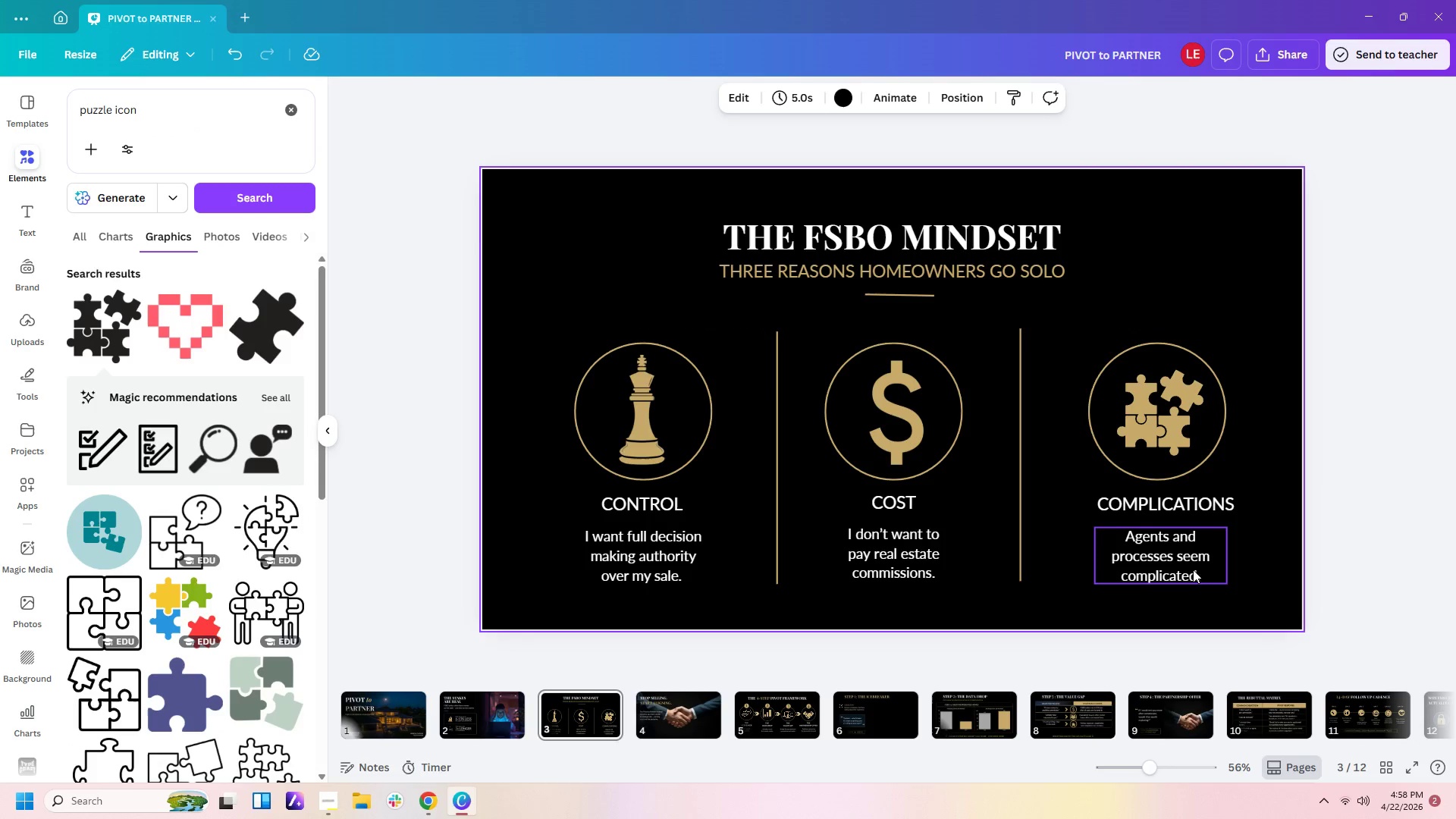 
left_click_drag(start_coordinate=[1188, 565], to_coordinate=[1191, 561])
 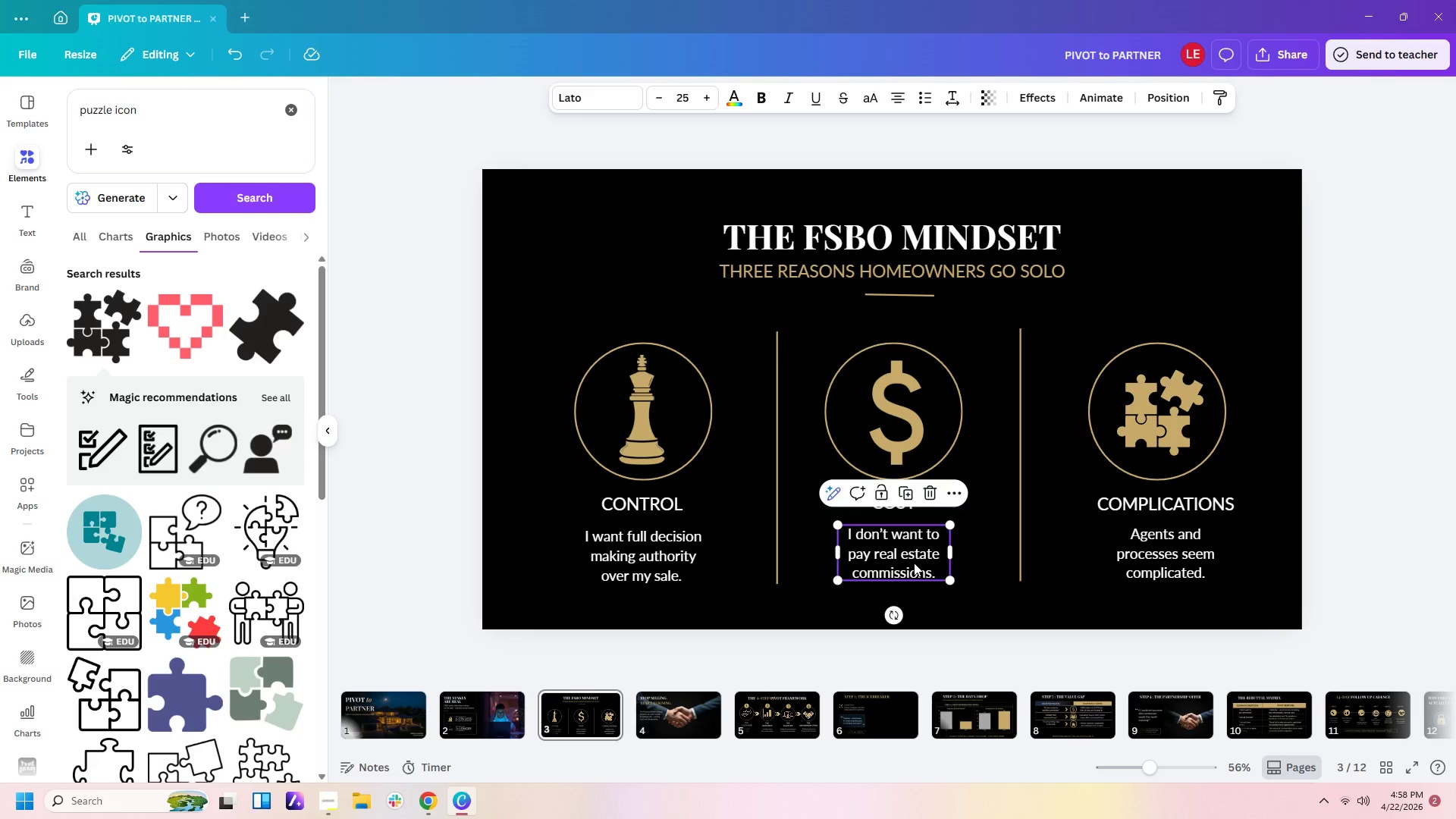 
left_click([914, 563])
 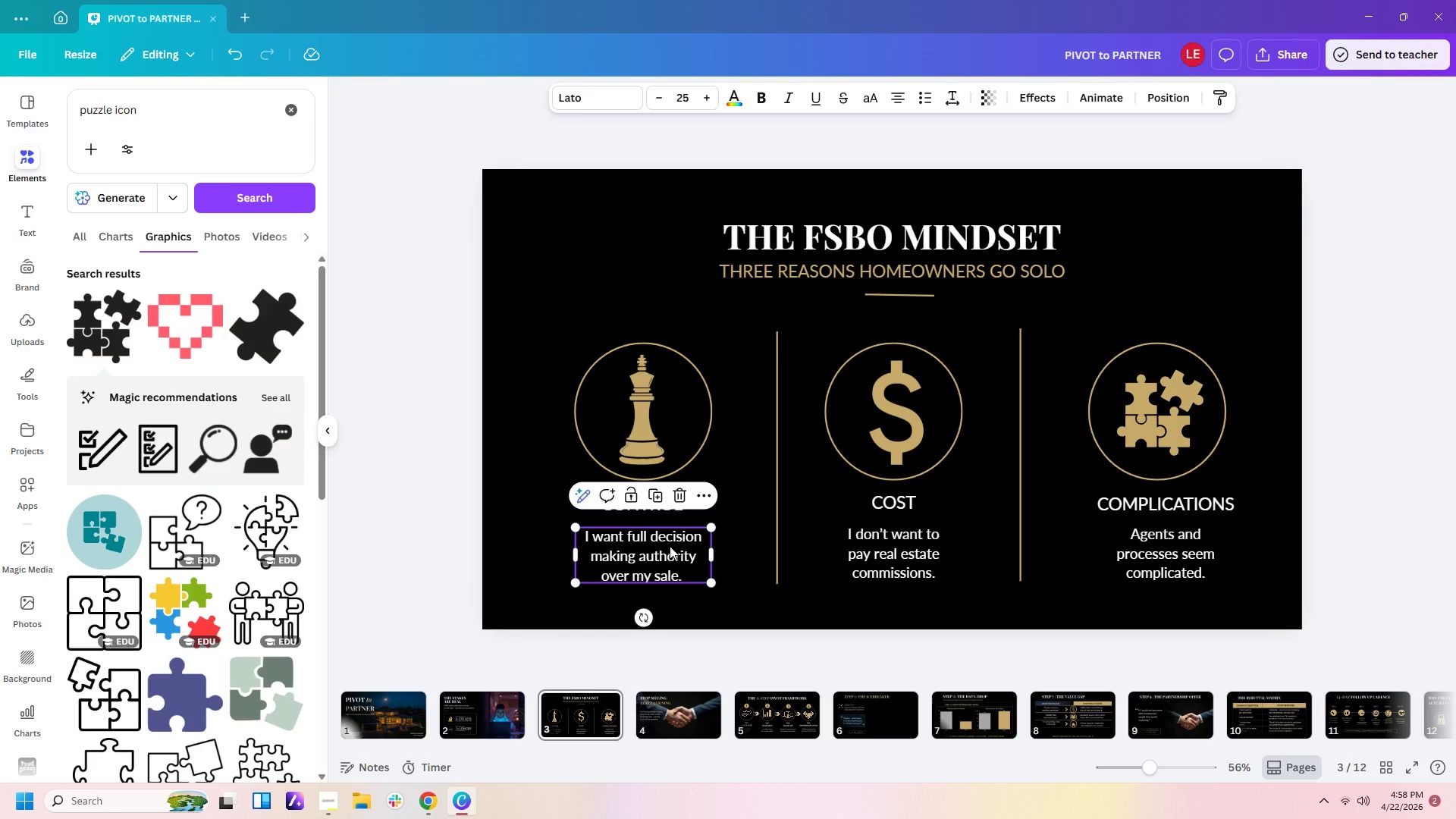 
left_click([670, 546])
 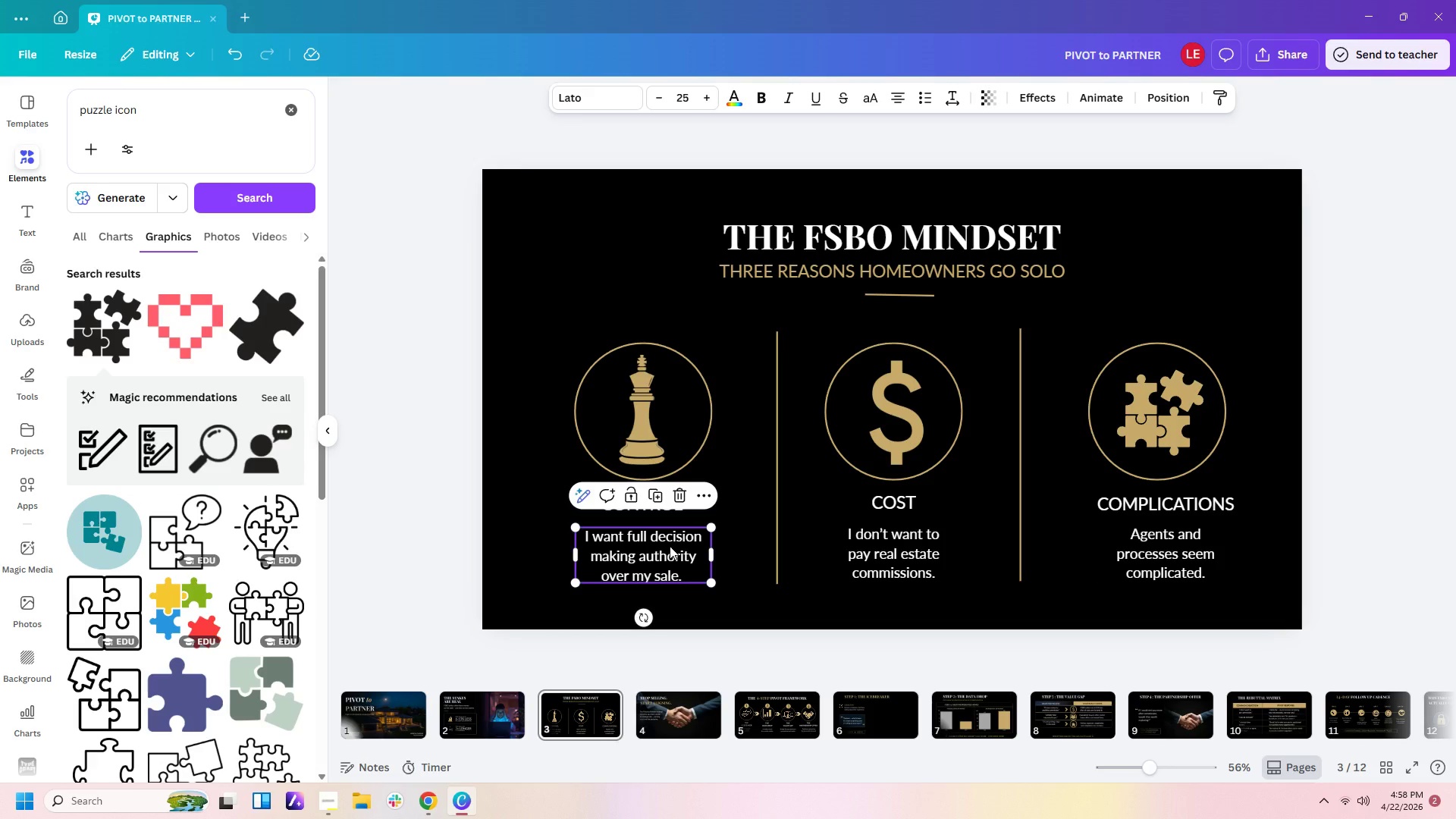 
left_click_drag(start_coordinate=[670, 546], to_coordinate=[670, 542])
 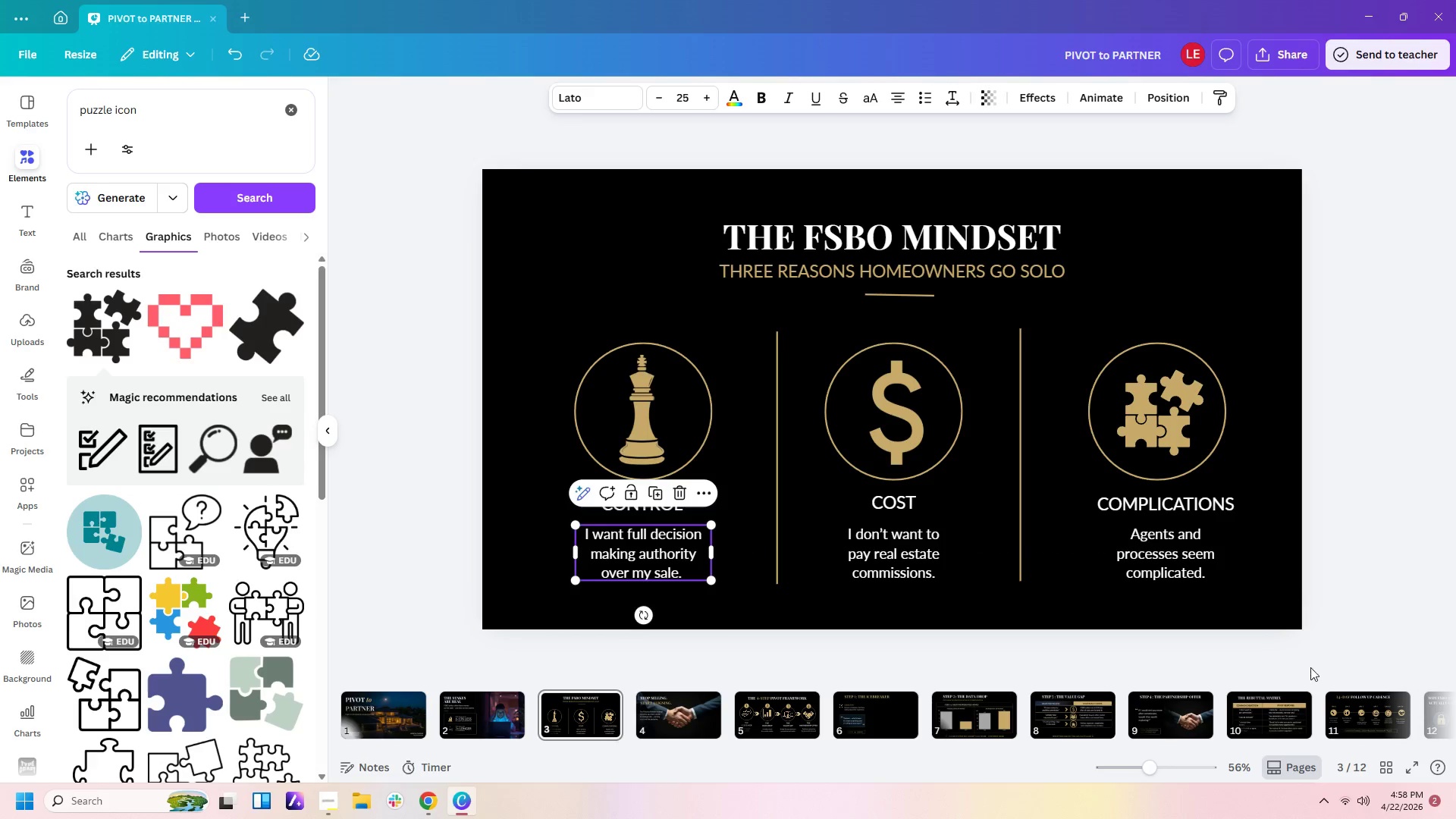 
left_click([1311, 667])
 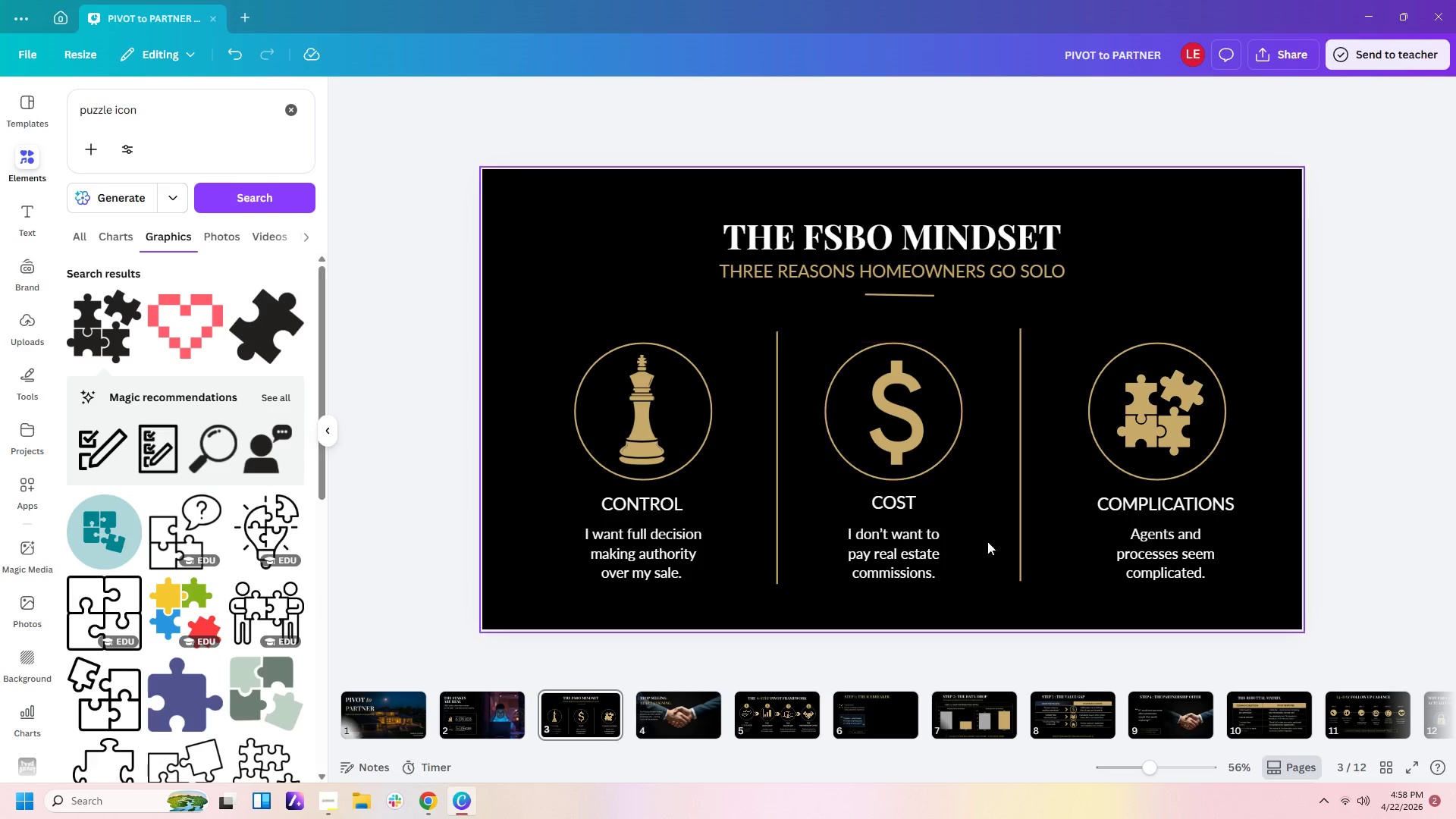 
wait(6.59)
 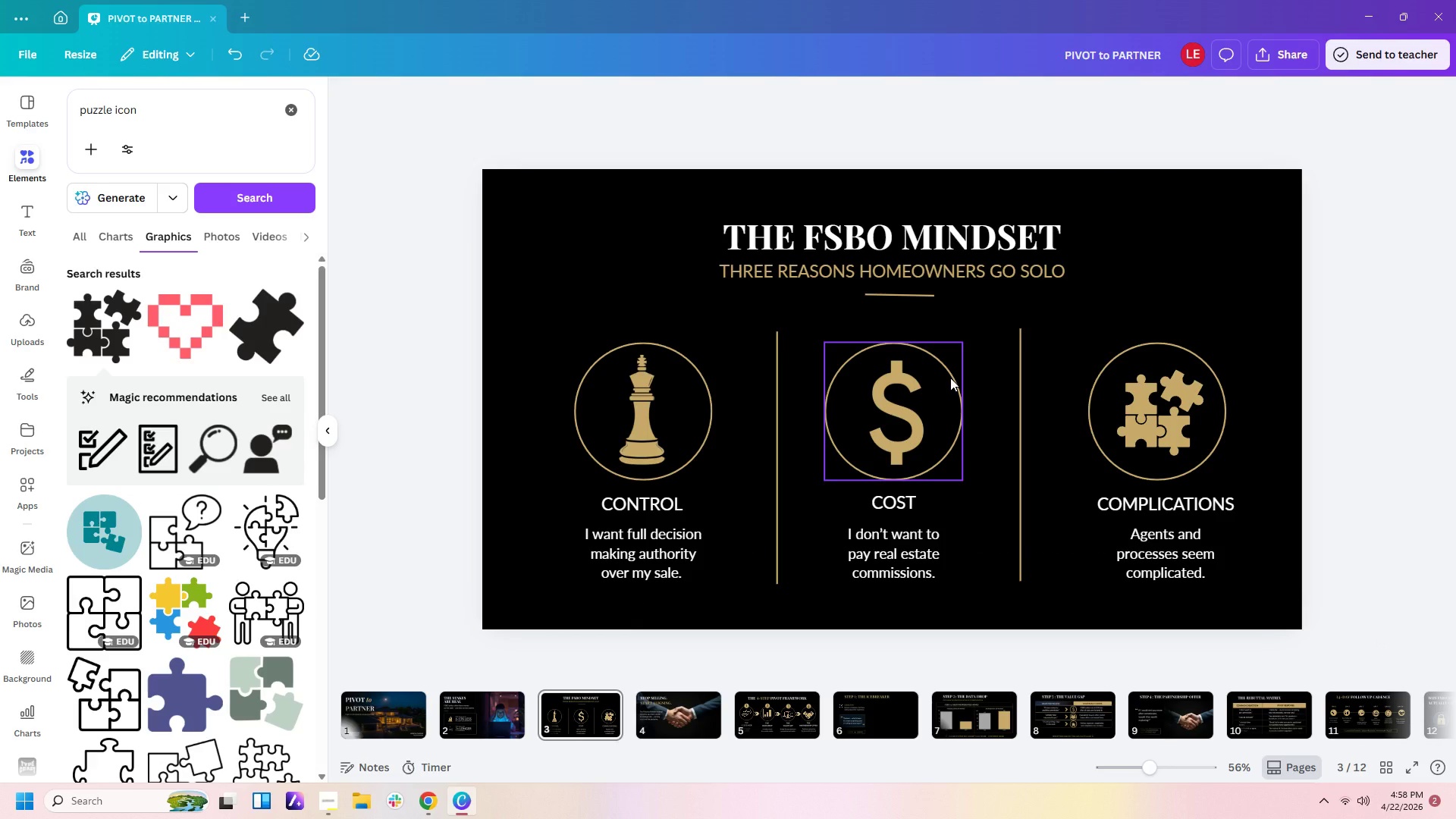 
left_click([900, 300])
 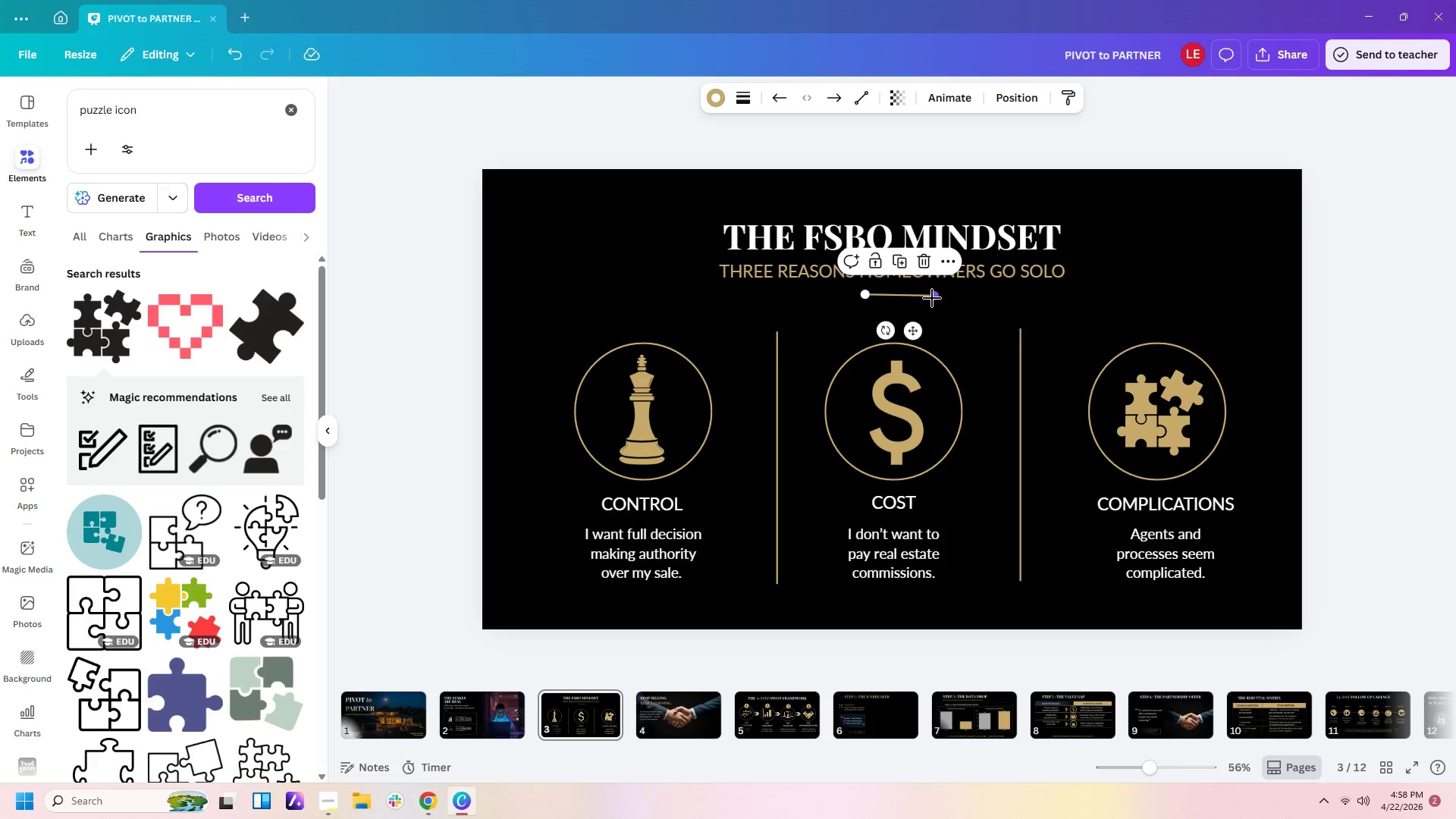 
left_click_drag(start_coordinate=[932, 298], to_coordinate=[920, 297])
 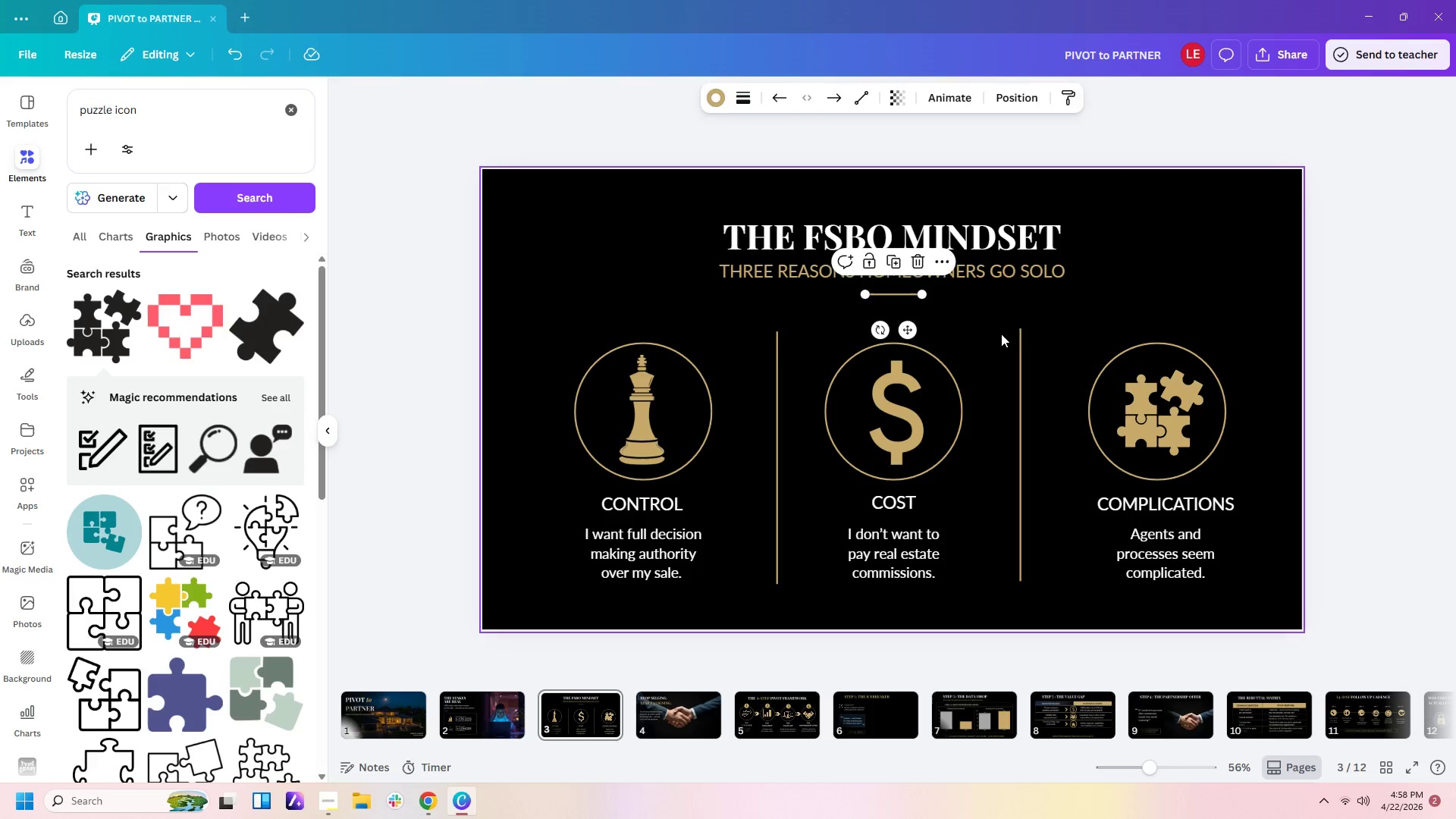 
left_click([1001, 334])
 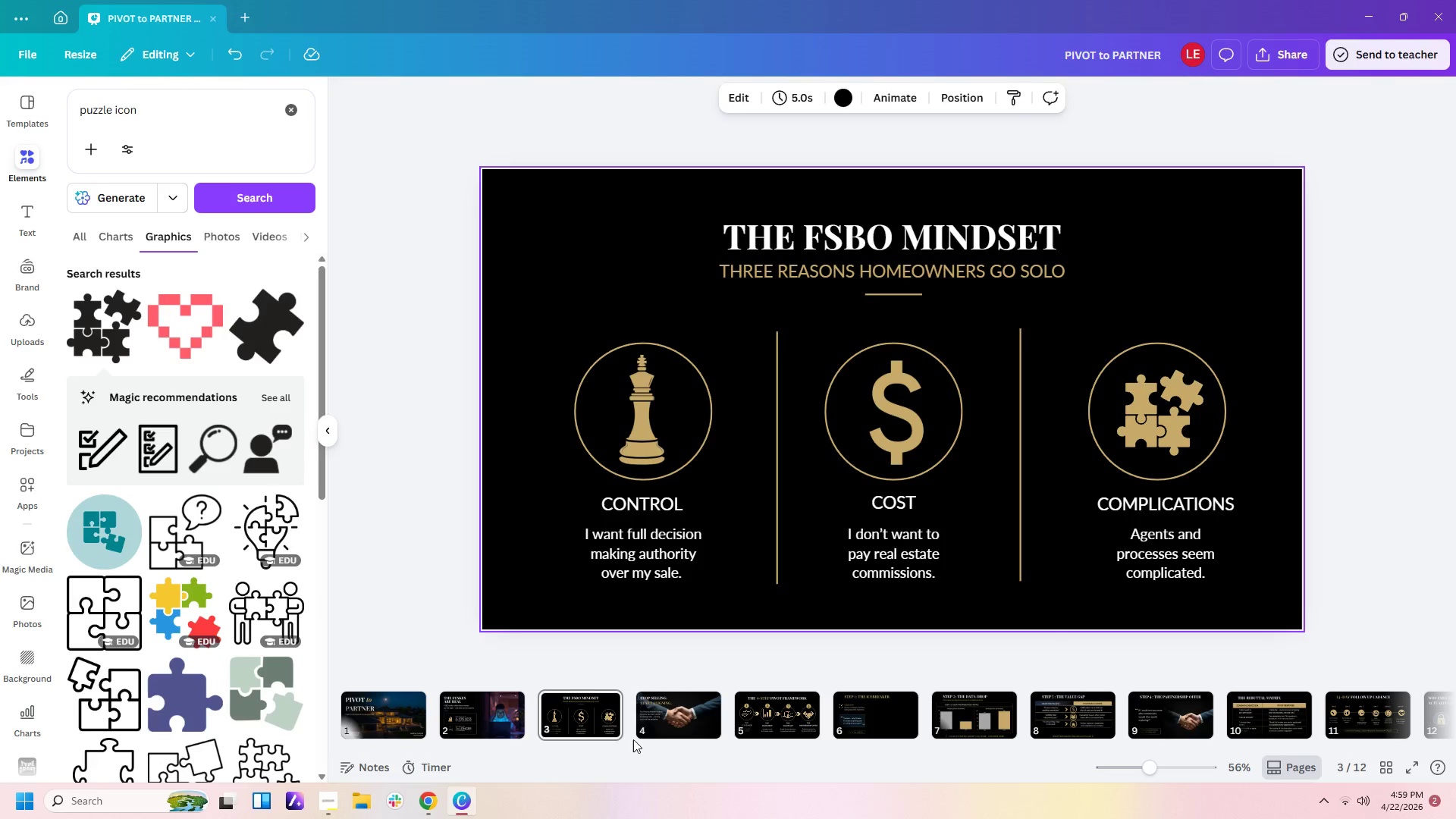 
left_click([676, 705])
 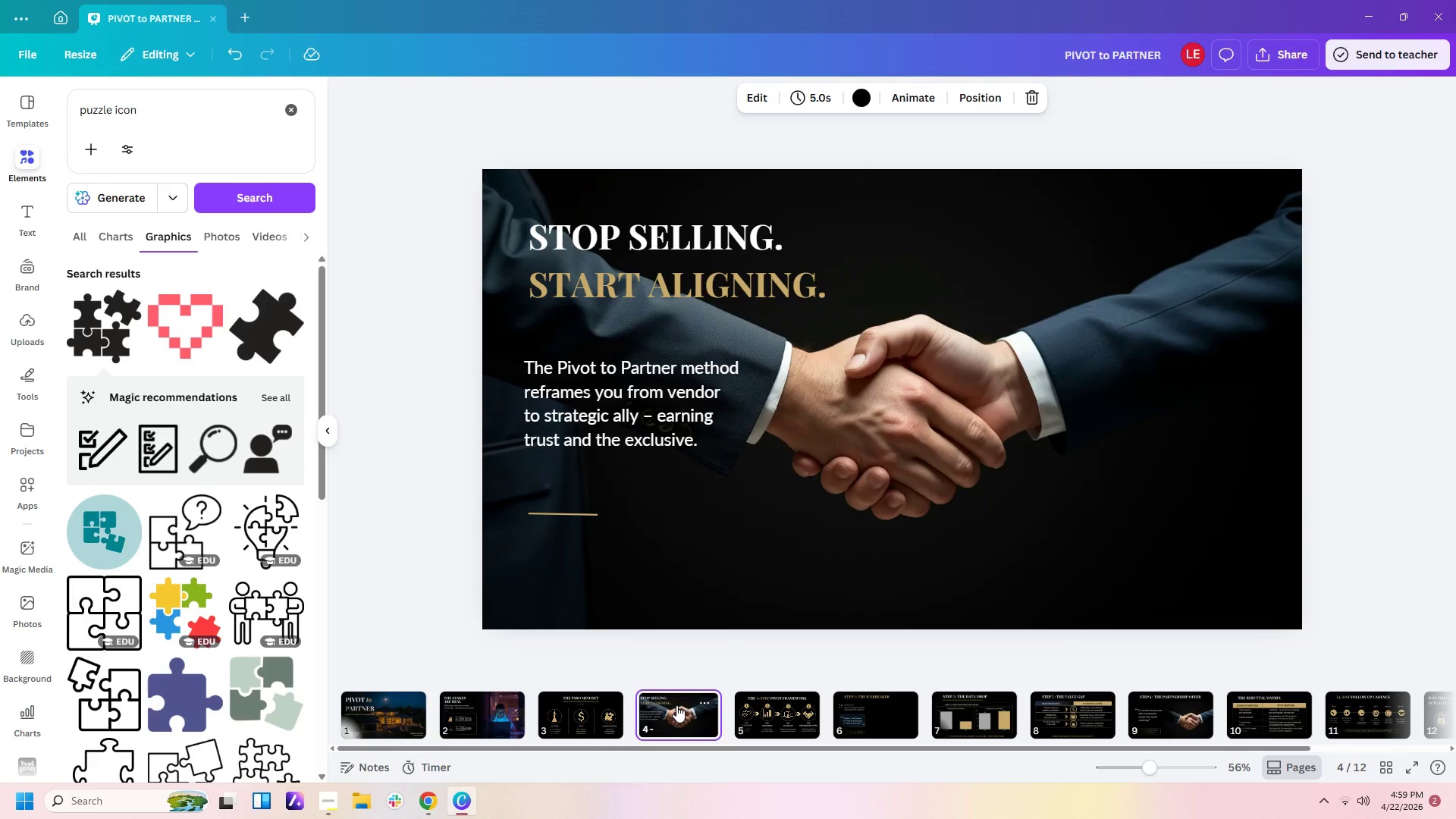 
wait(12.83)
 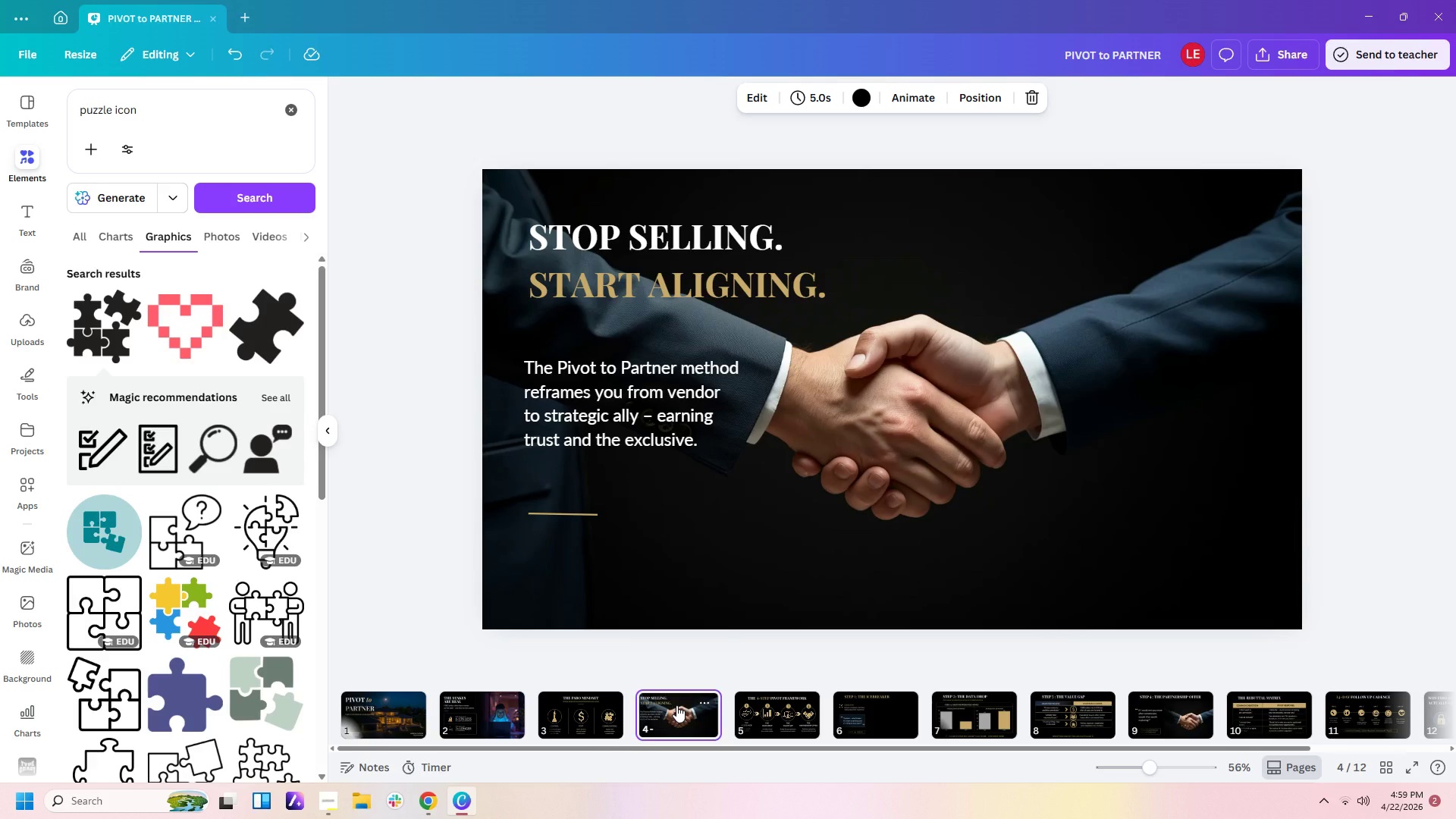 
left_click_drag(start_coordinate=[588, 513], to_coordinate=[588, 580])
 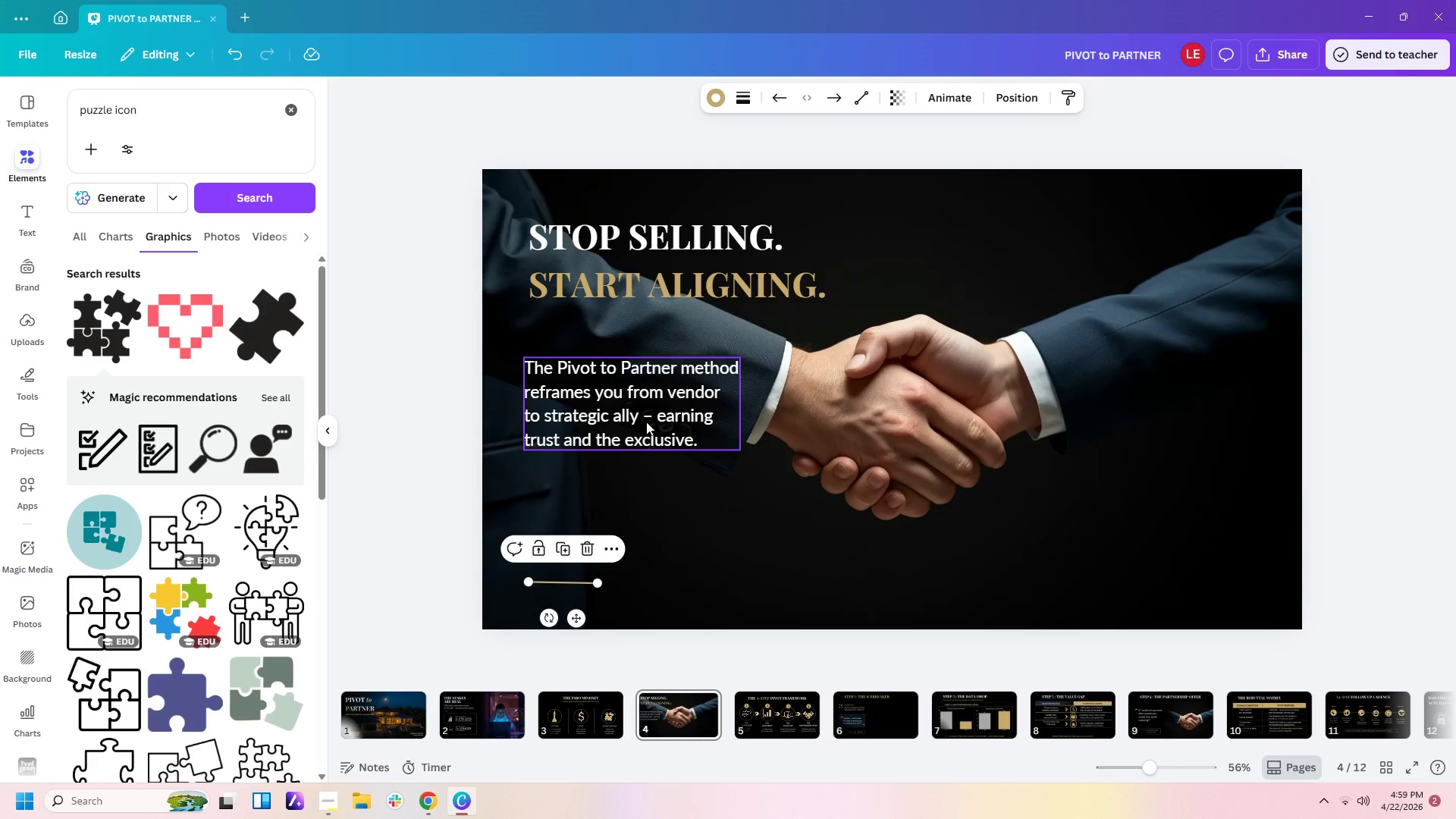 
left_click_drag(start_coordinate=[646, 422], to_coordinate=[644, 512])
 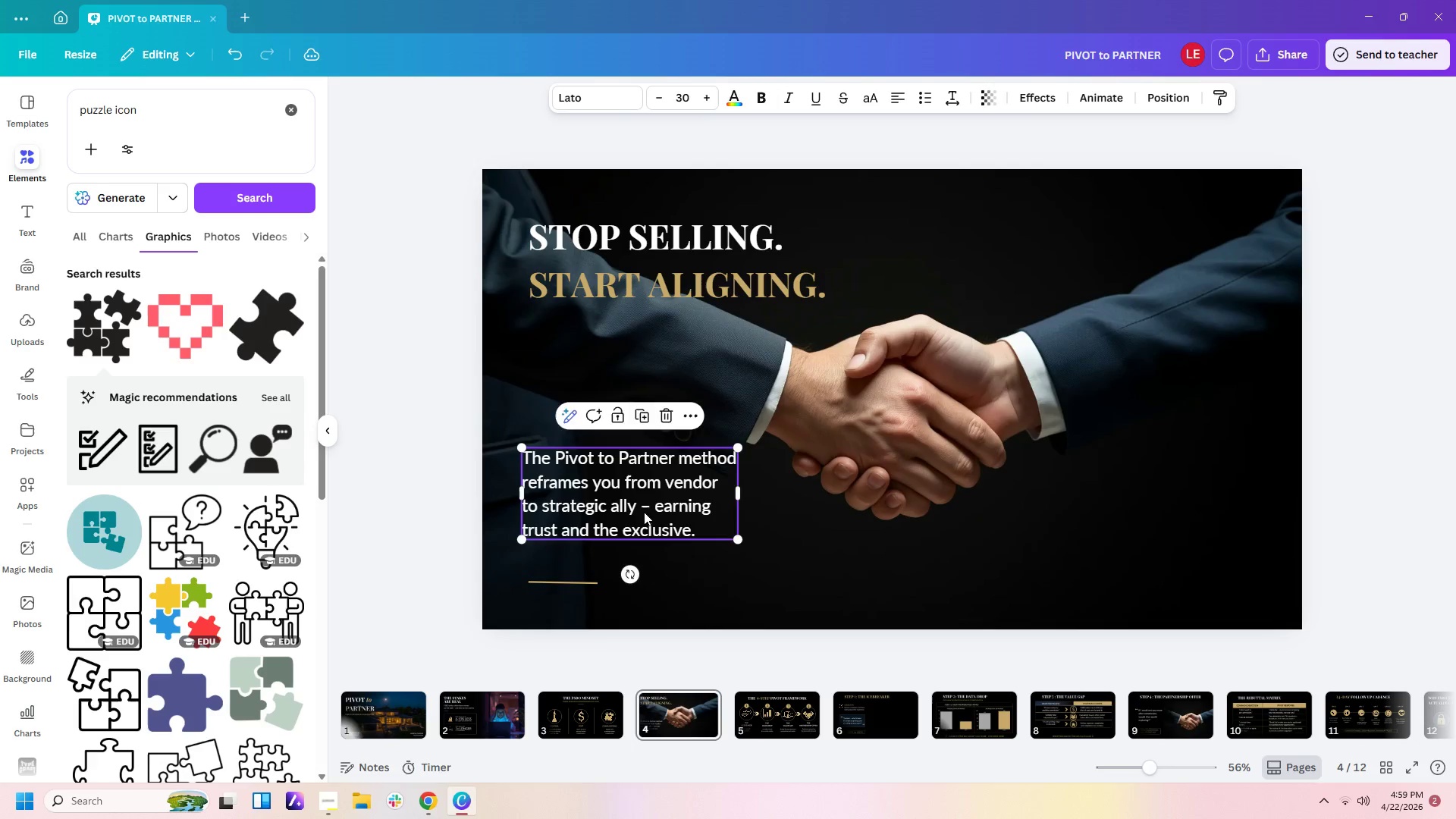 
left_click_drag(start_coordinate=[644, 512], to_coordinate=[653, 512])
 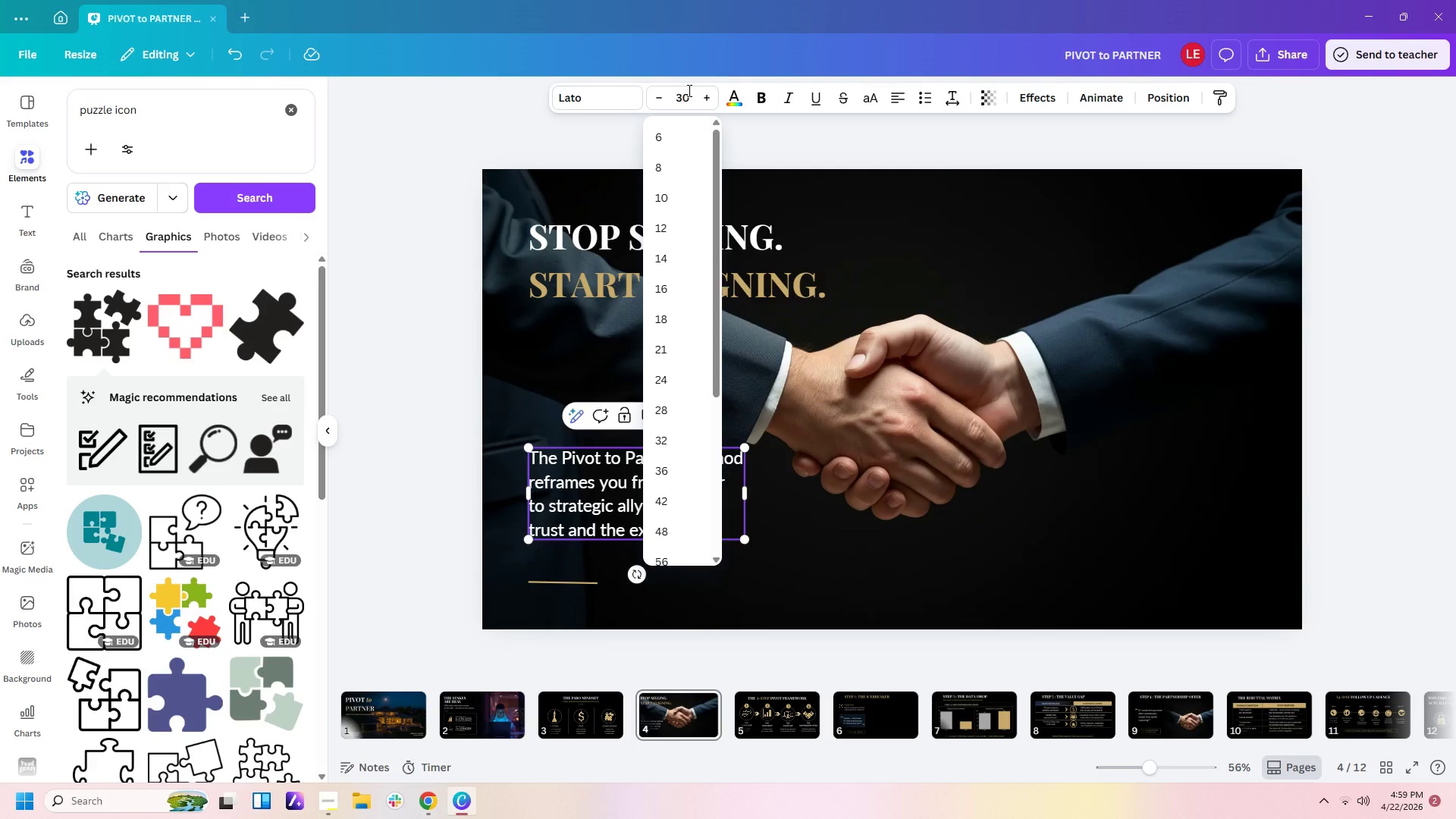 
key(Backspace)
 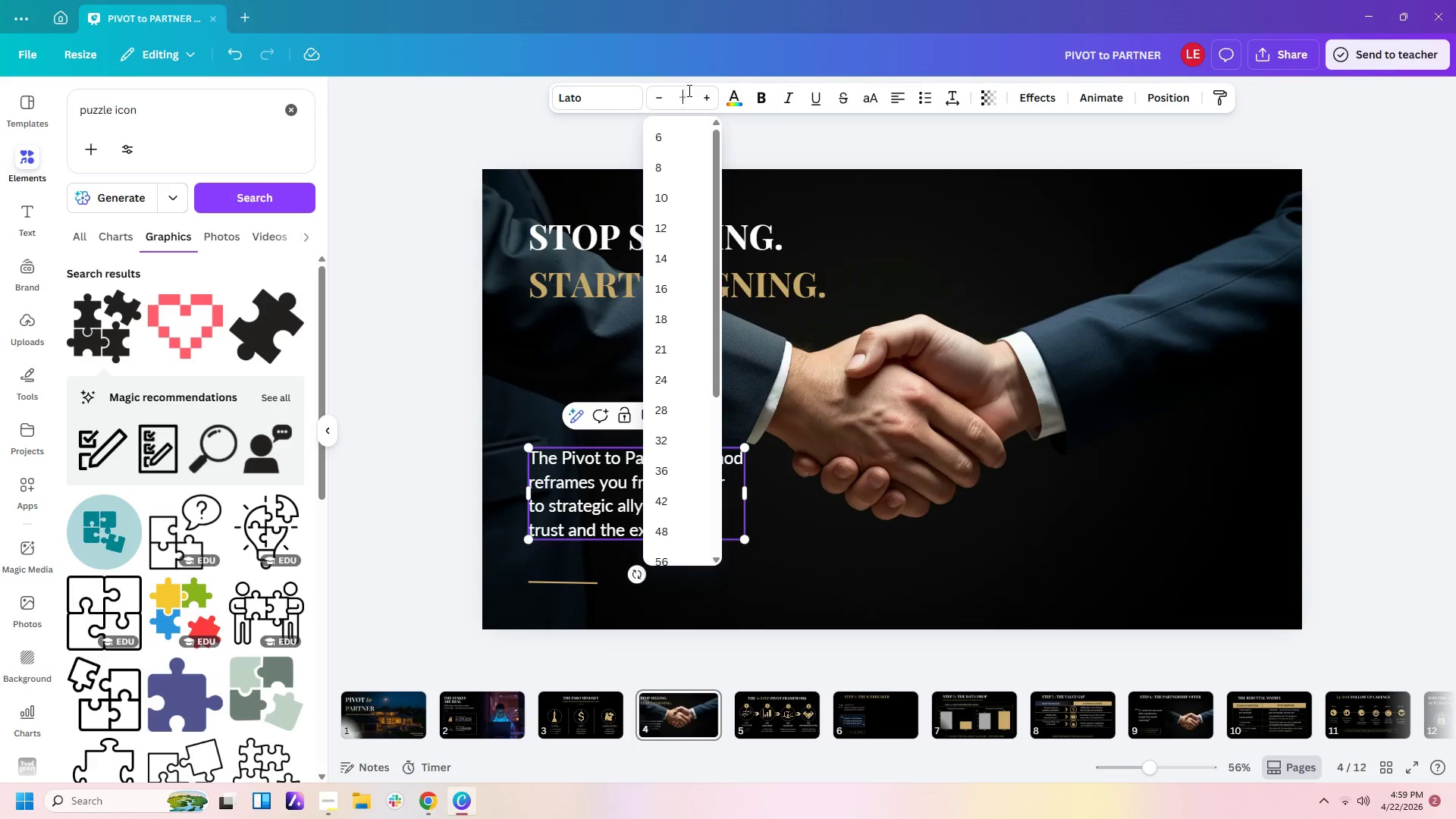 
key(Backspace)
 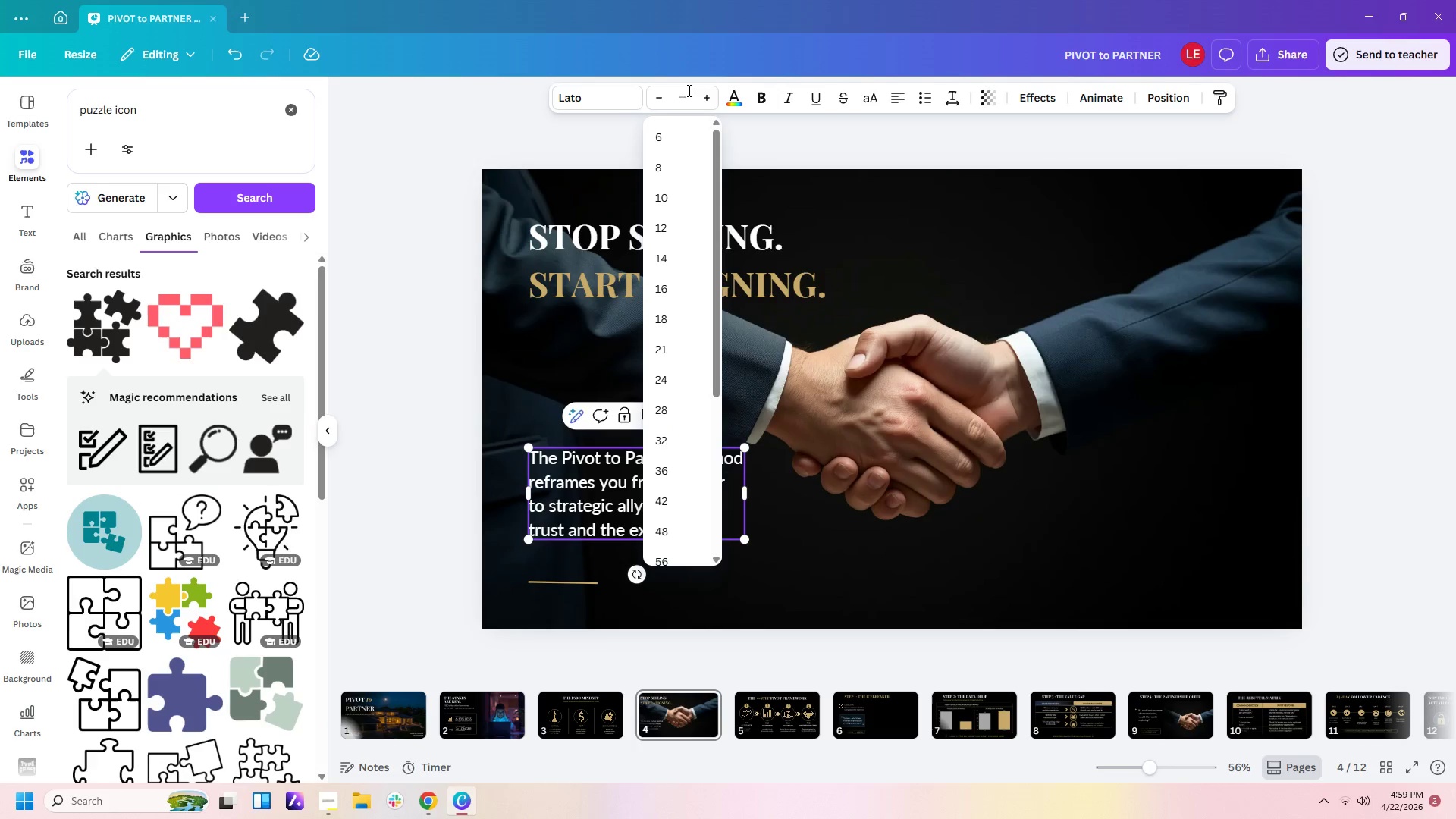 
key(Numpad4)
 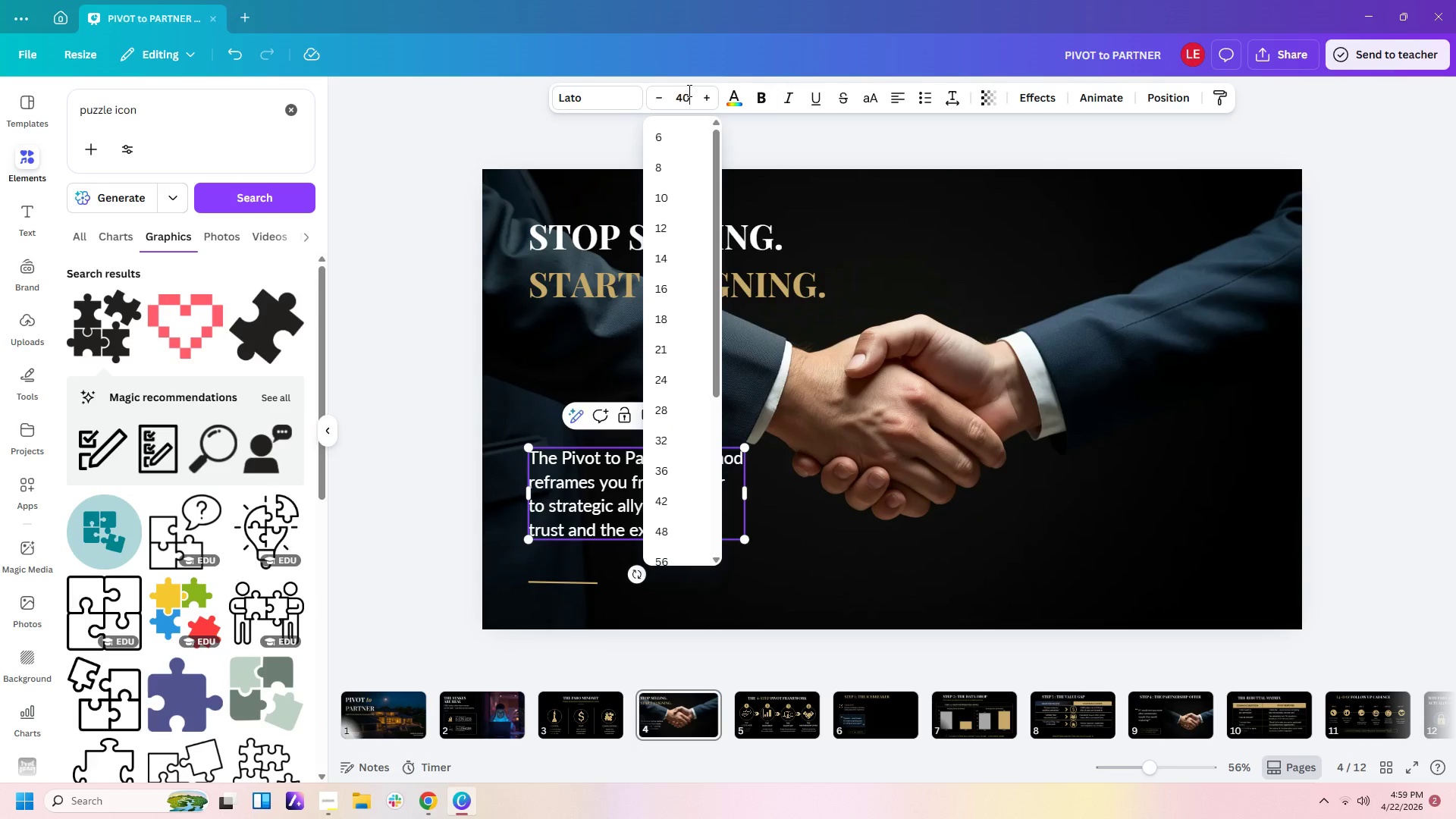 
key(Numpad0)
 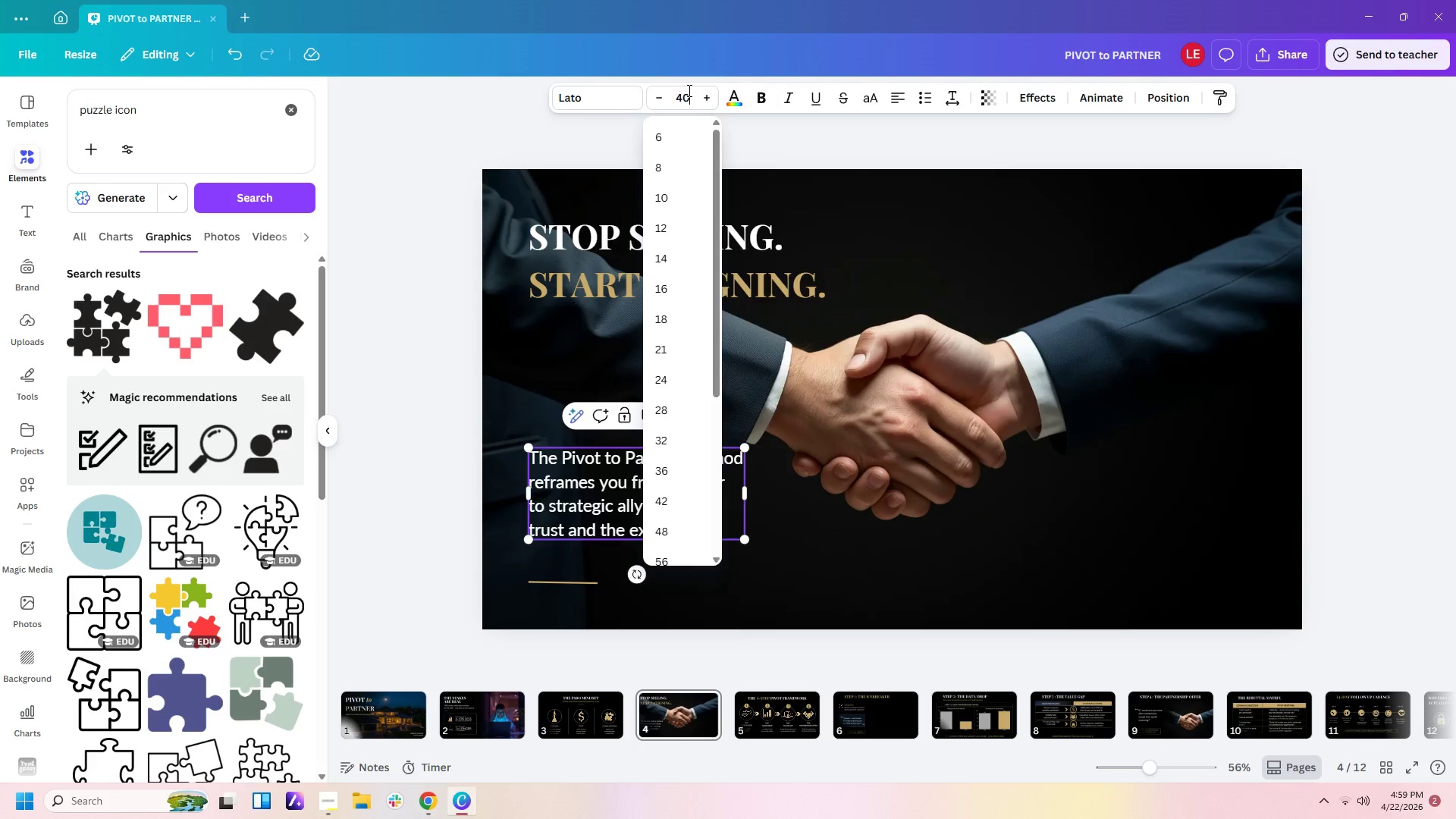 
key(Enter)
 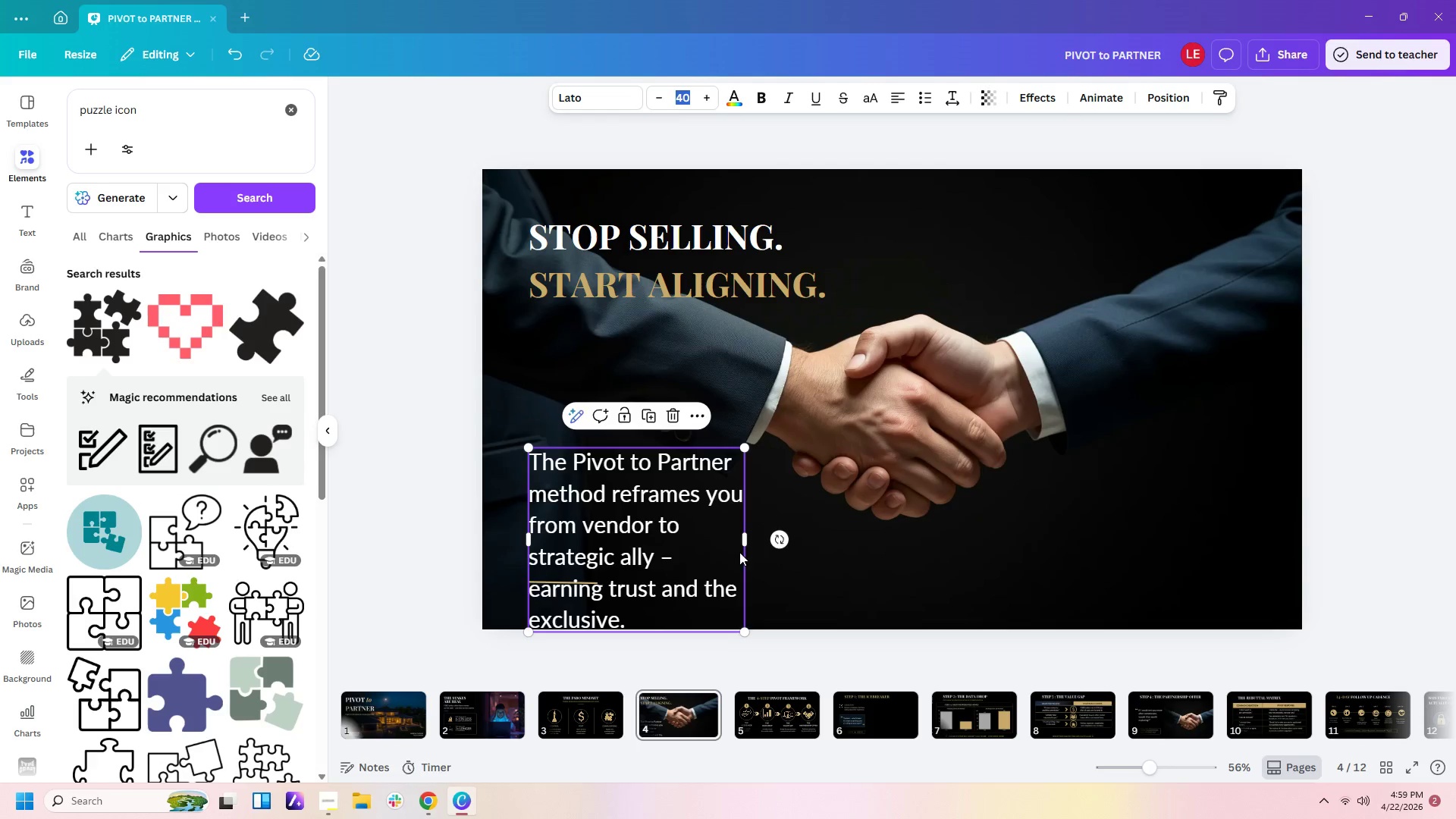 
left_click_drag(start_coordinate=[749, 542], to_coordinate=[829, 542])
 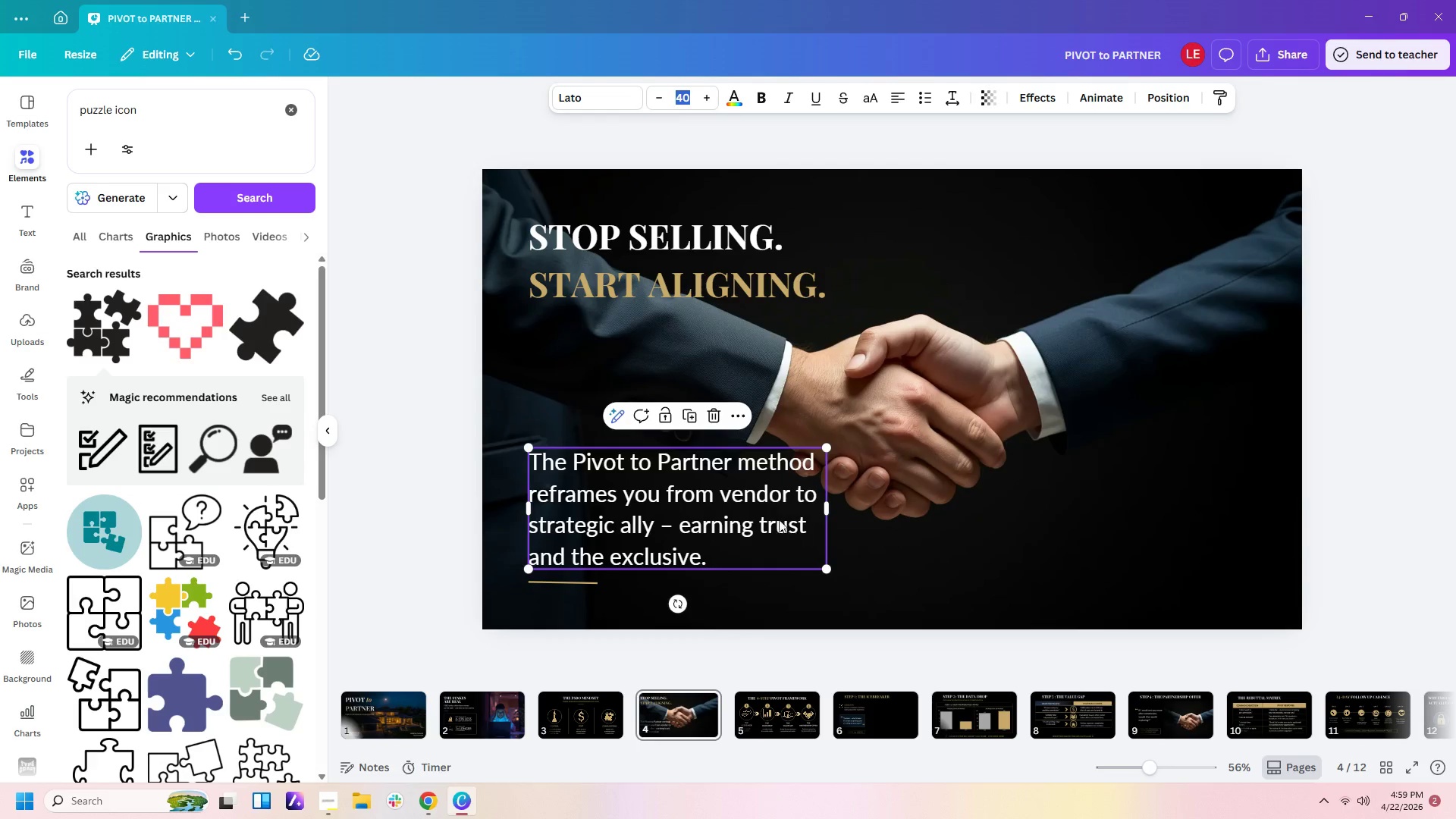 
left_click_drag(start_coordinate=[771, 516], to_coordinate=[767, 453])
 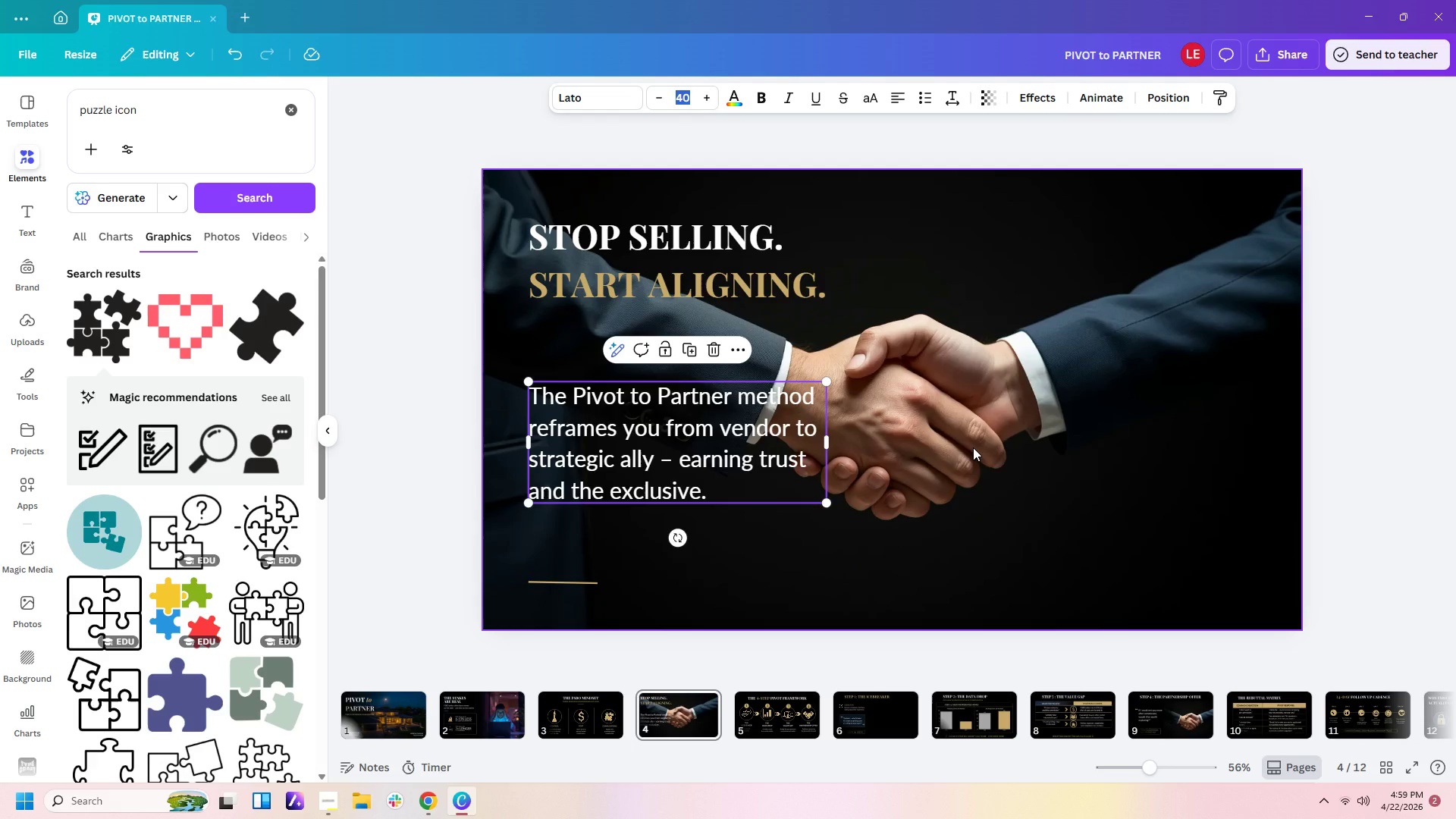 
left_click_drag(start_coordinate=[973, 447], to_coordinate=[1034, 447])
 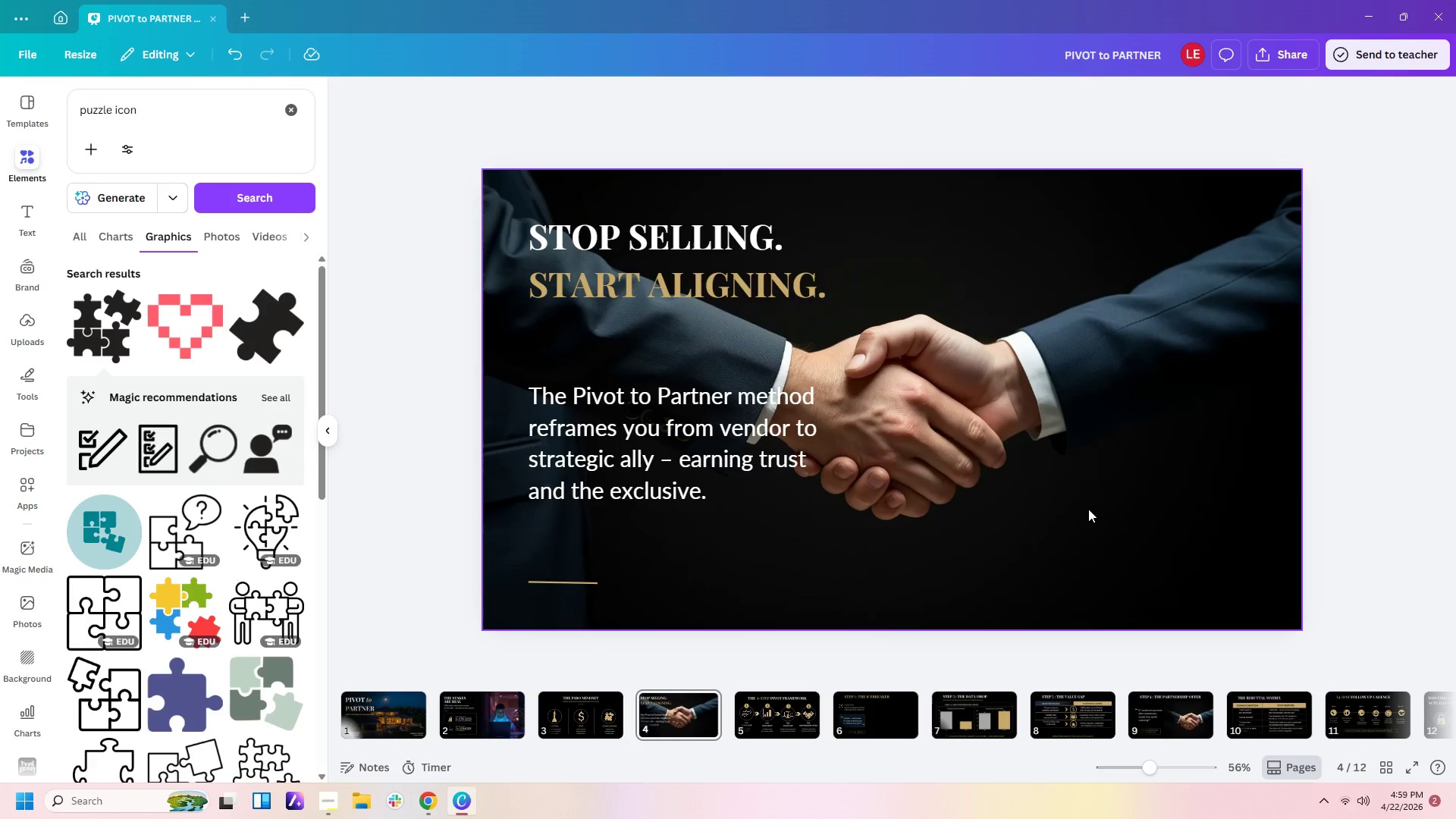 
left_click([1088, 509])
 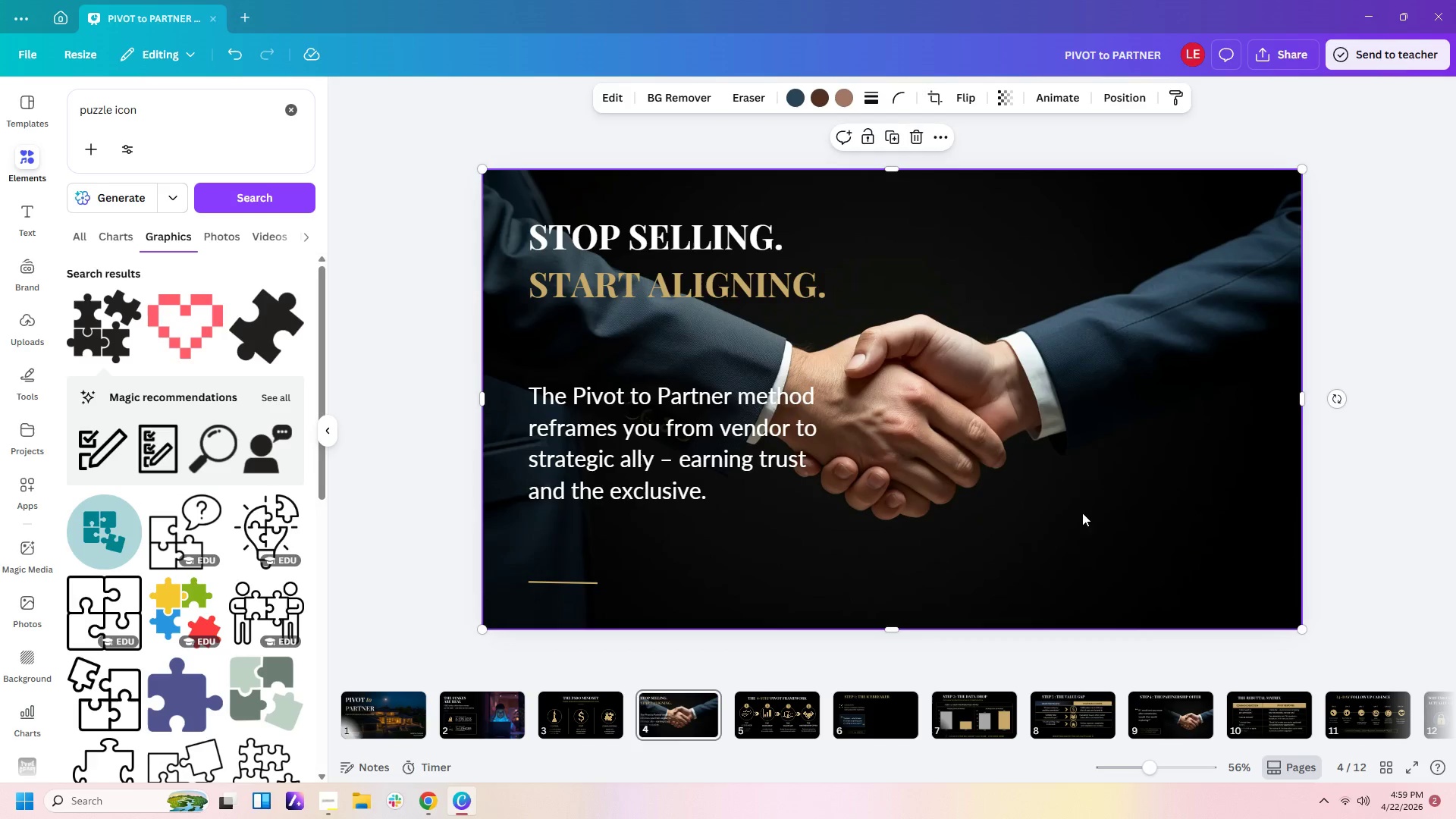 
left_click_drag(start_coordinate=[1082, 513], to_coordinate=[1218, 515])
 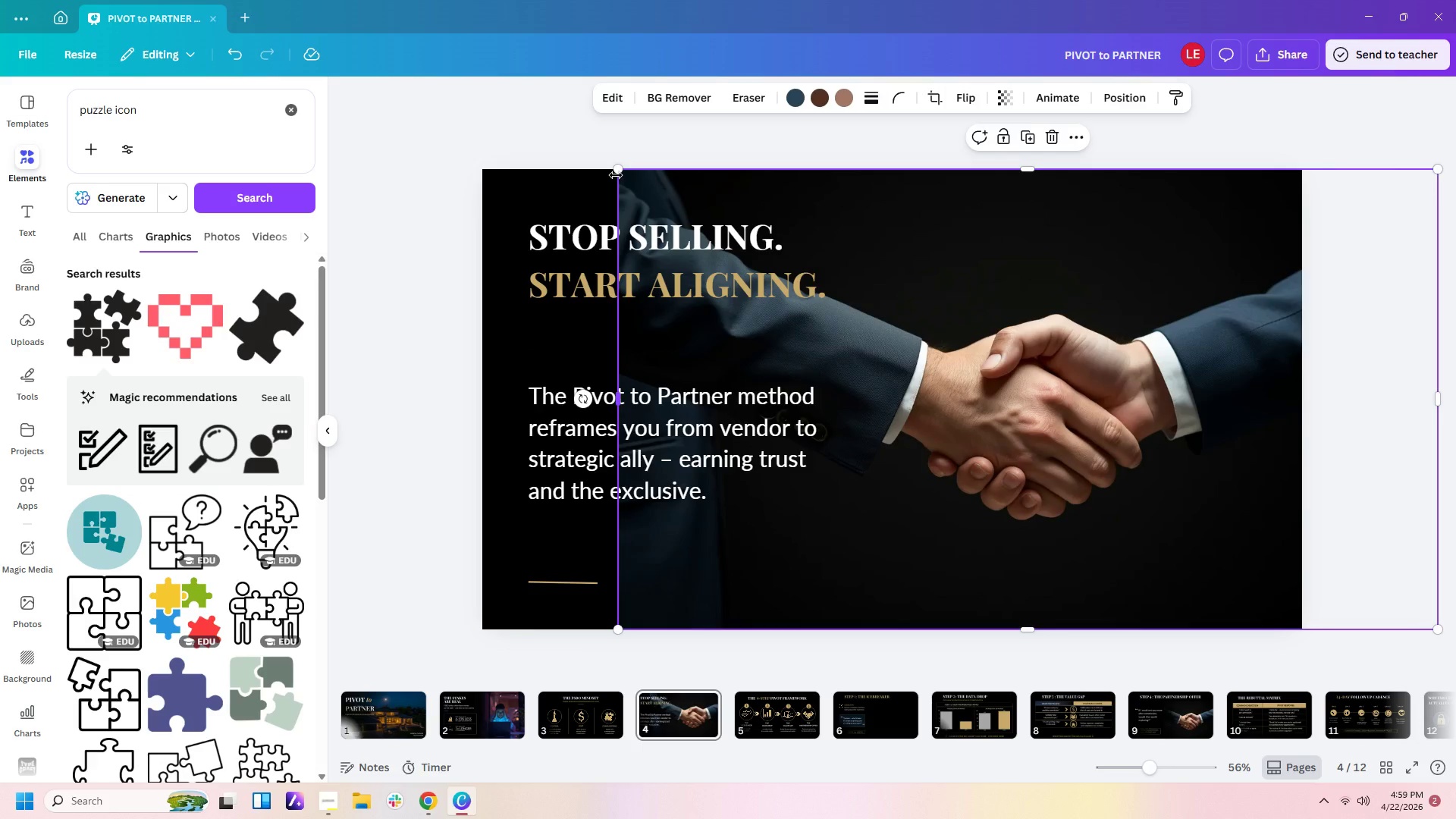 
left_click_drag(start_coordinate=[616, 173], to_coordinate=[468, 115])
 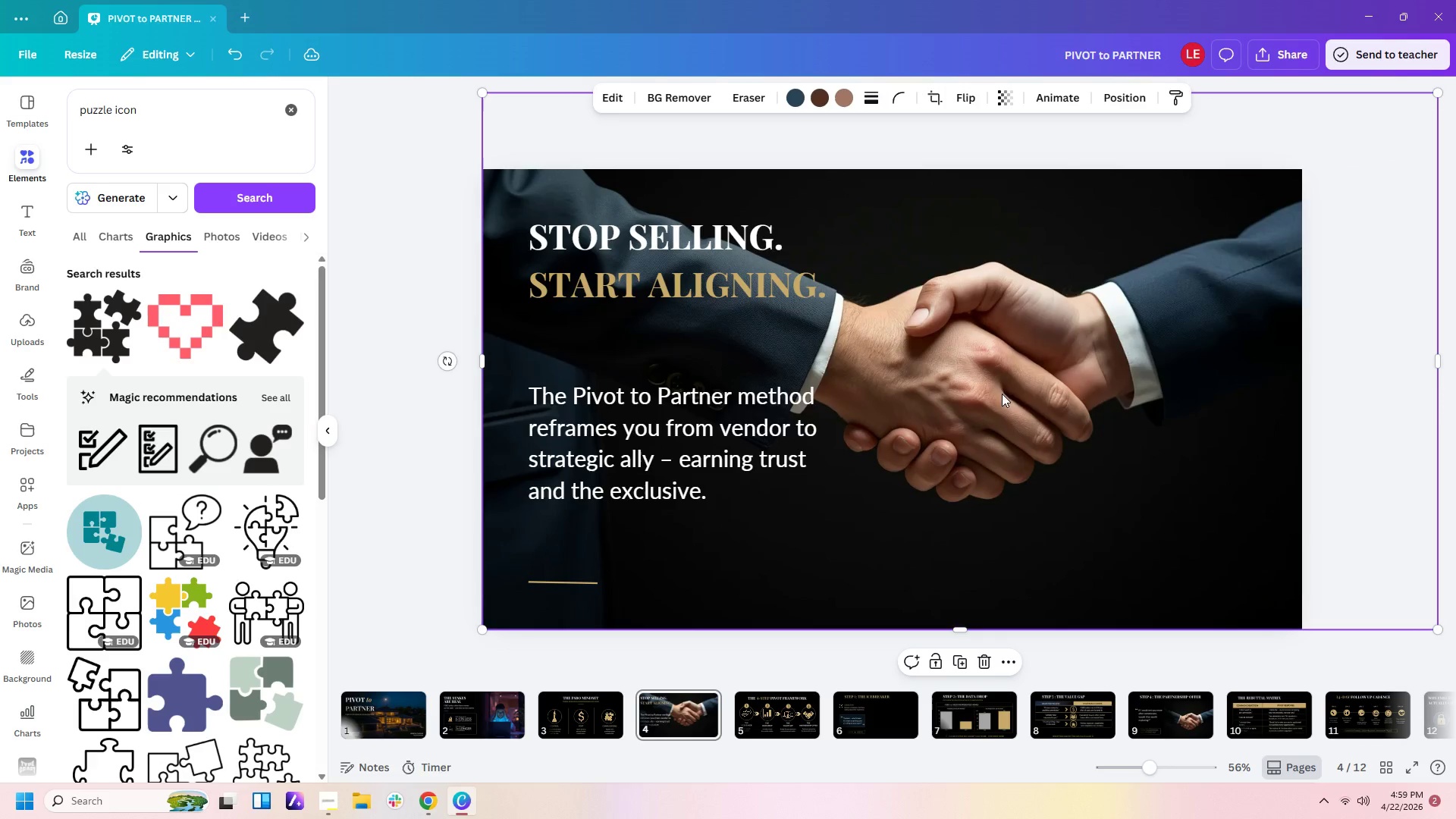 
left_click_drag(start_coordinate=[1002, 394], to_coordinate=[999, 472])
 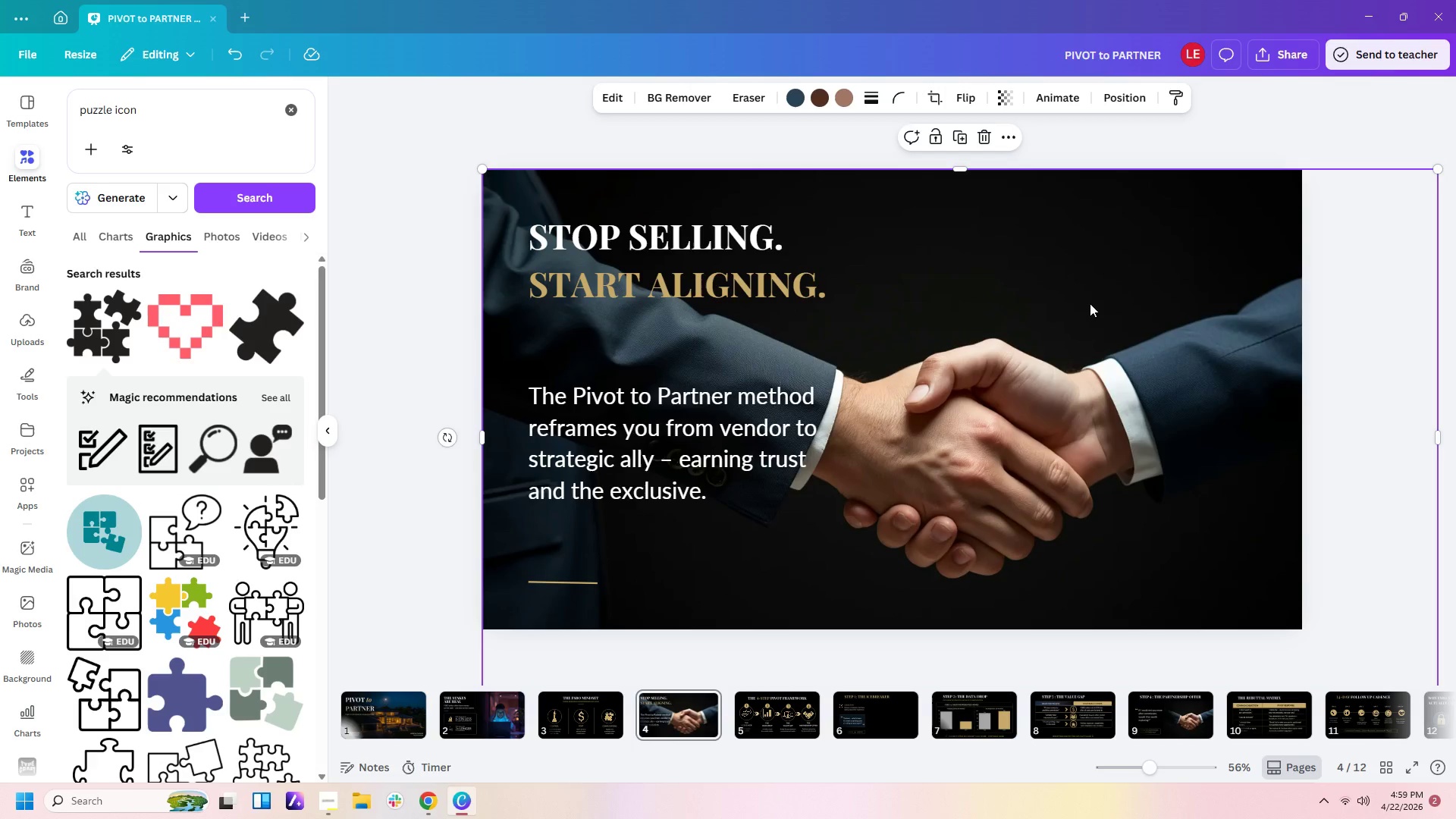 
left_click([1091, 289])
 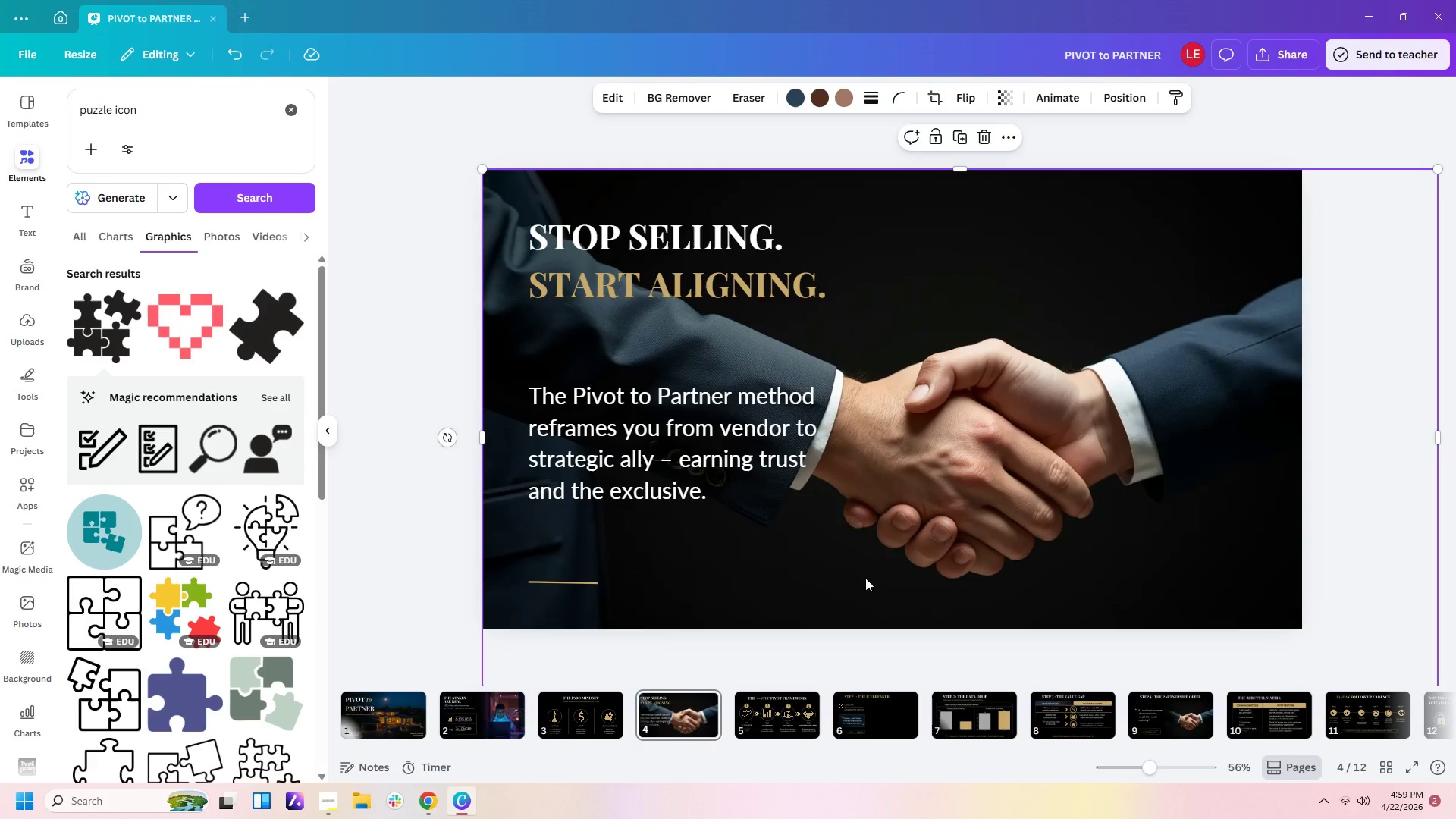 
wait(7.83)
 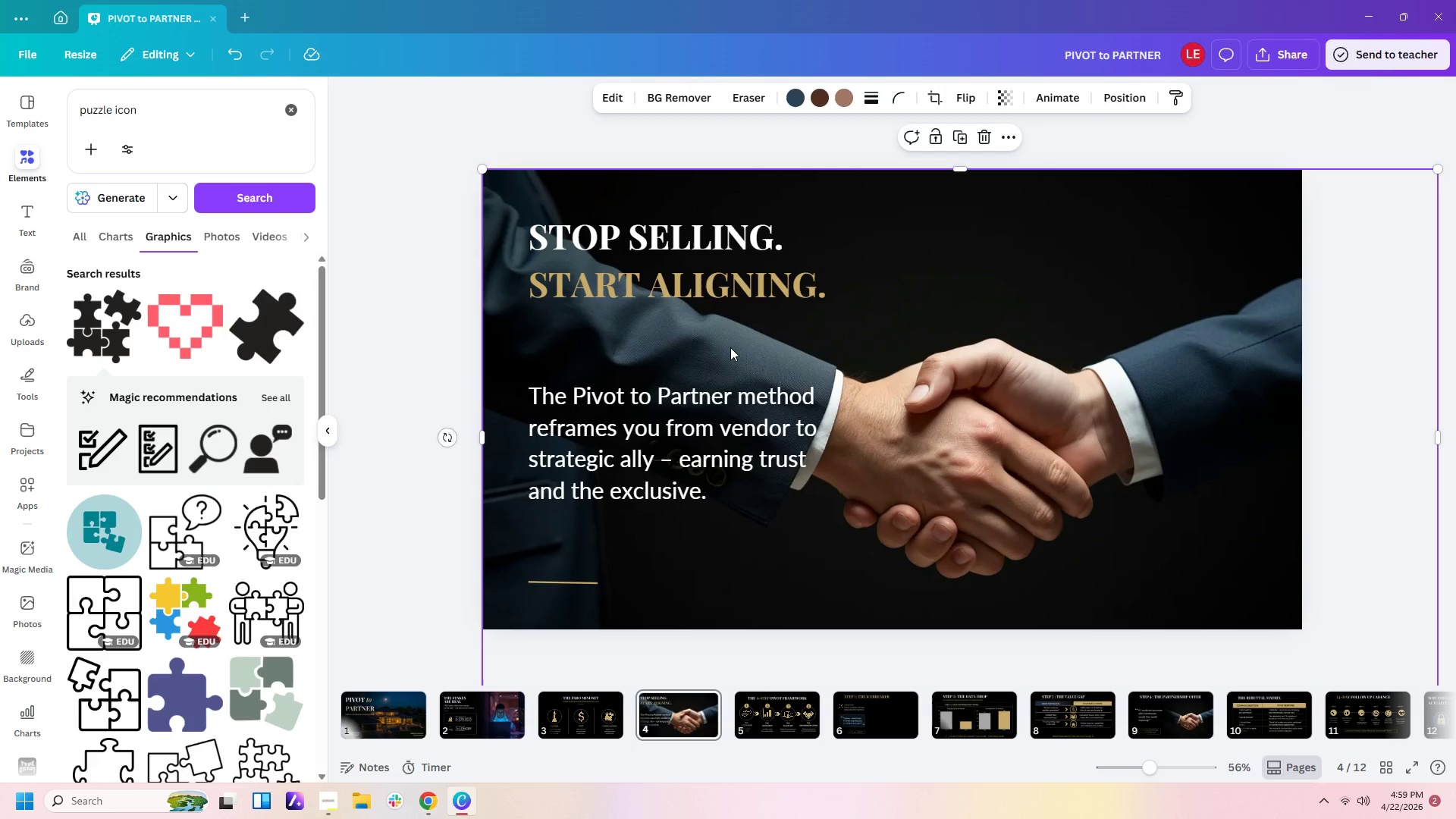 
left_click([768, 724])
 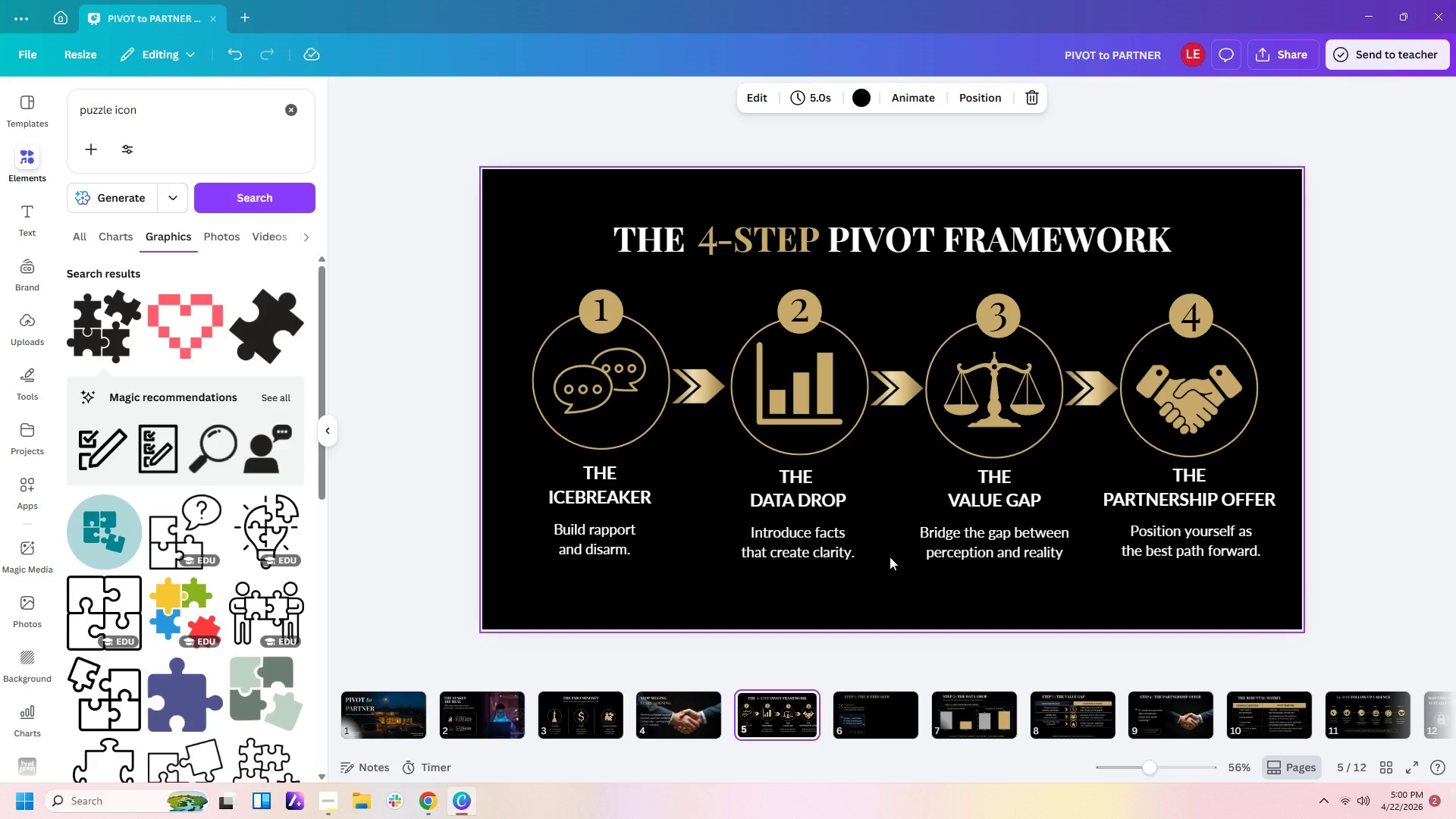 
wait(5.3)
 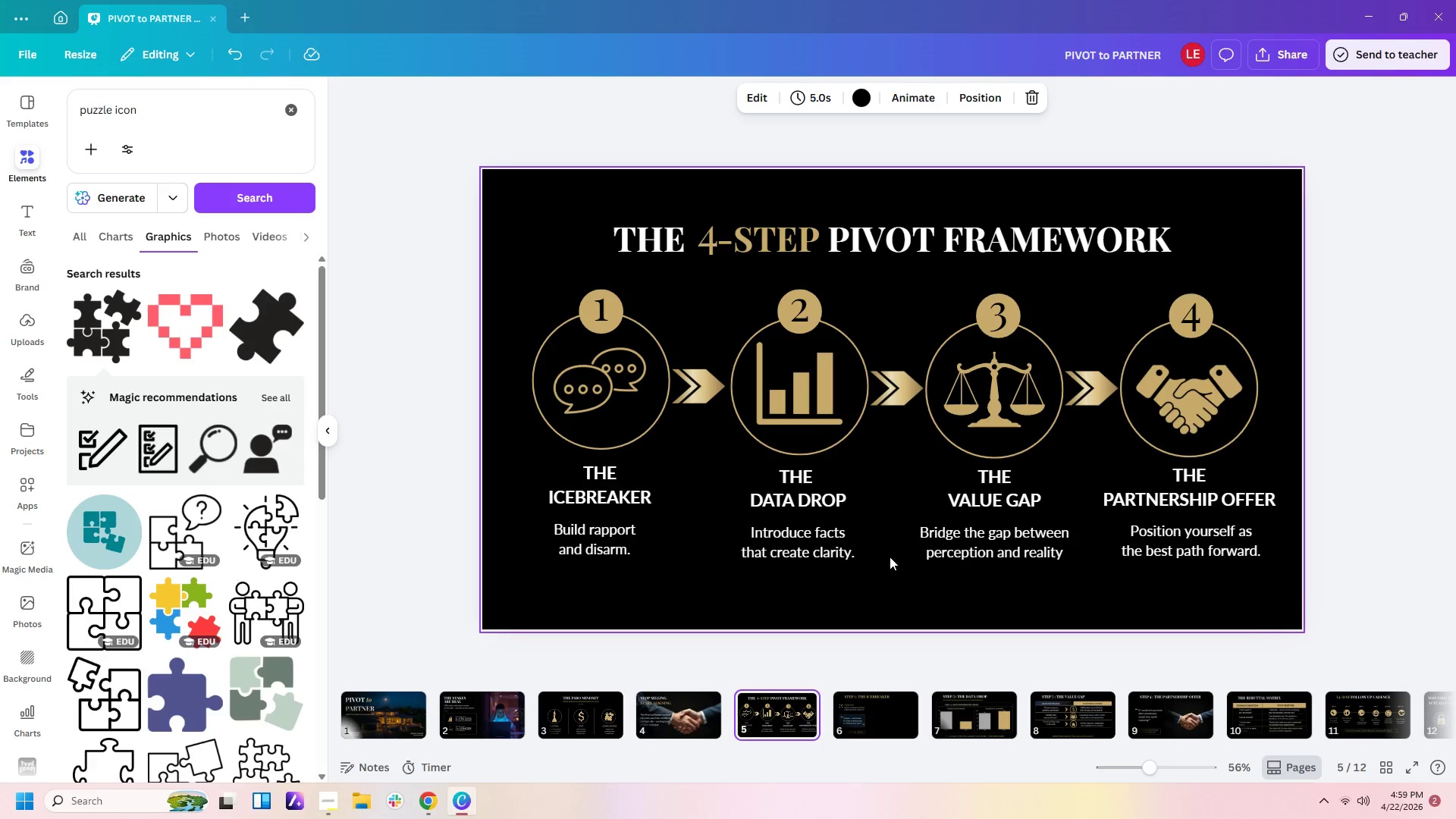 
left_click([639, 422])
 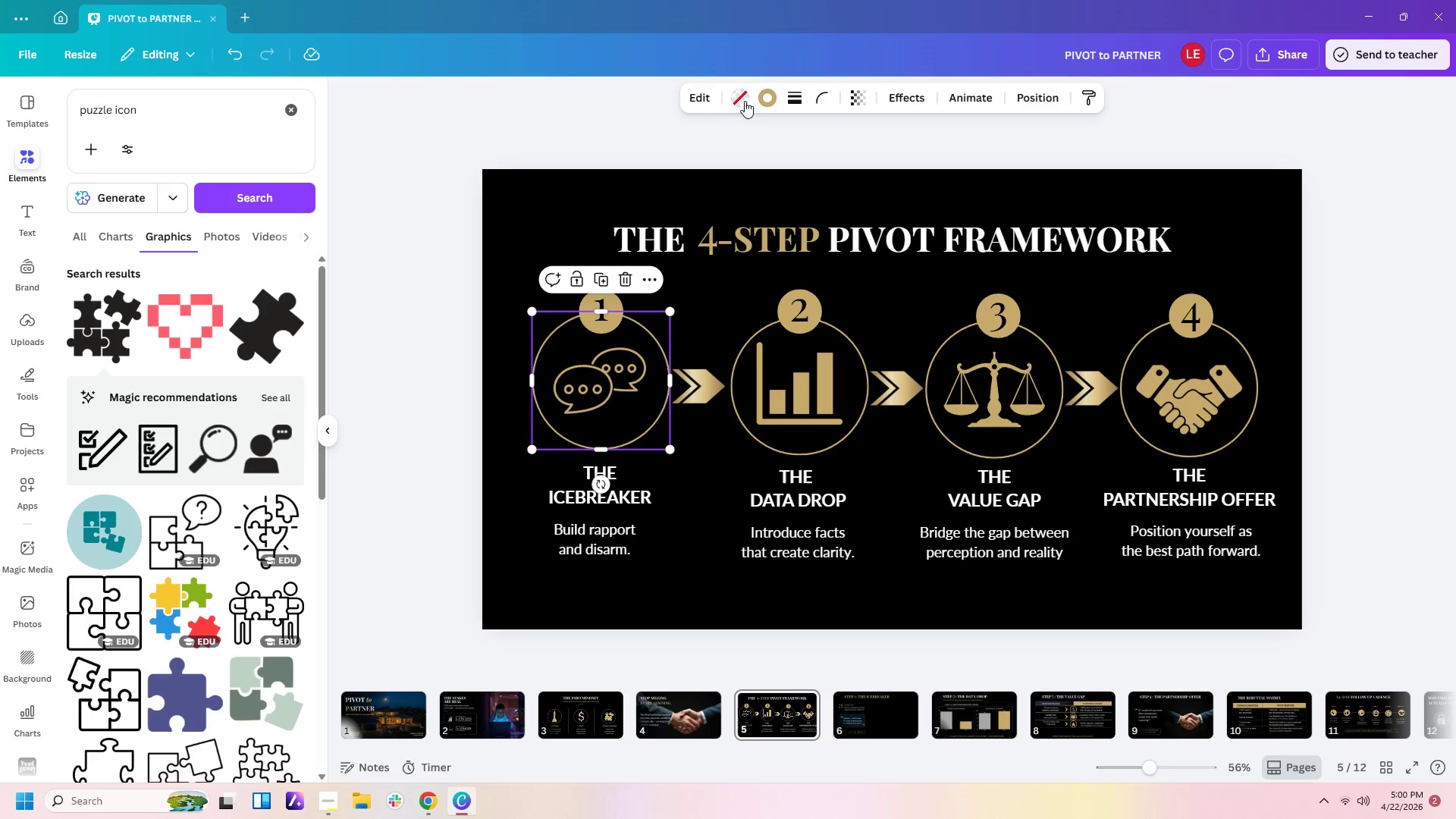 
left_click([743, 98])
 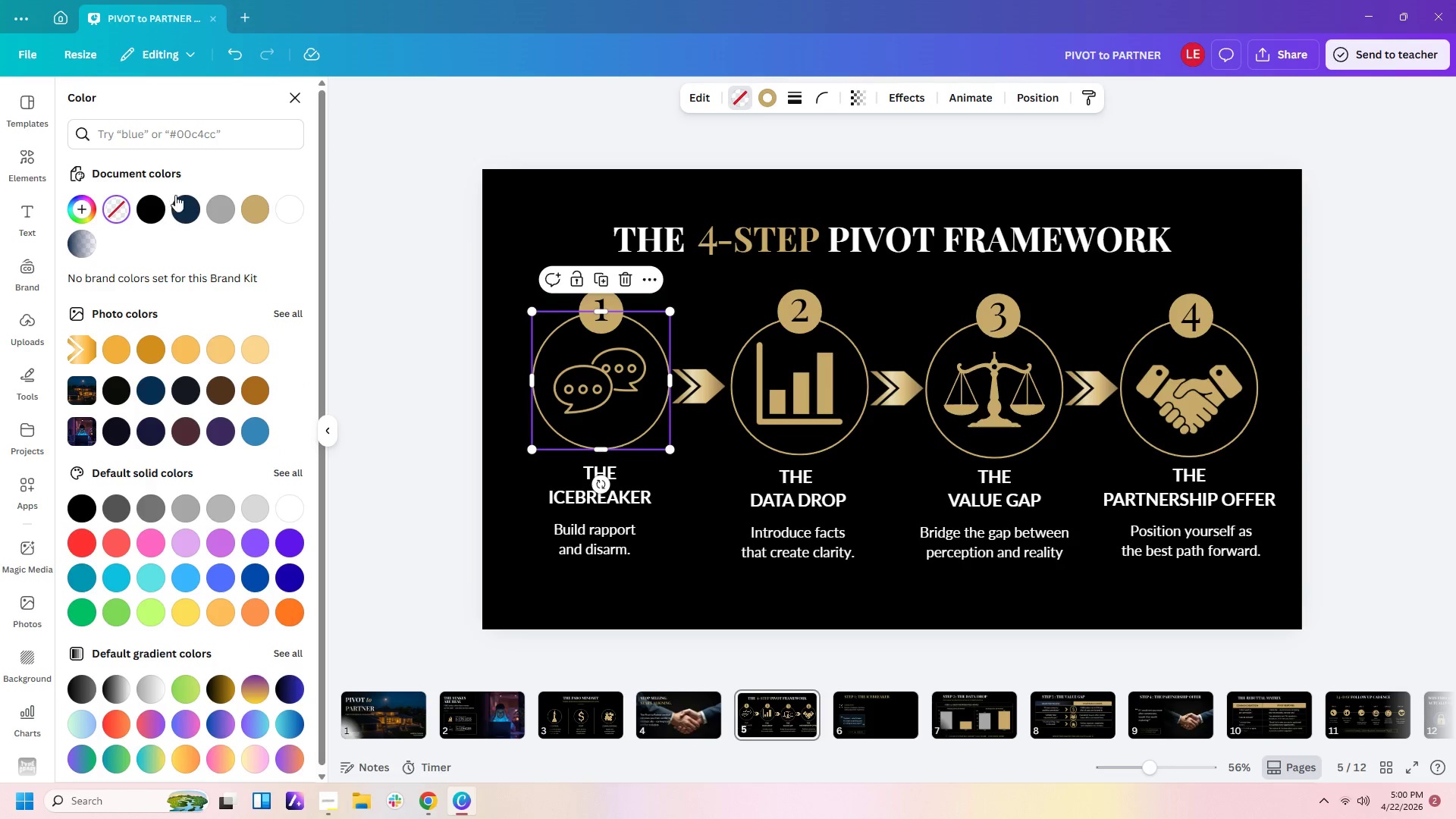 
left_click([187, 205])
 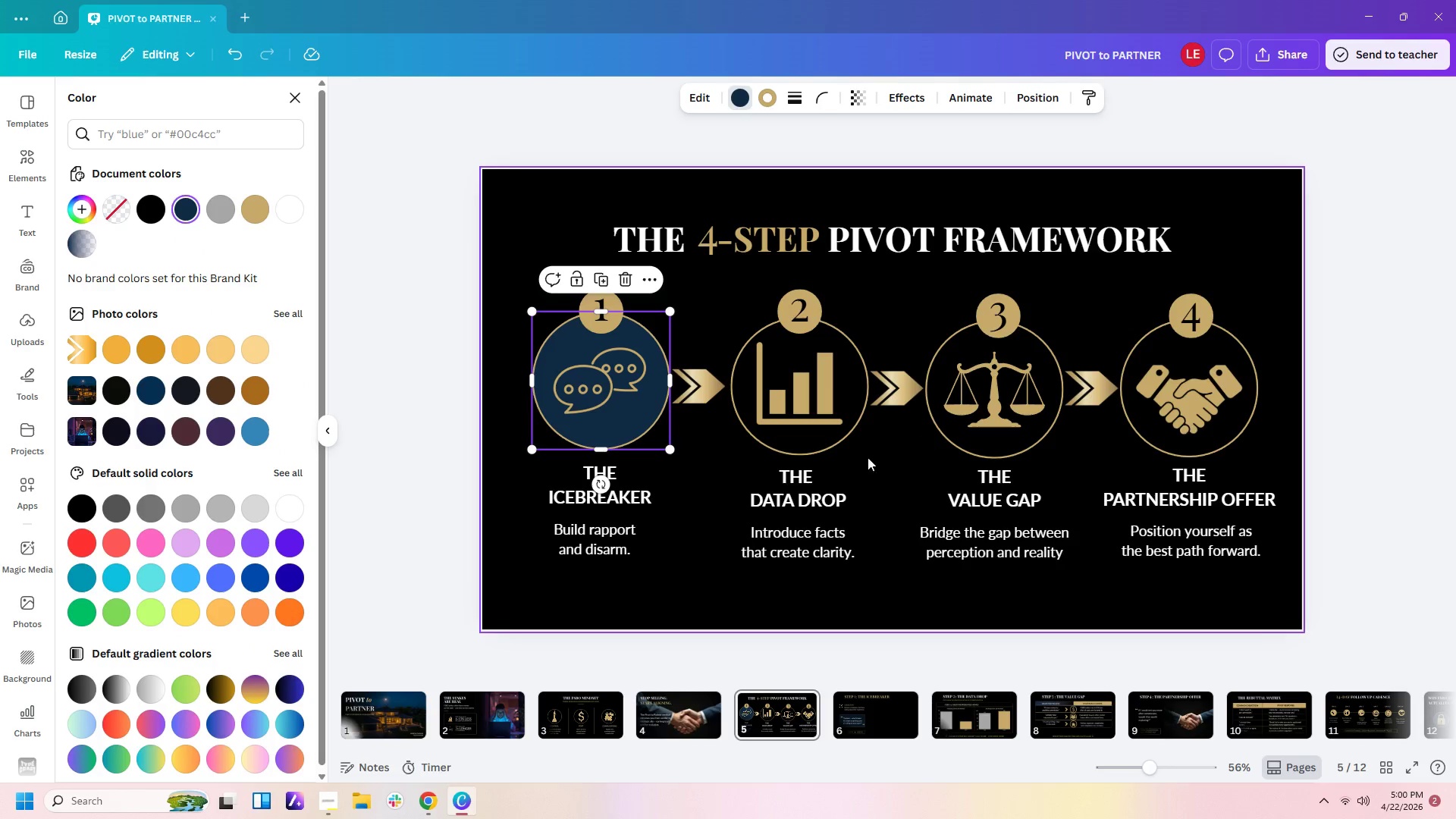 
left_click([849, 417])
 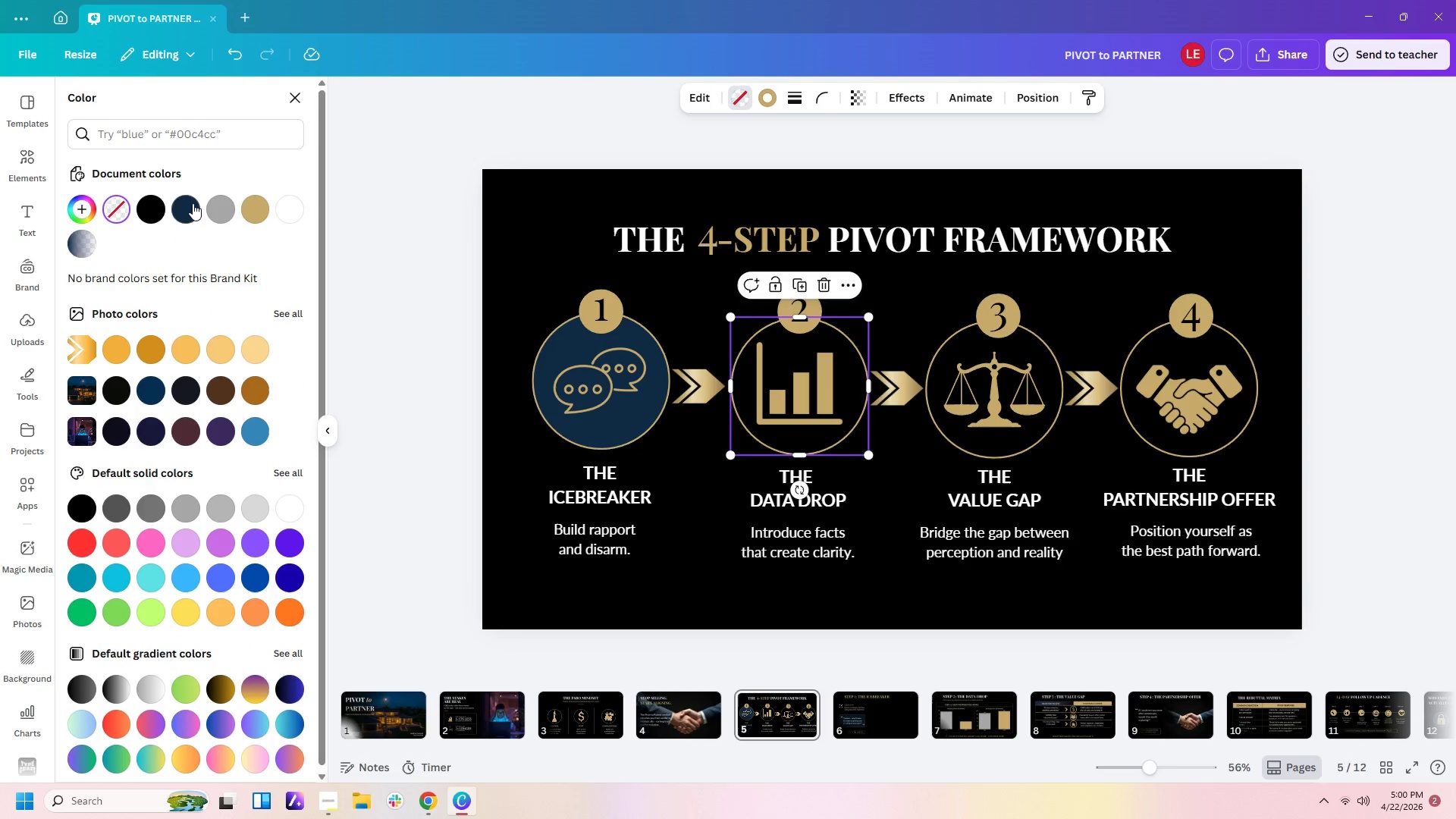 
left_click([186, 206])
 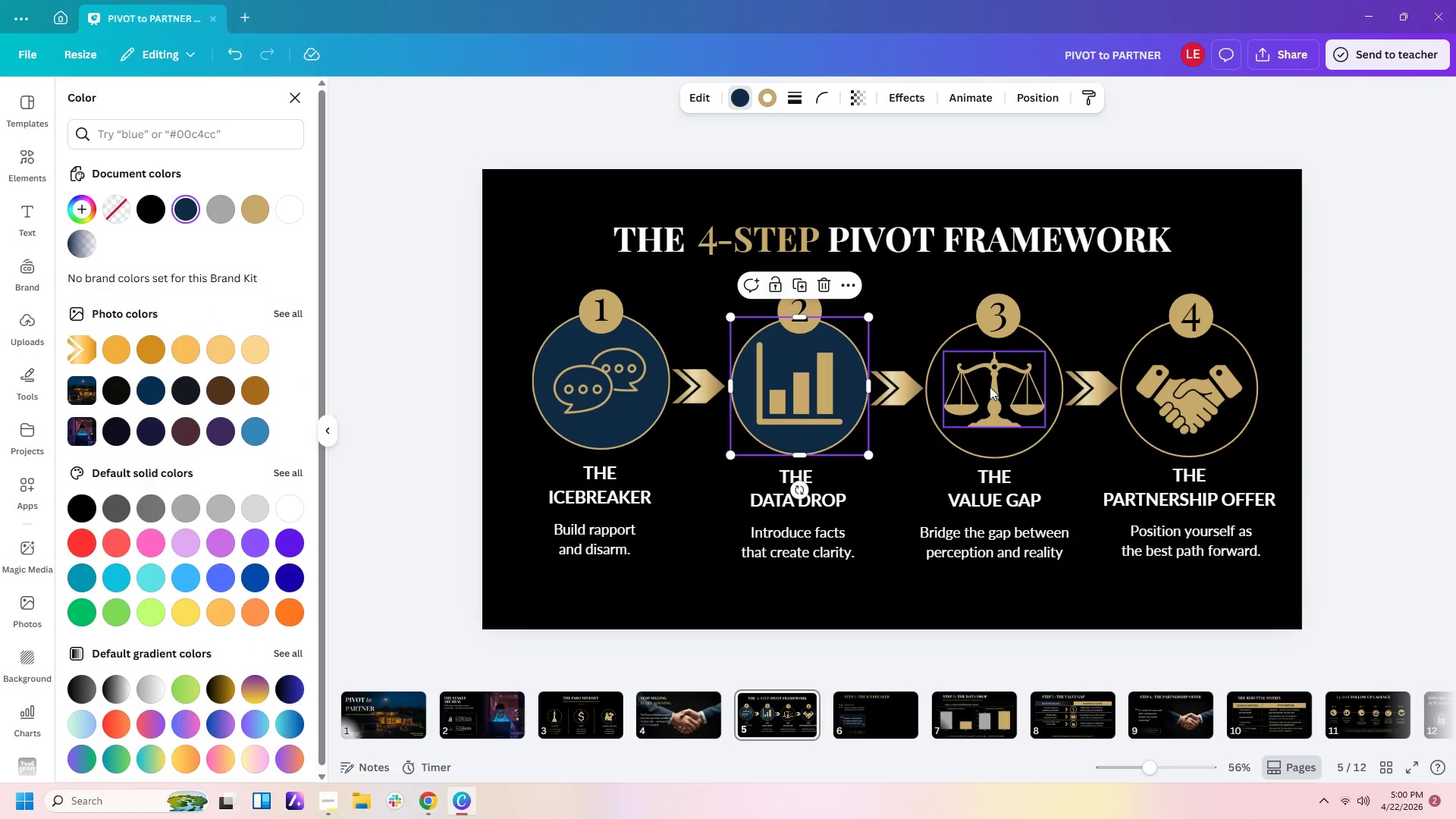 
left_click([1009, 410])
 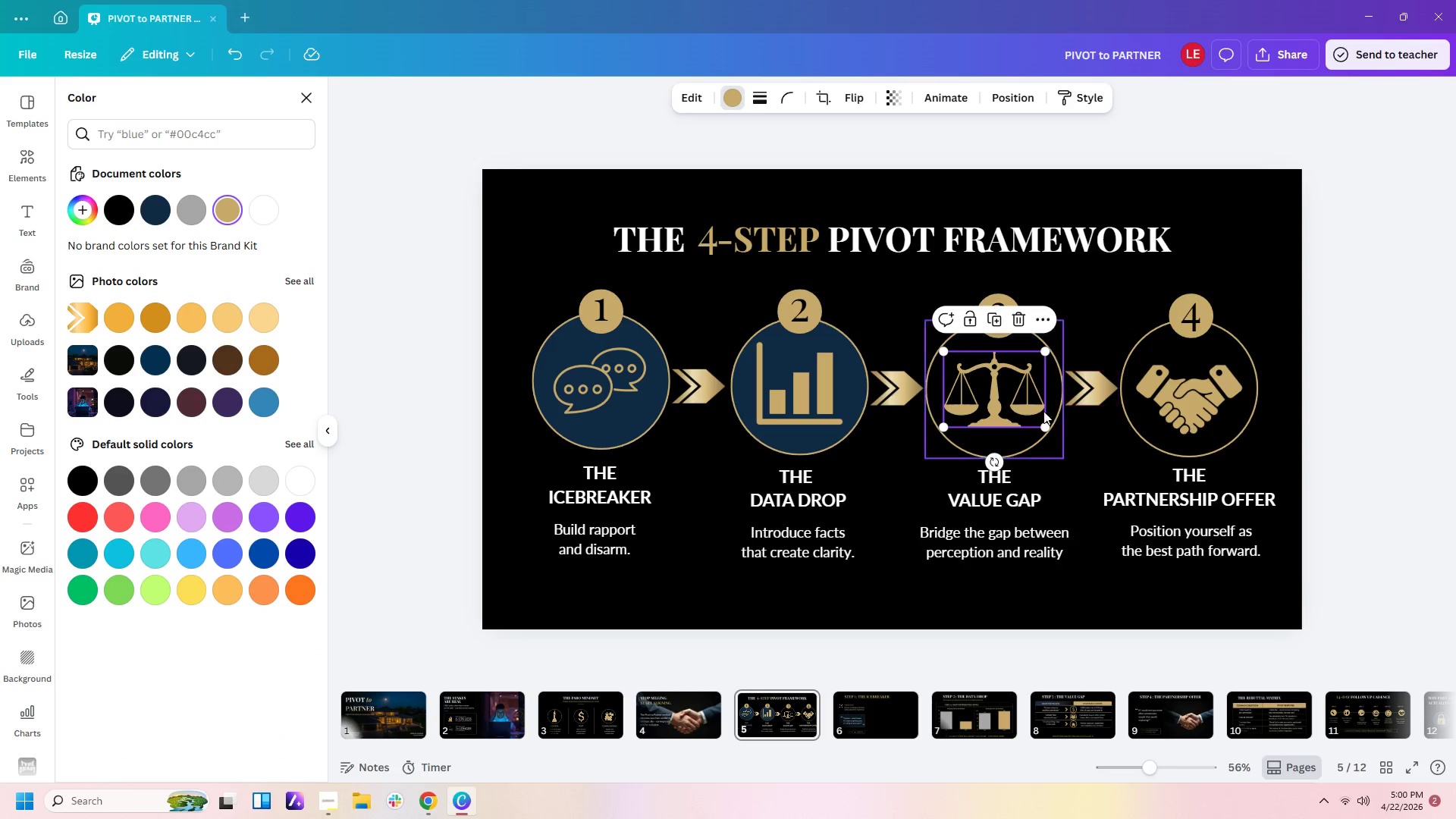 
left_click([1021, 437])
 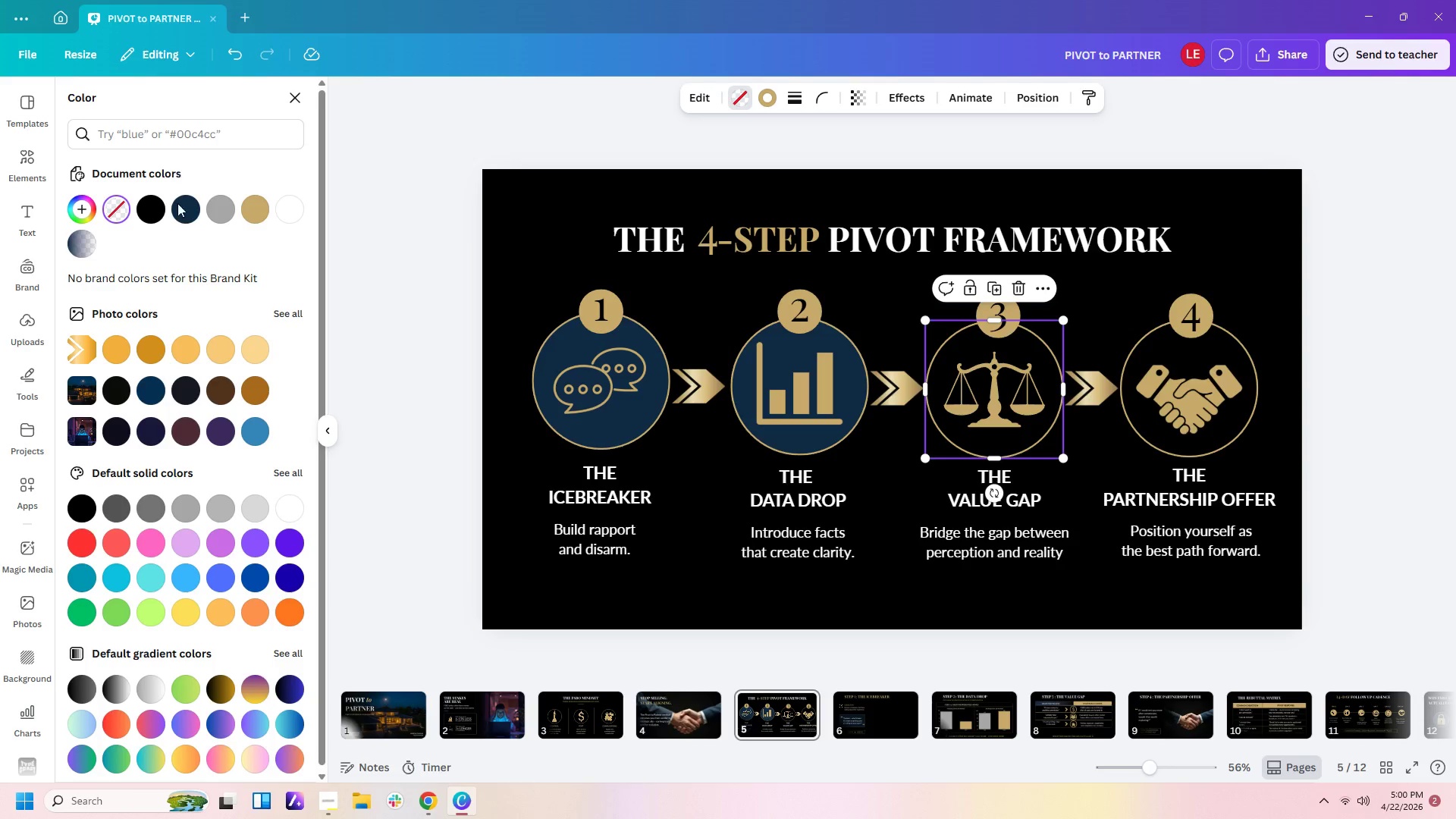 
left_click([185, 221])
 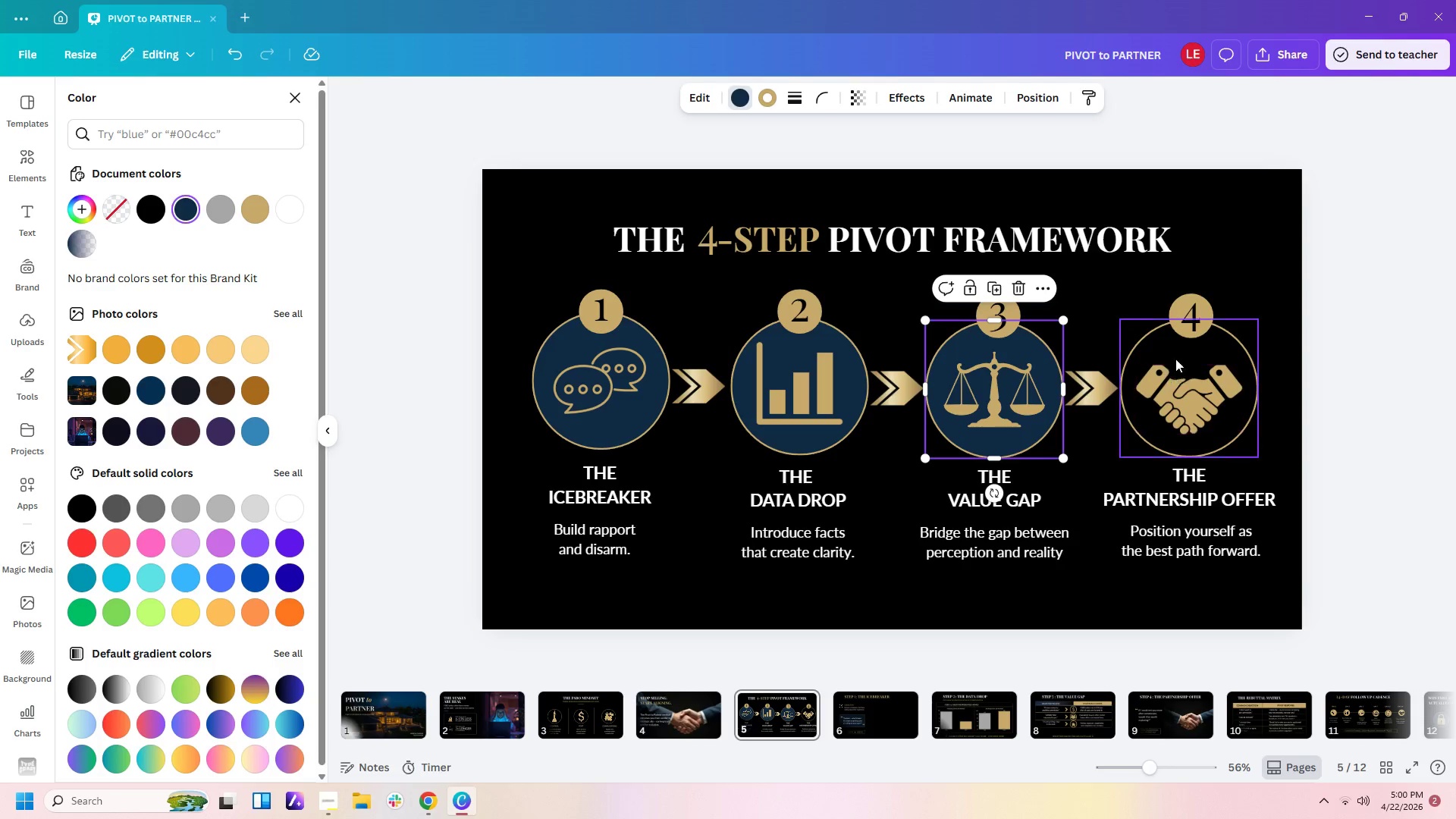 
left_click([1179, 353])
 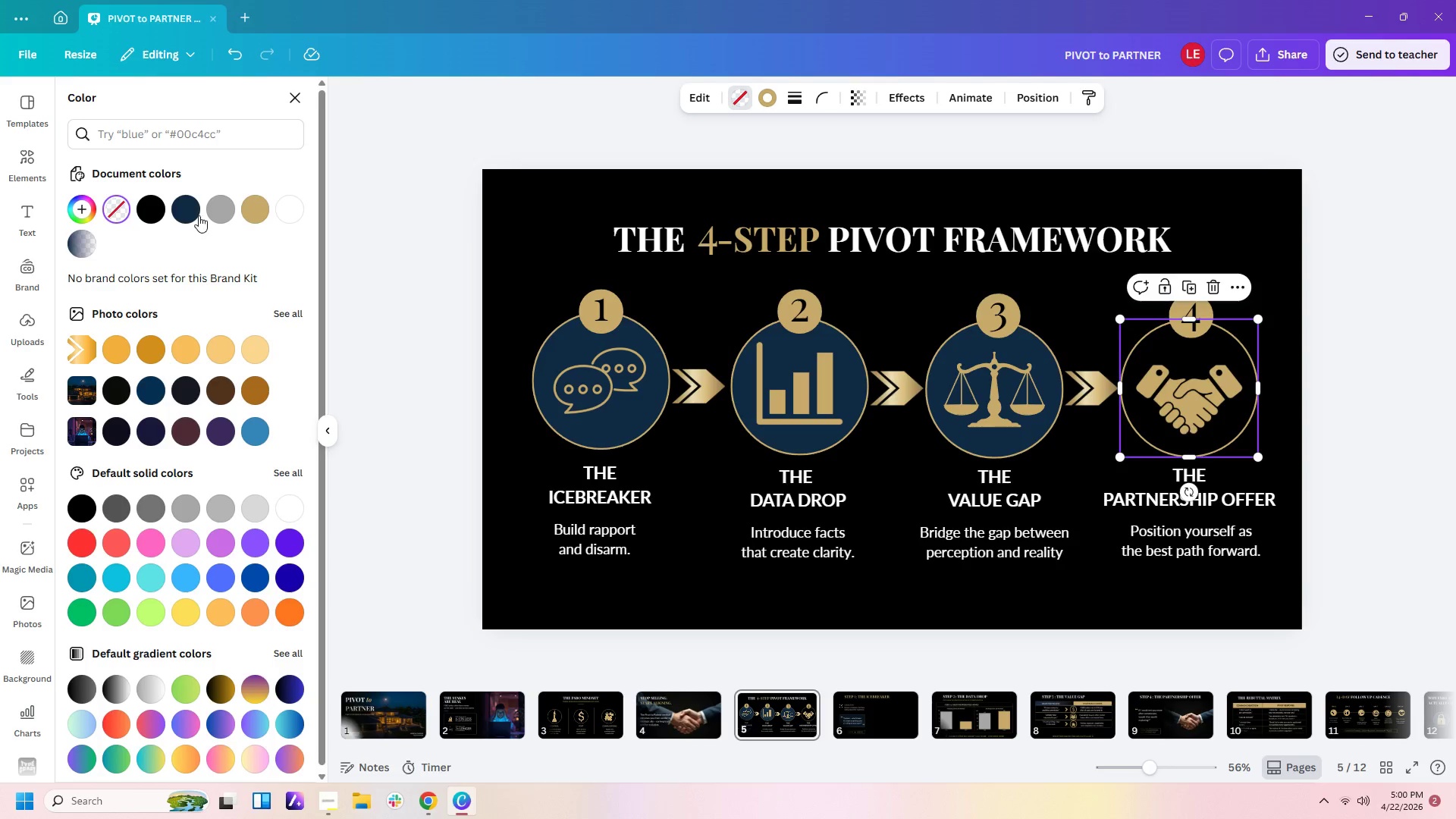 
left_click([193, 213])
 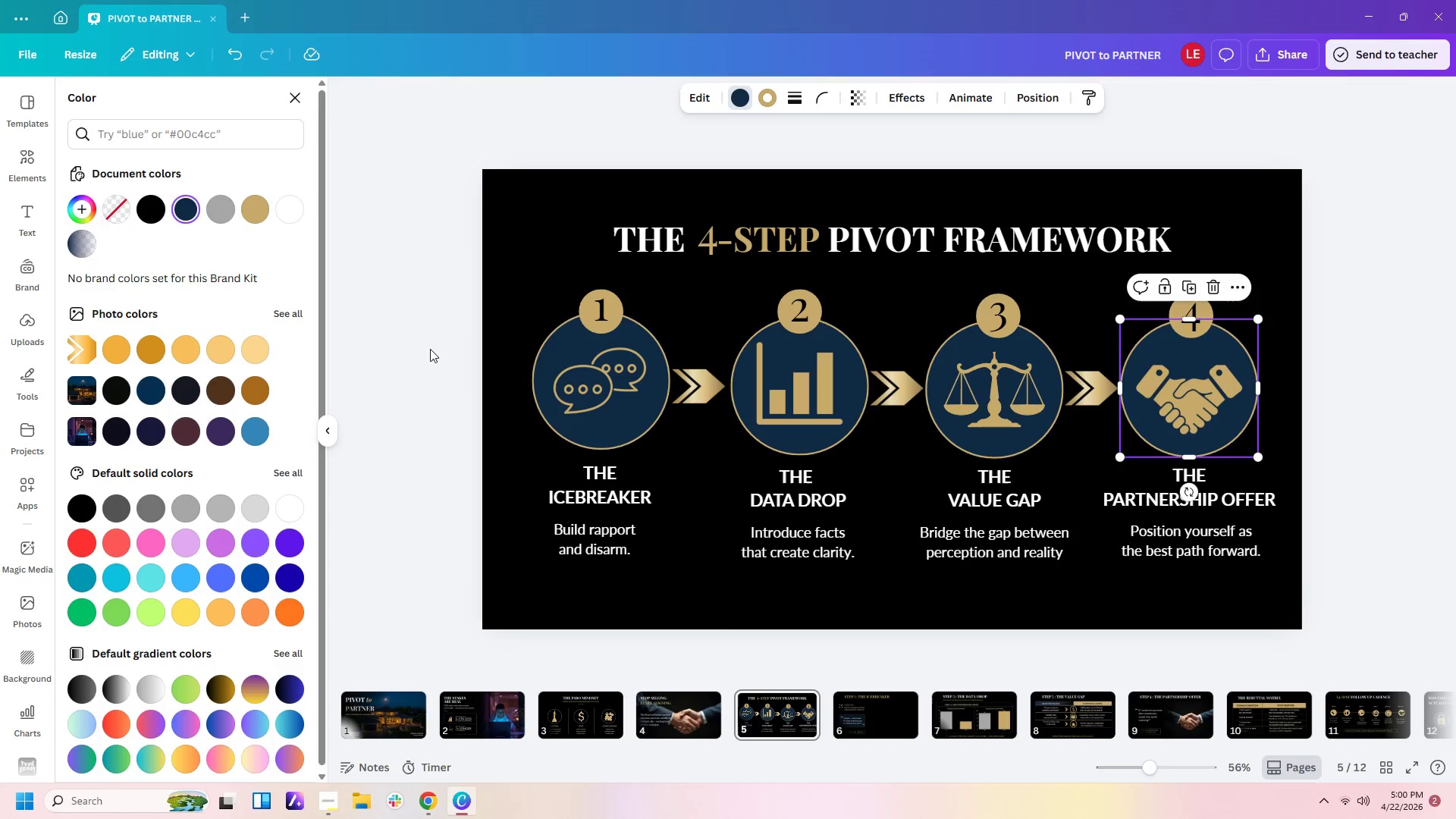 
left_click([384, 360])
 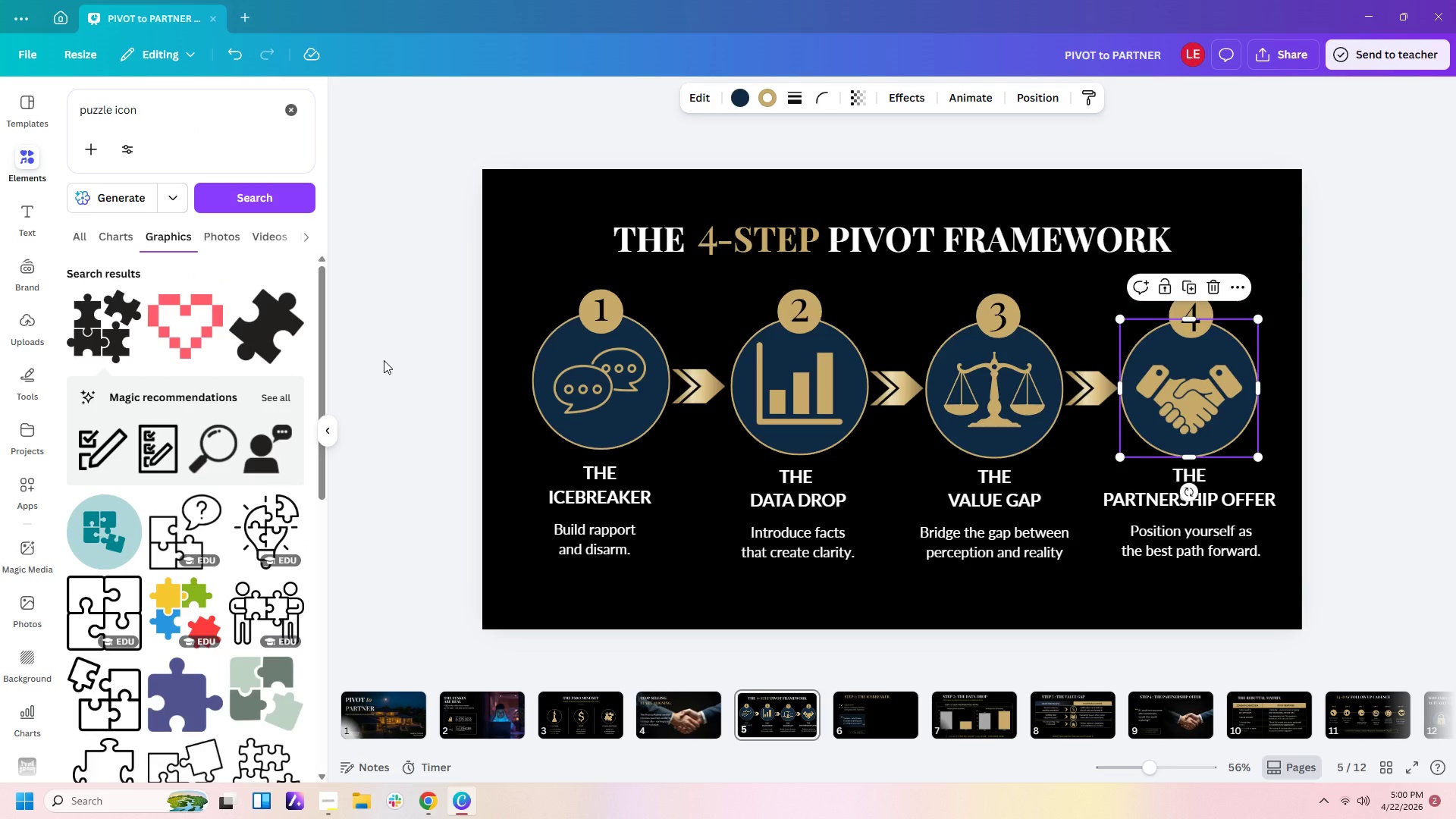 
wait(8.62)
 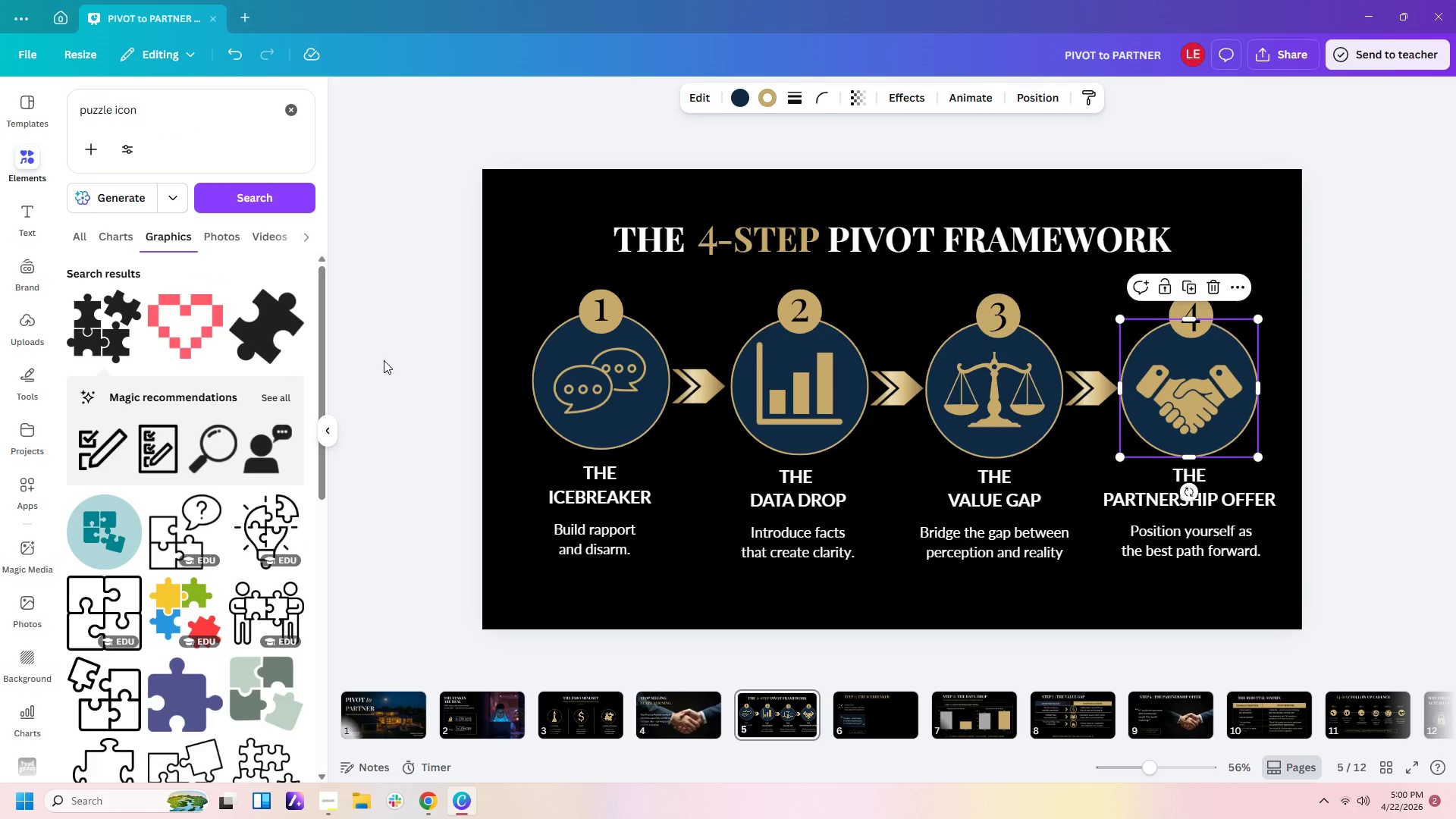 
left_click([1362, 584])
 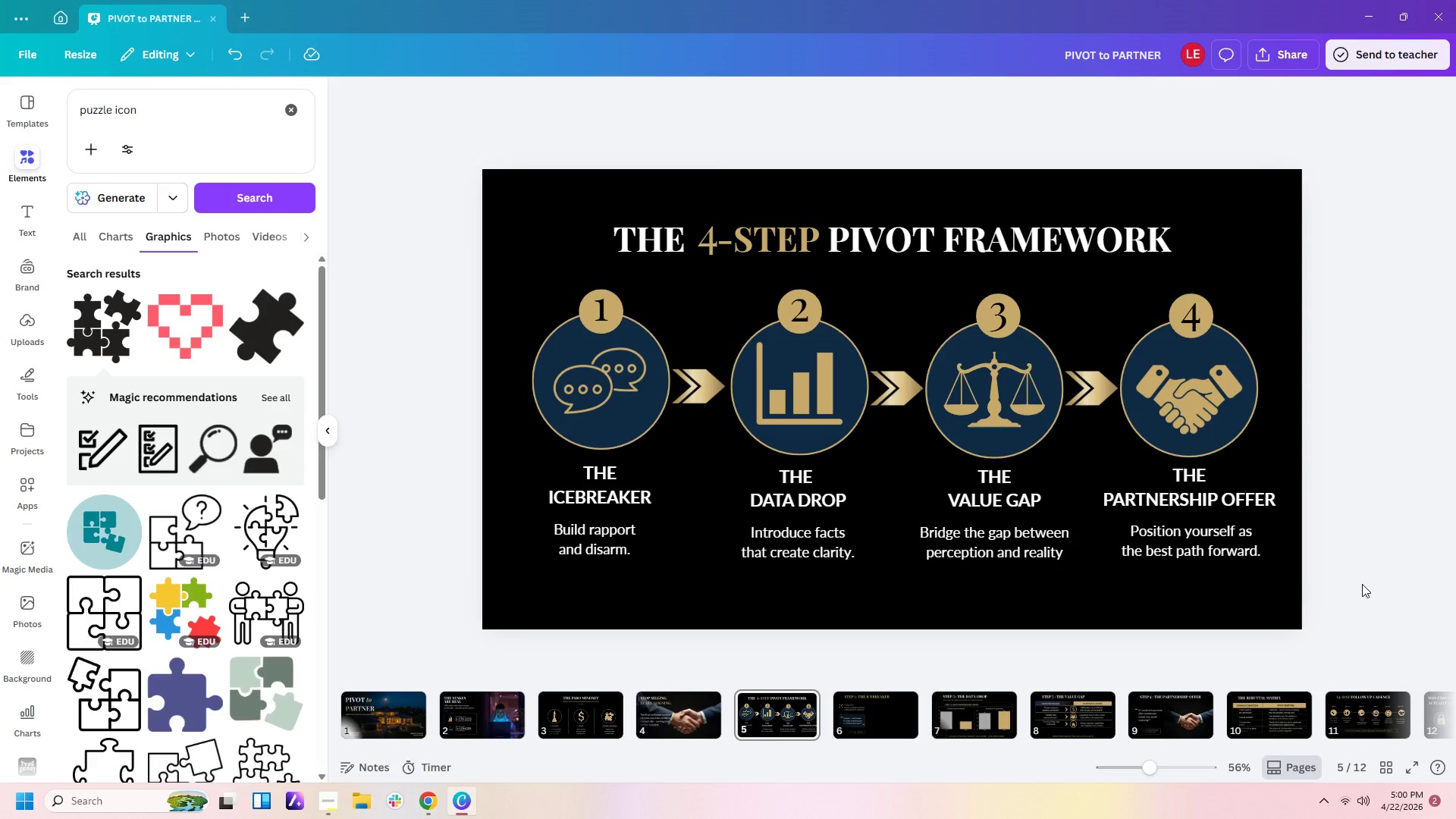 
wait(21.03)
 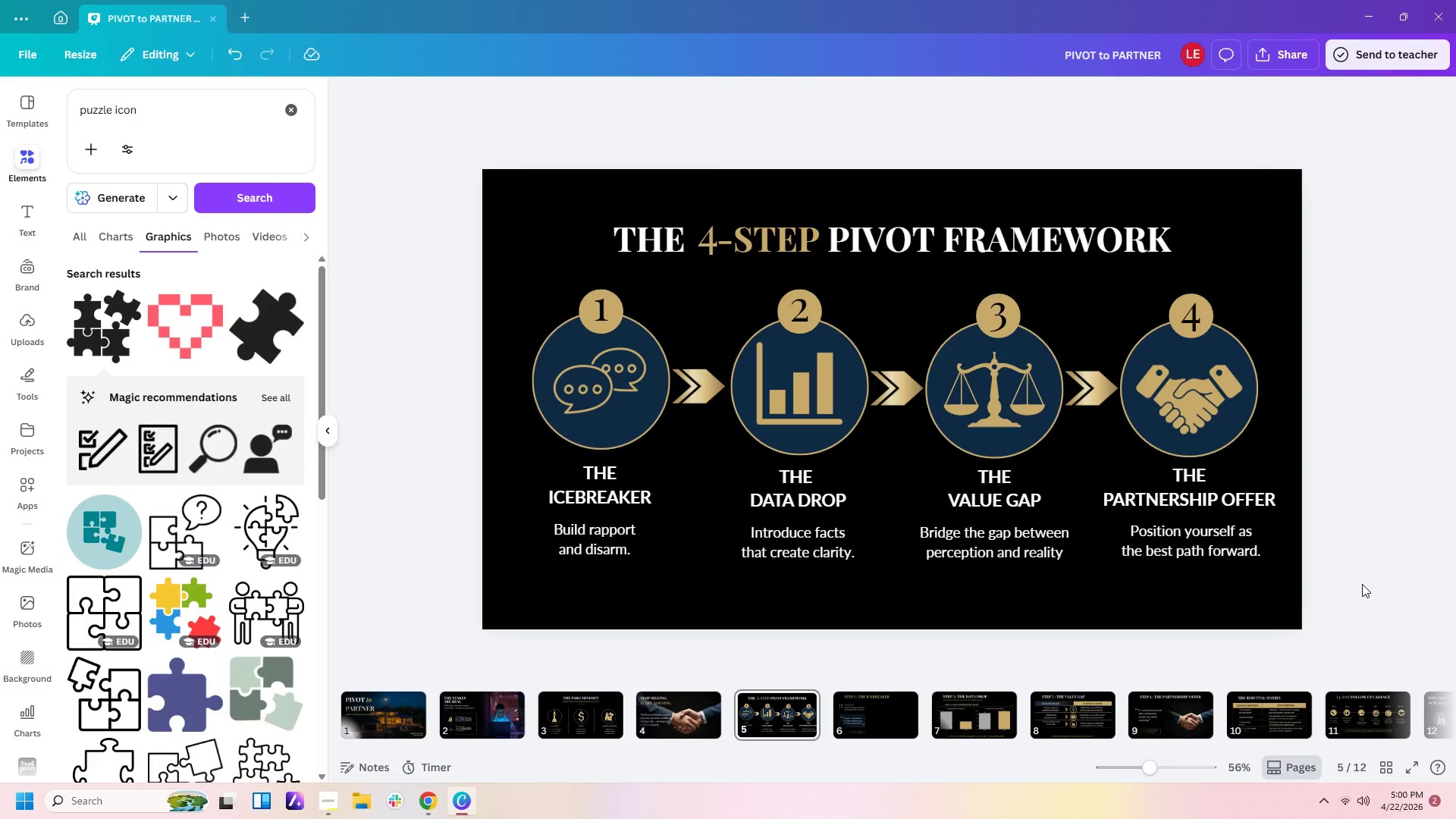 
double_click([1066, 551])
 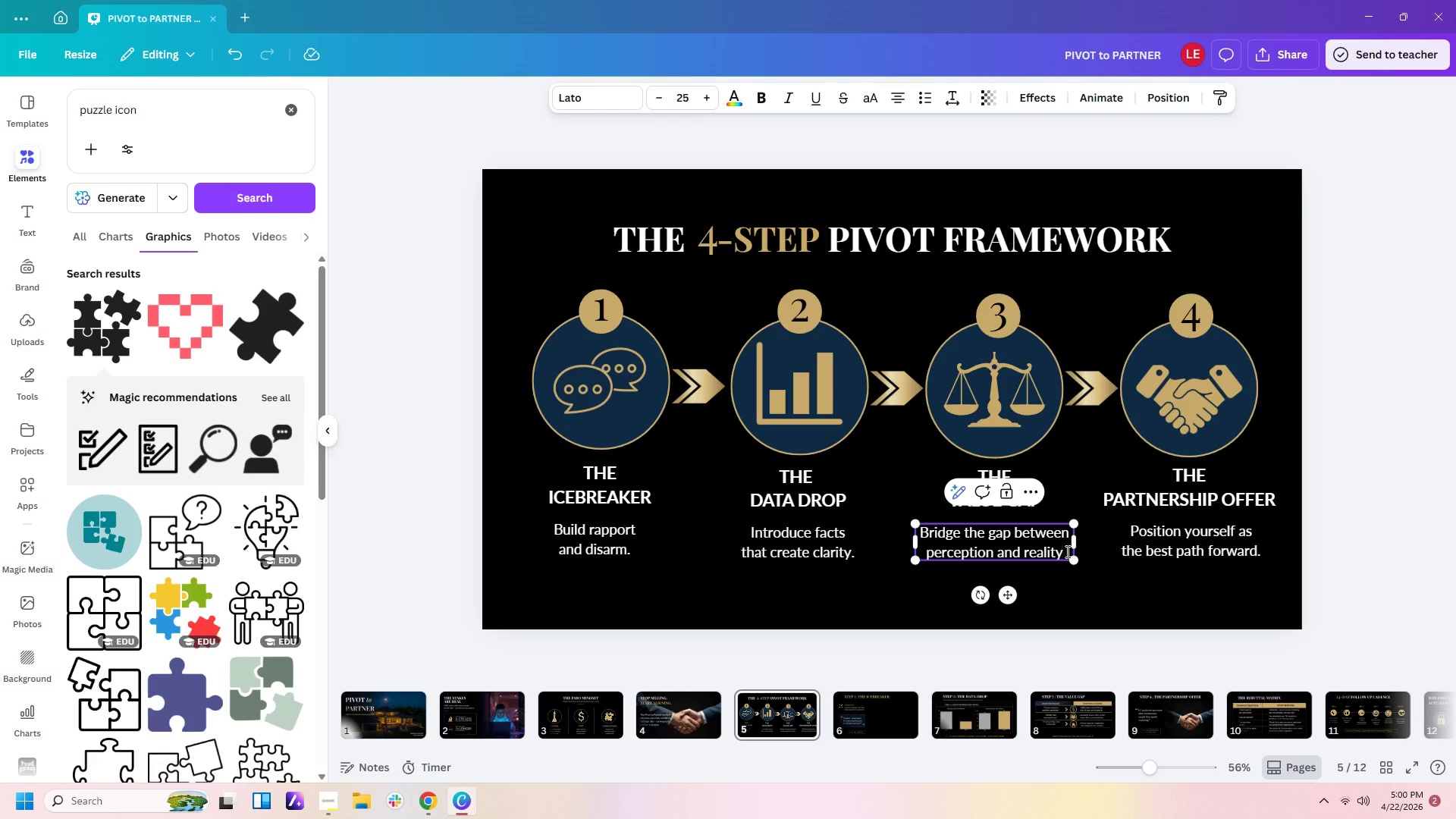 
key(Period)
 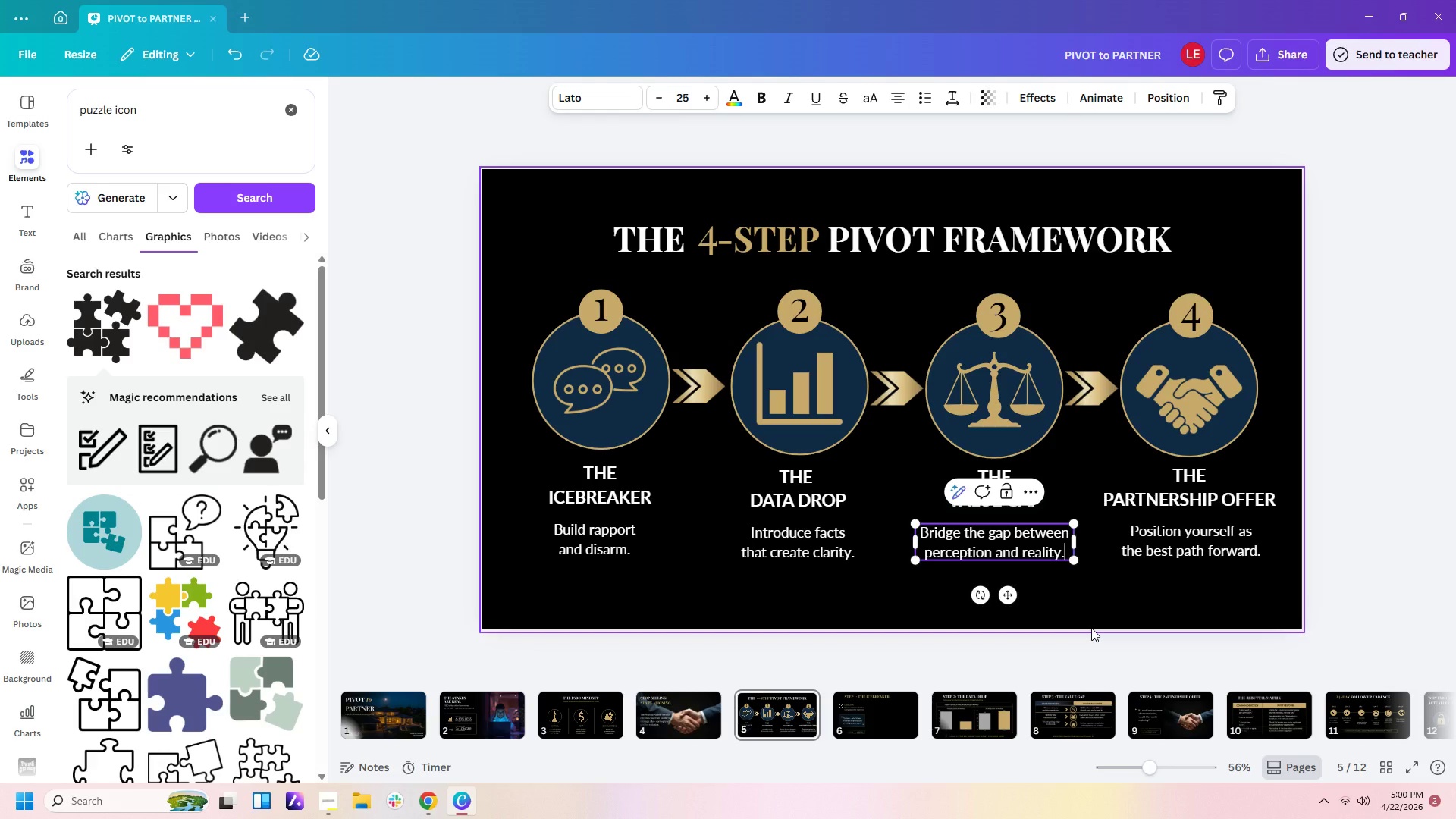 
left_click([1091, 628])
 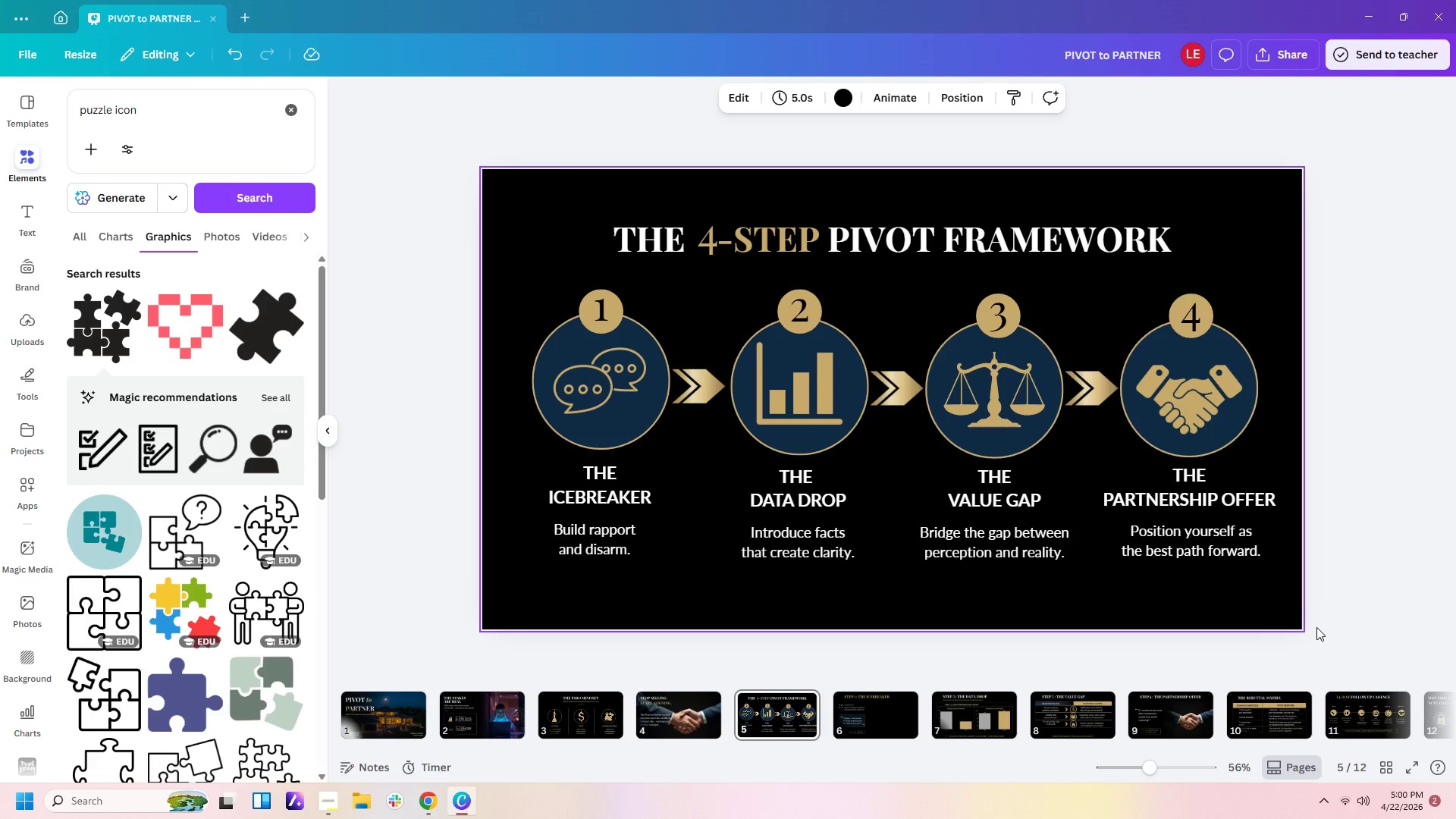 
wait(17.61)
 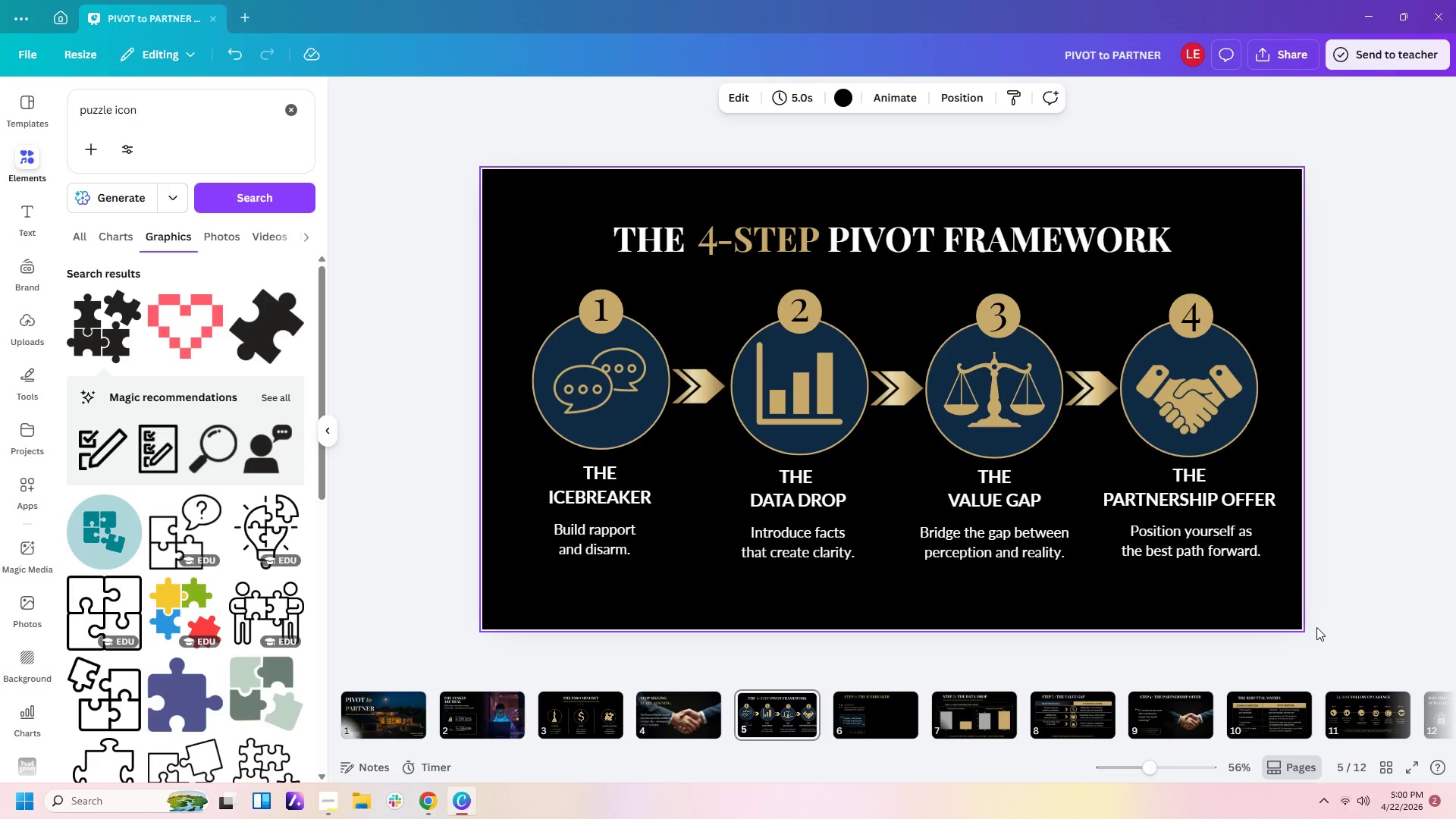 
left_click([864, 706])
 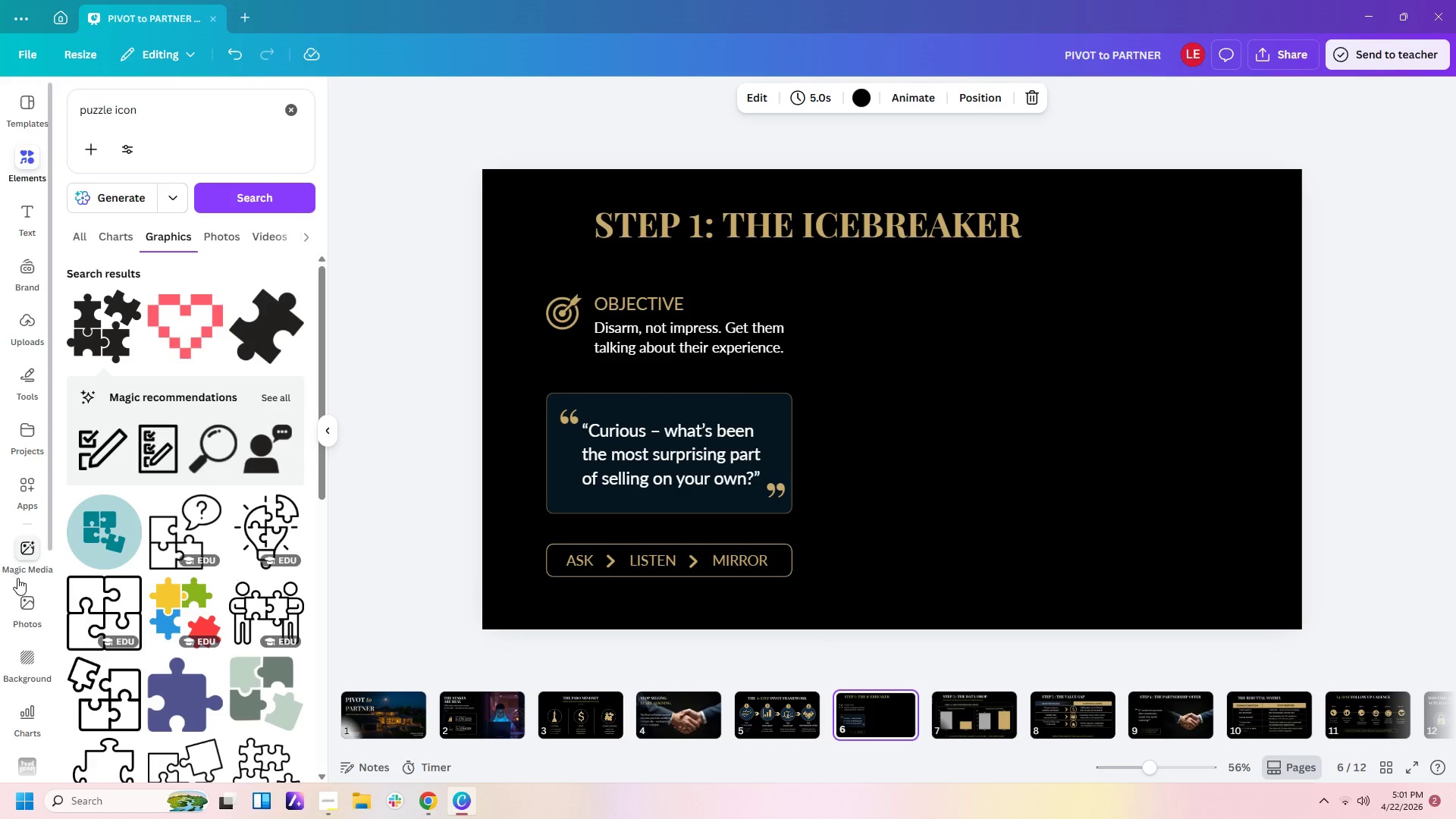 
left_click([17, 566])
 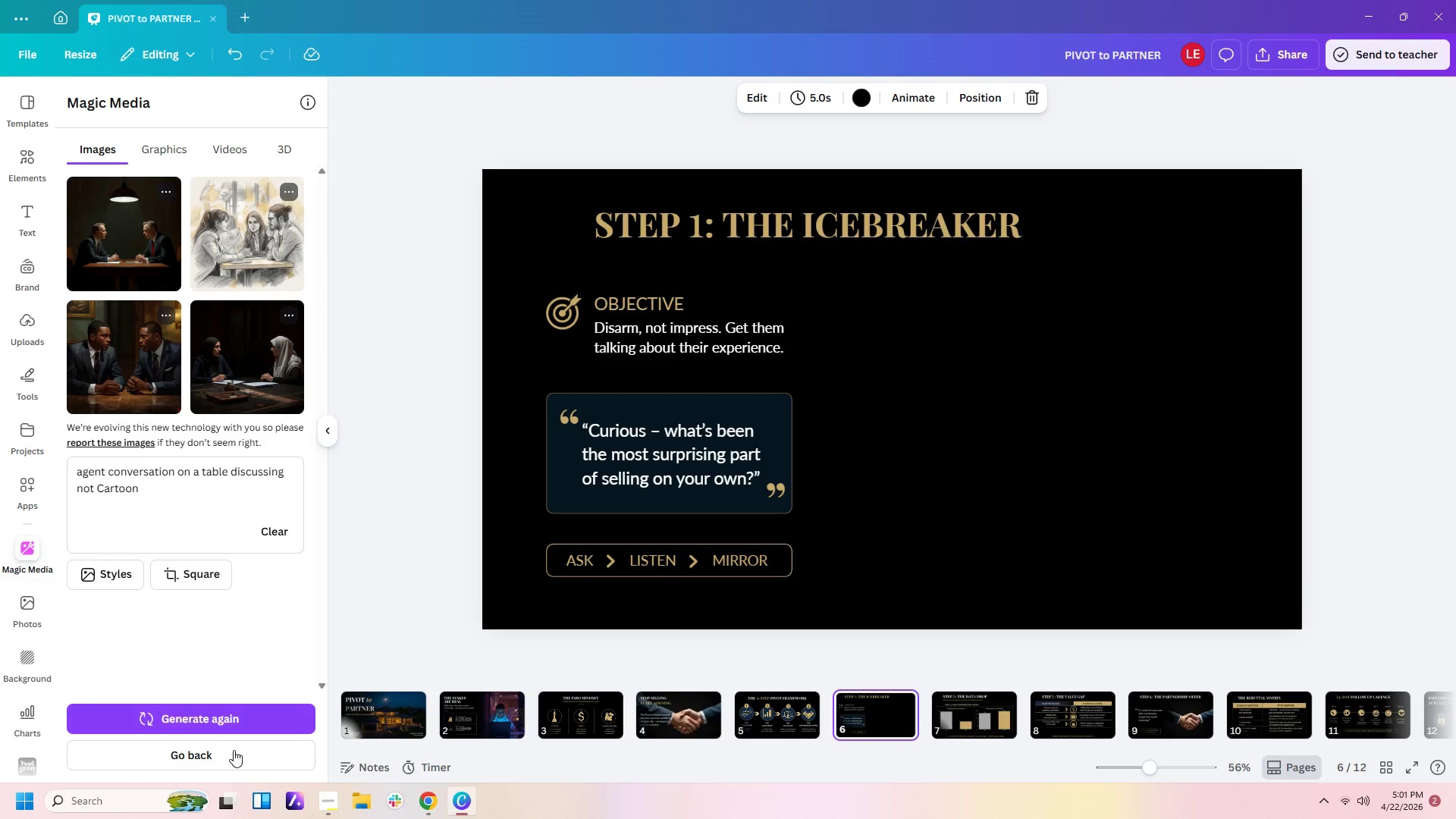 
left_click([249, 716])
 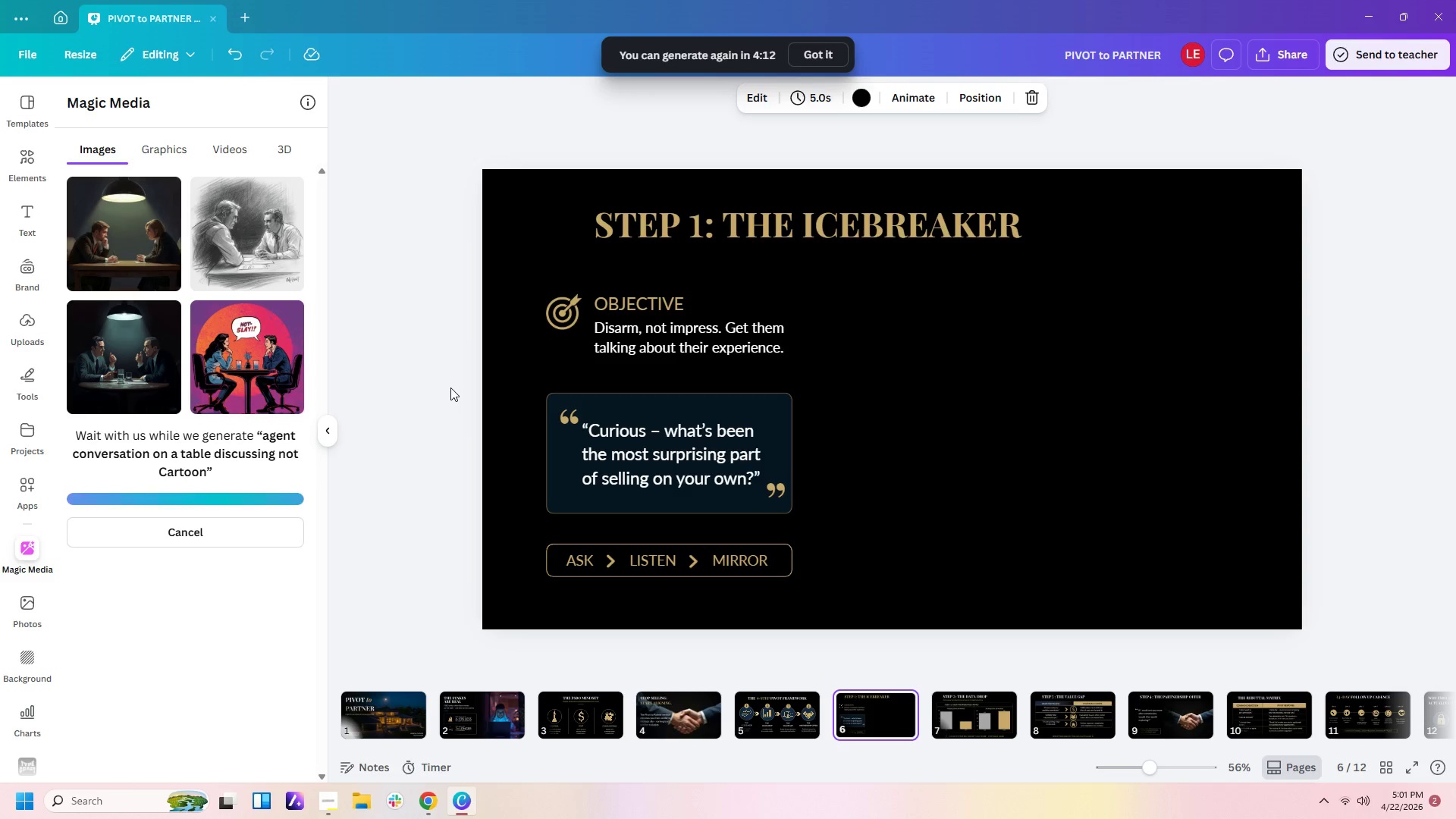 
wait(17.94)
 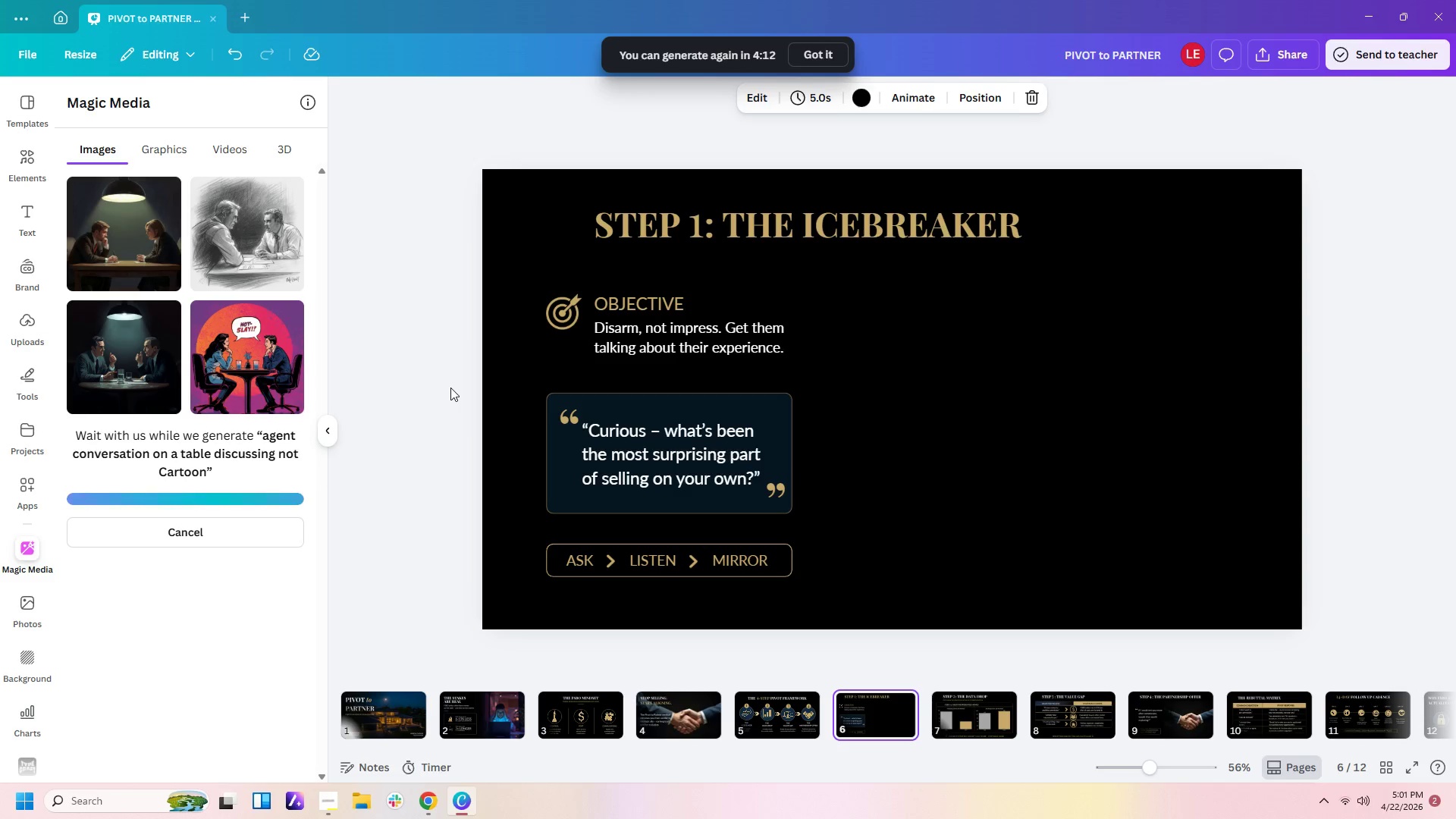 
left_click([159, 495])
 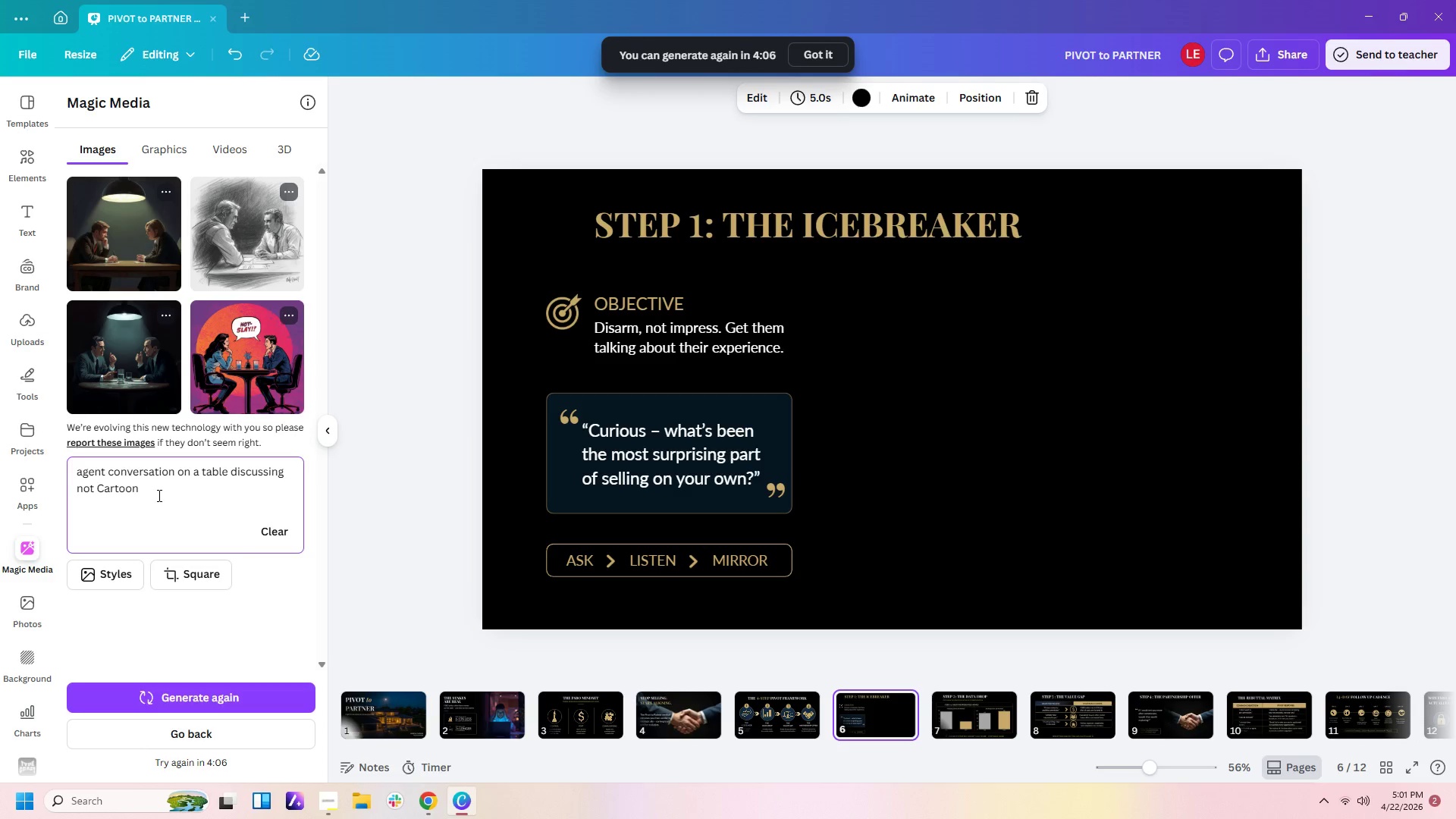 
key(Backspace)
 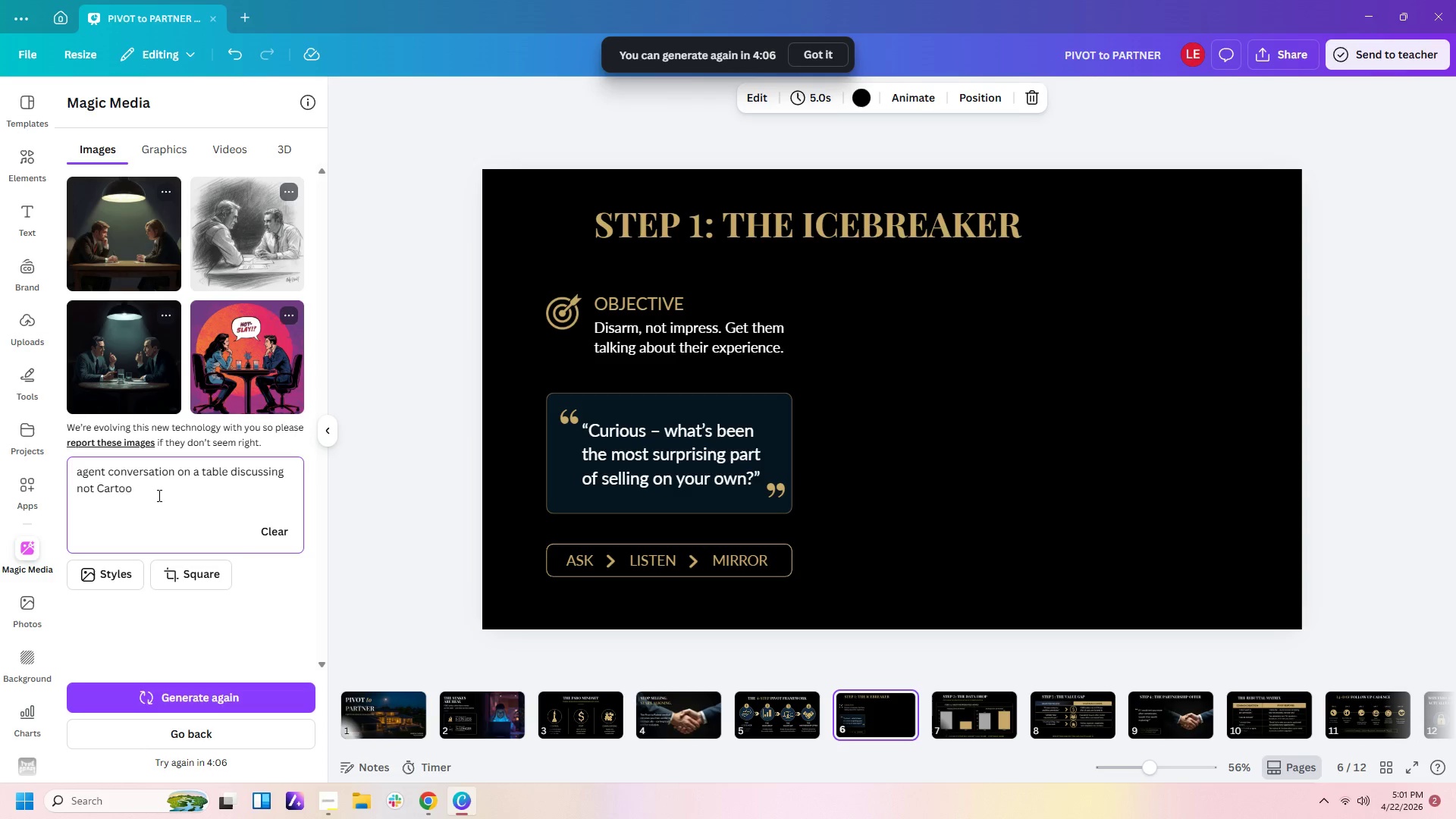 
key(Backspace)
 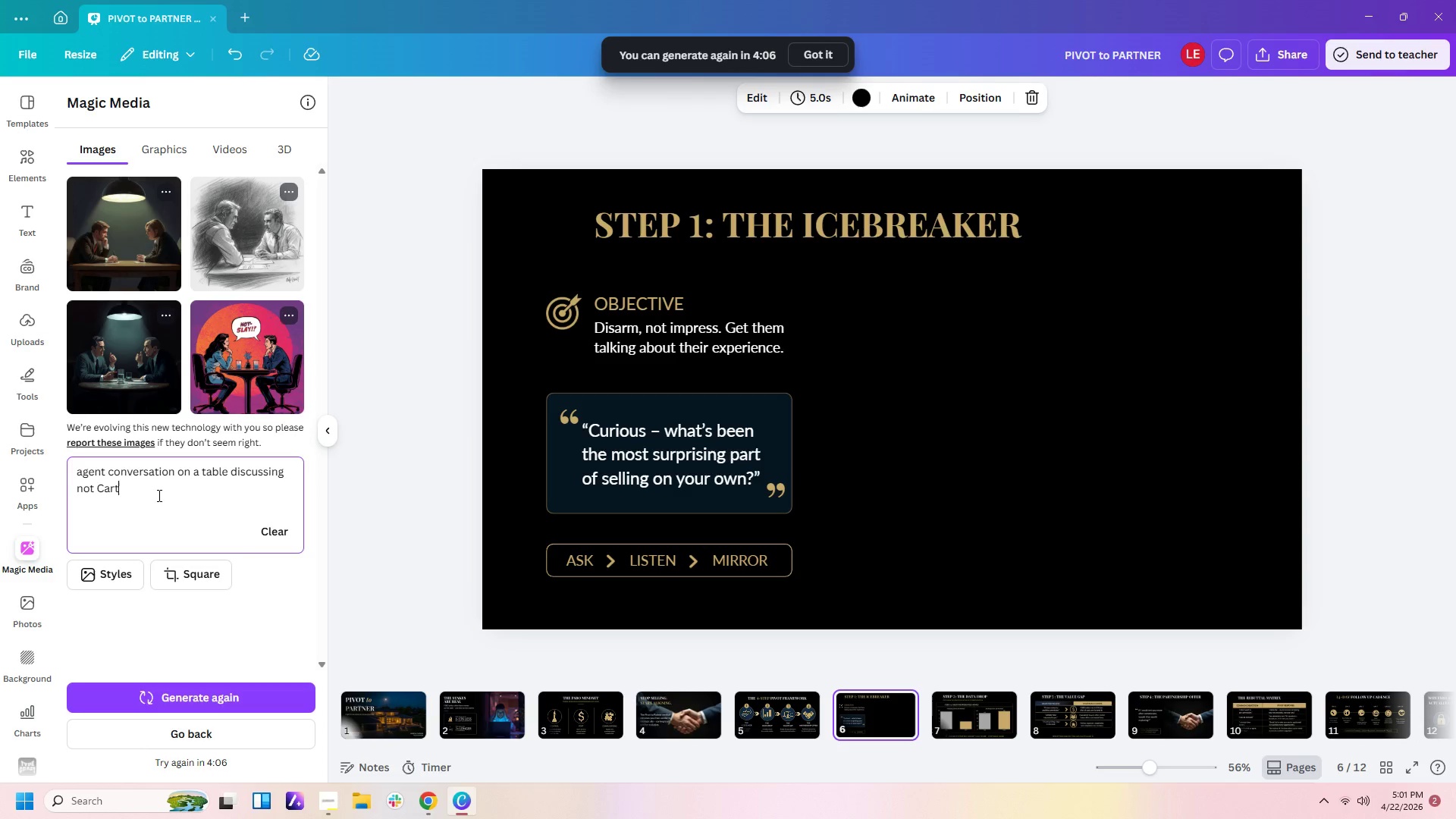 
key(Backspace)
 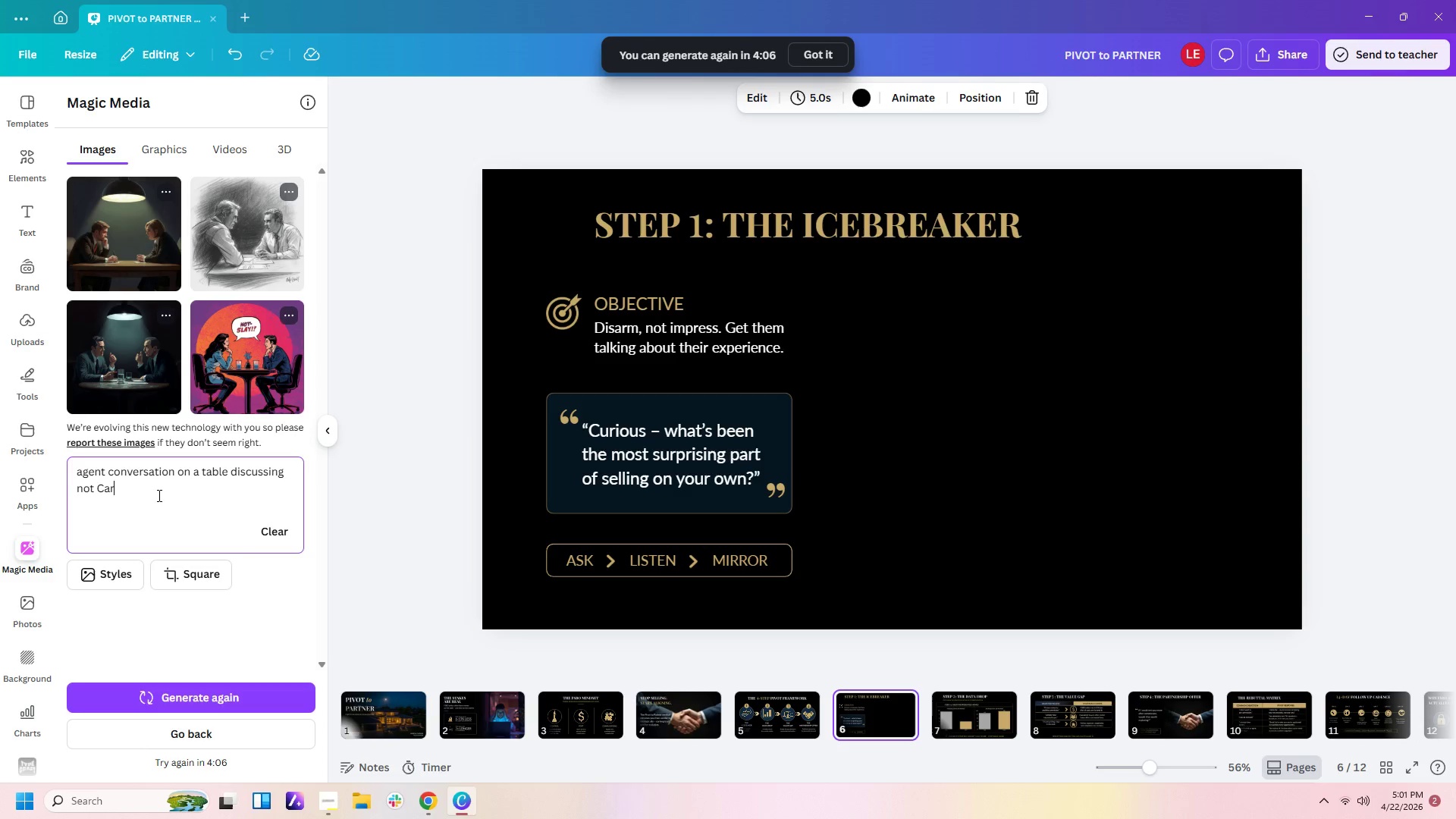 
key(Backspace)
 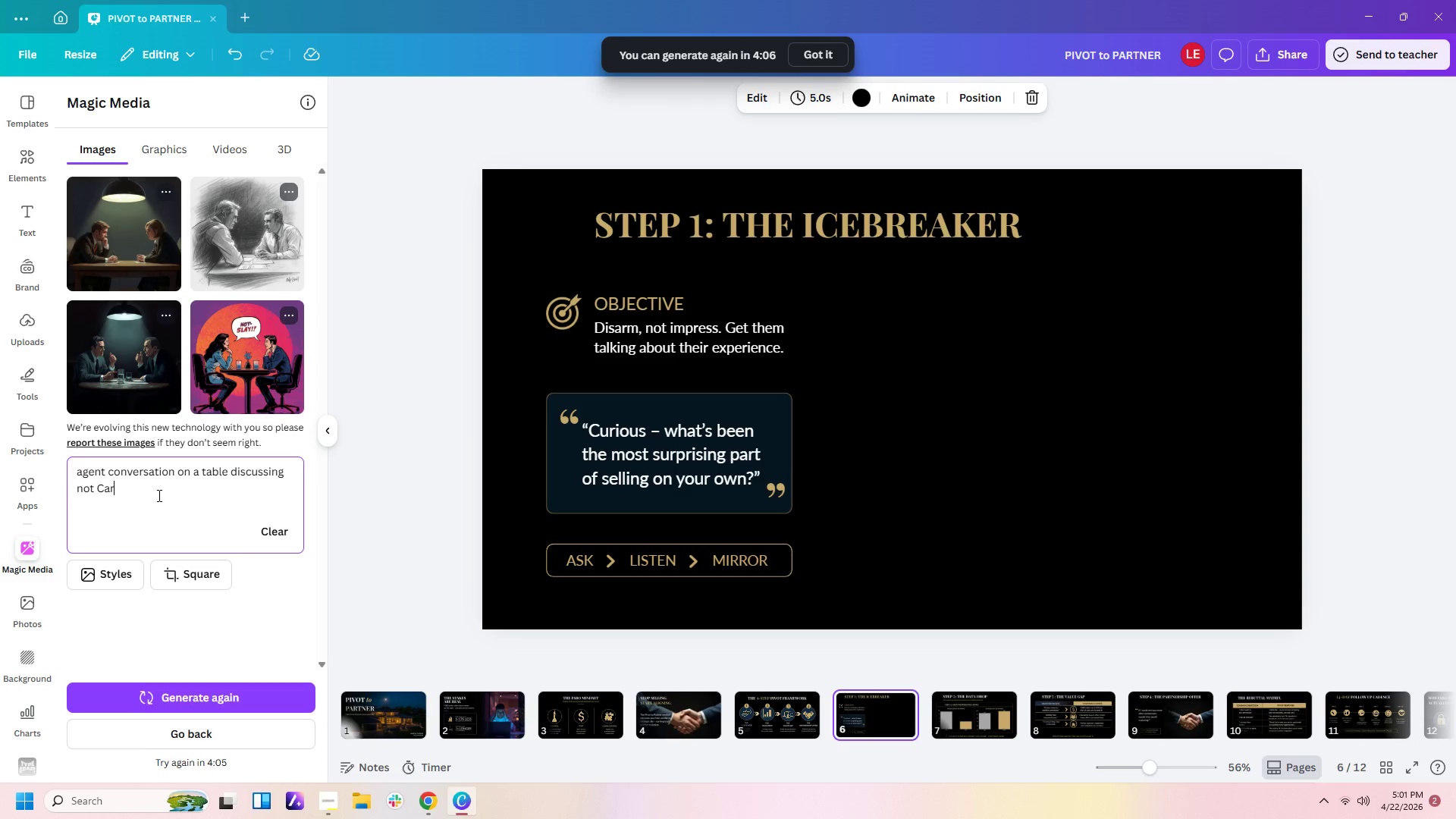 
key(Backspace)
 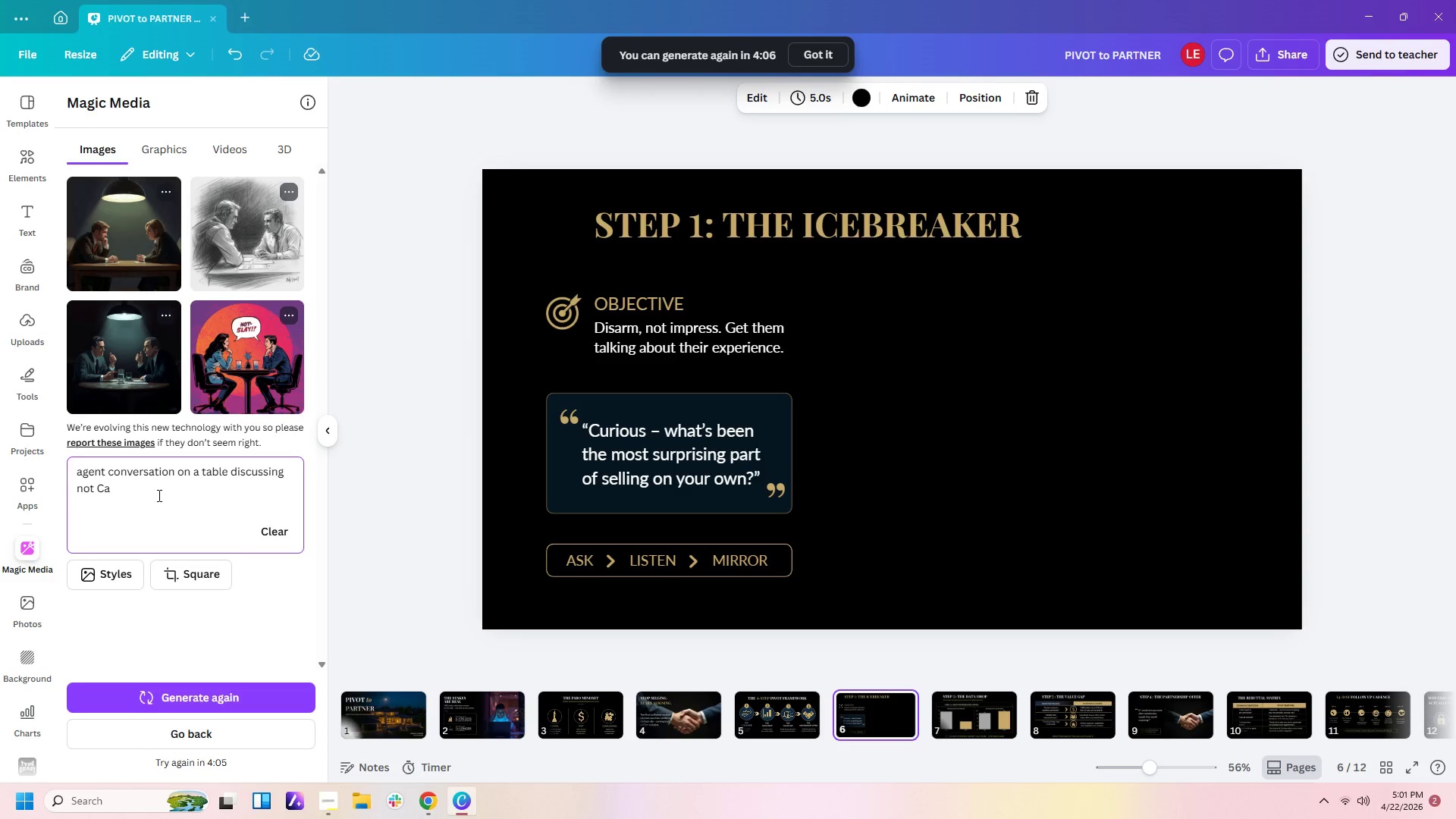 
key(Backspace)
 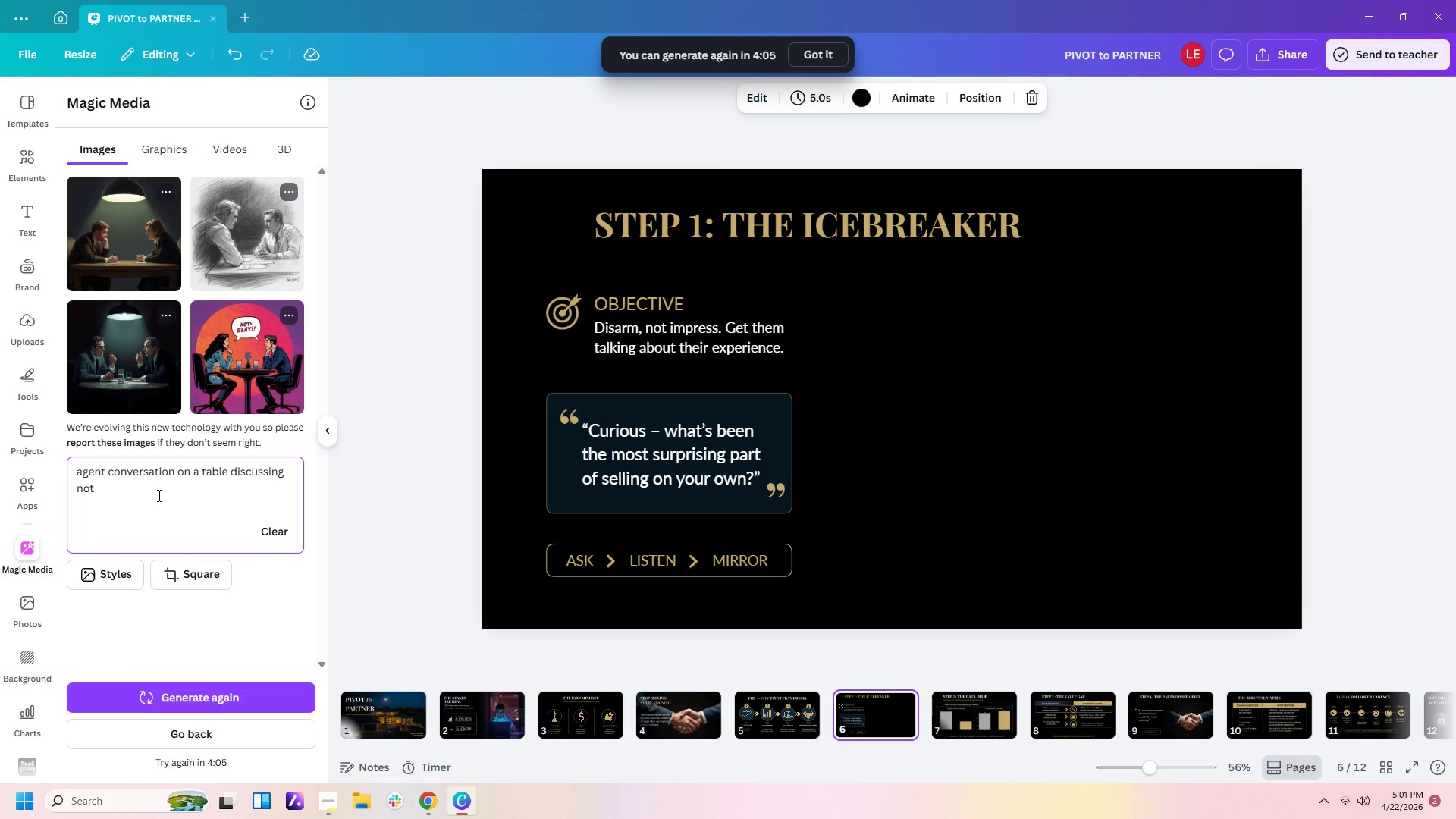 
key(Backspace)
 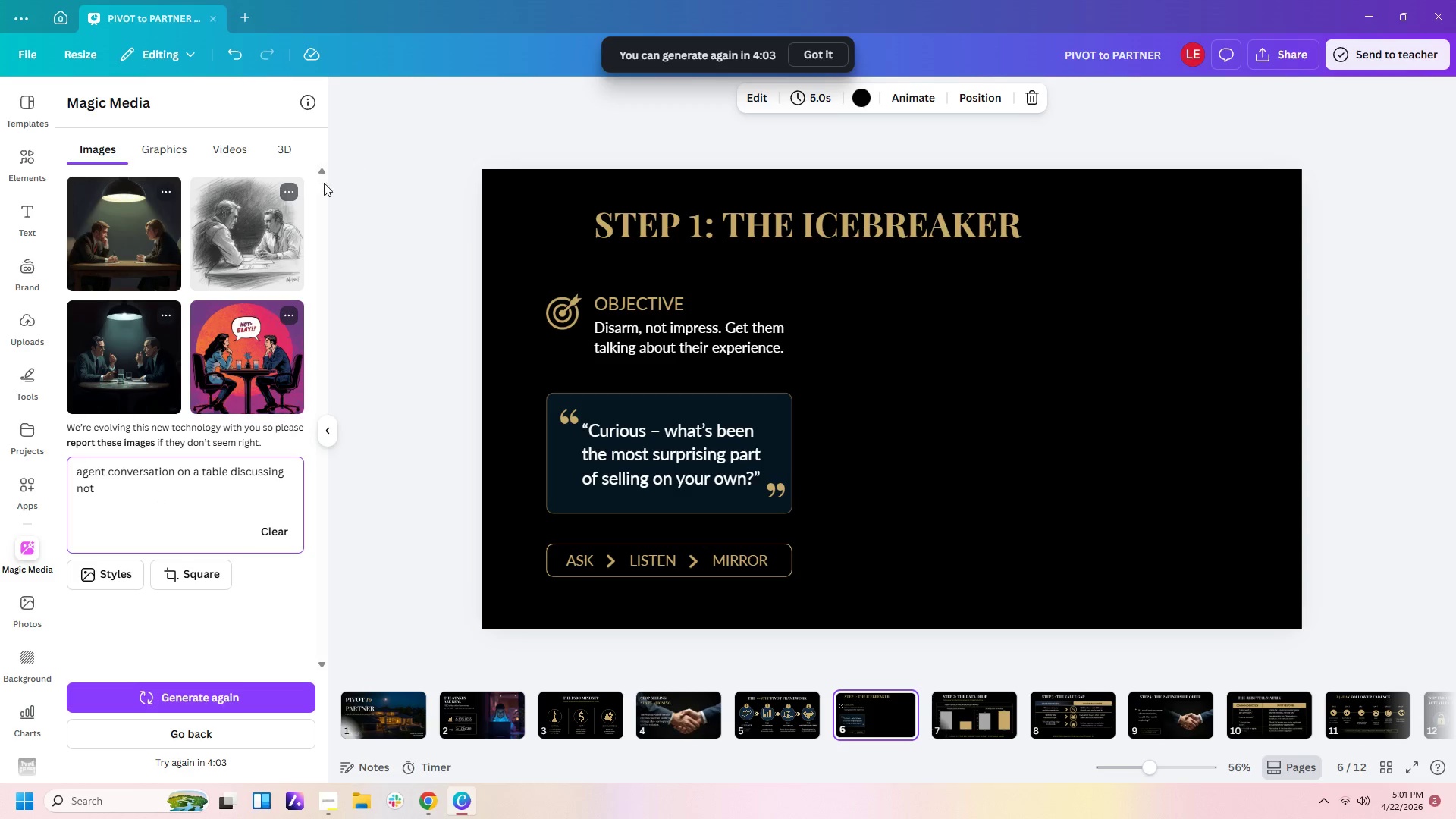 
left_click([401, 463])
 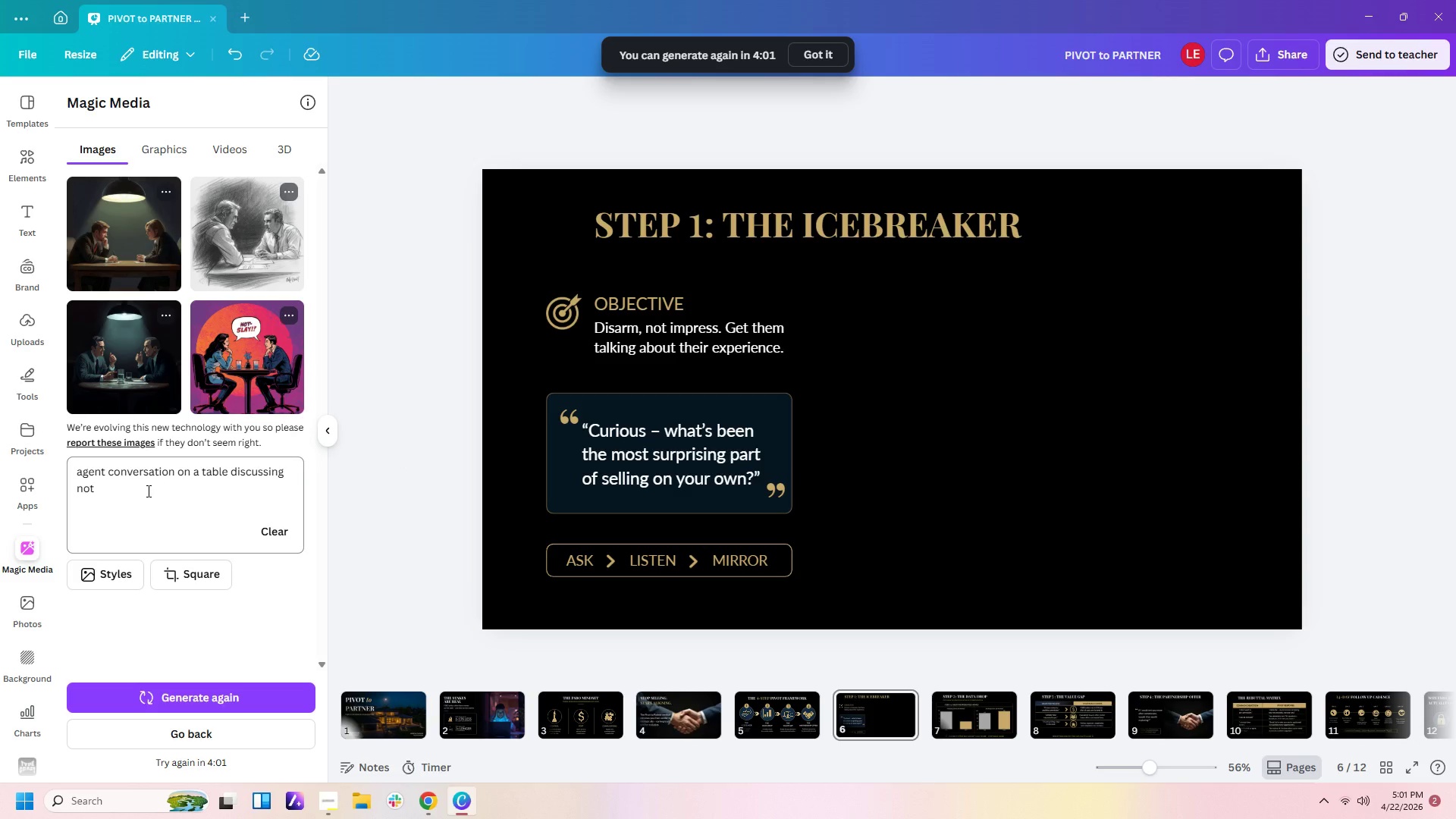 
left_click_drag(start_coordinate=[147, 491], to_coordinate=[0, 472])
 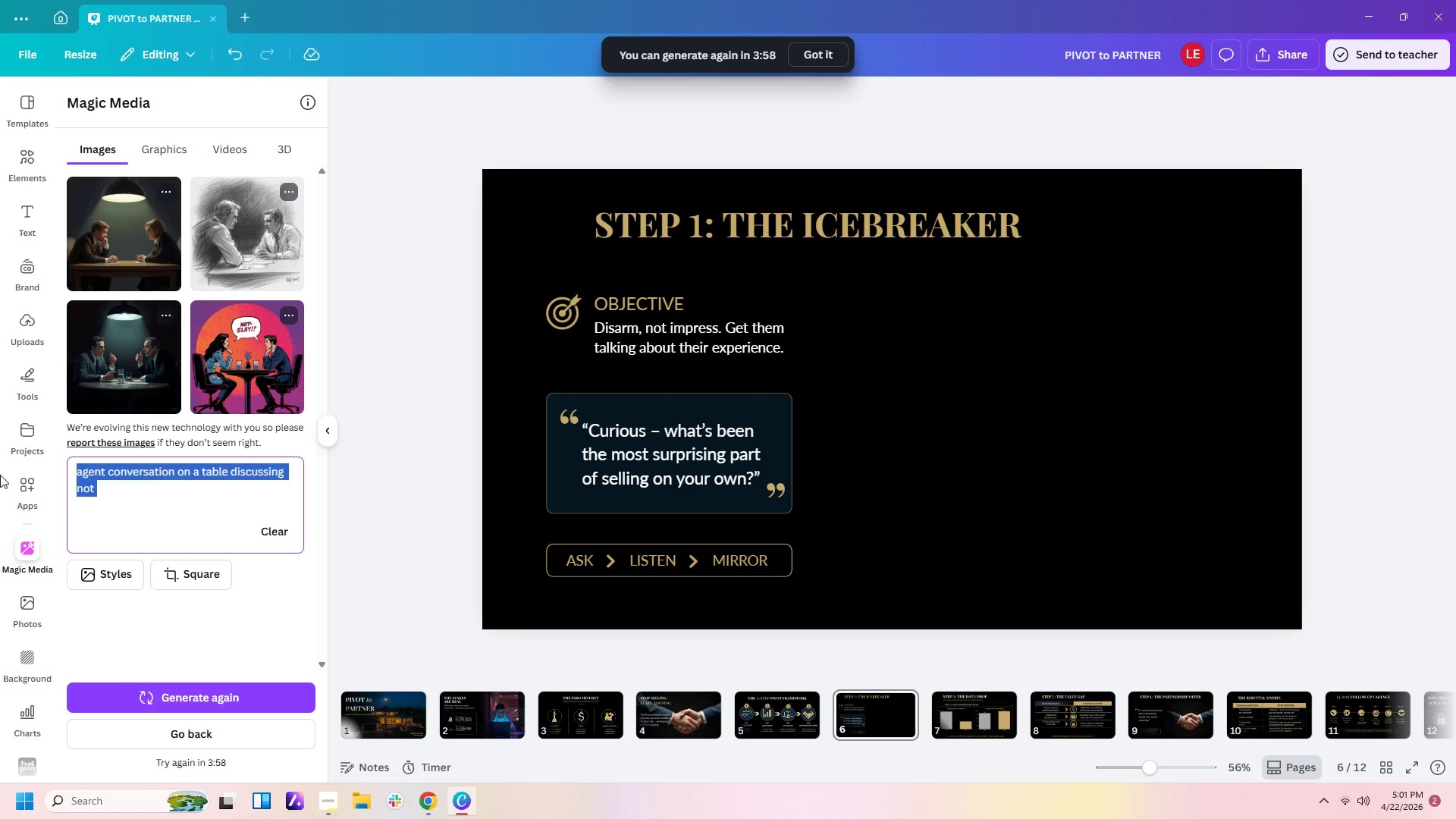 
type(image of an agent and cient )
key(Backspace)
key(Backspace)
key(Backspace)
key(Backspace)
key(Backspace)
type(lient having conversation abut theur)
key(Backspace)
key(Backspace)
type(ir prduct on the table)
 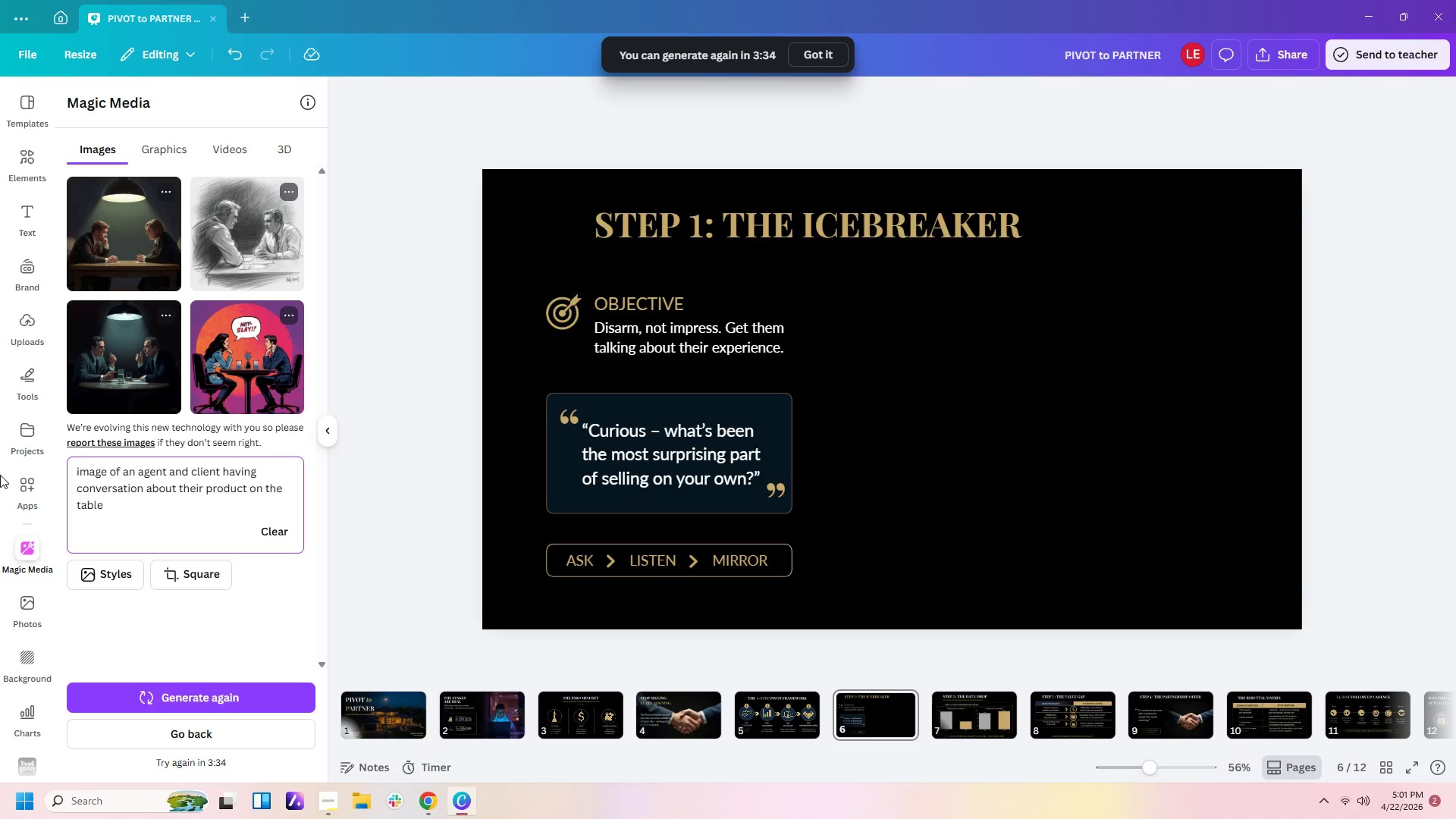 
left_click([947, 719])
 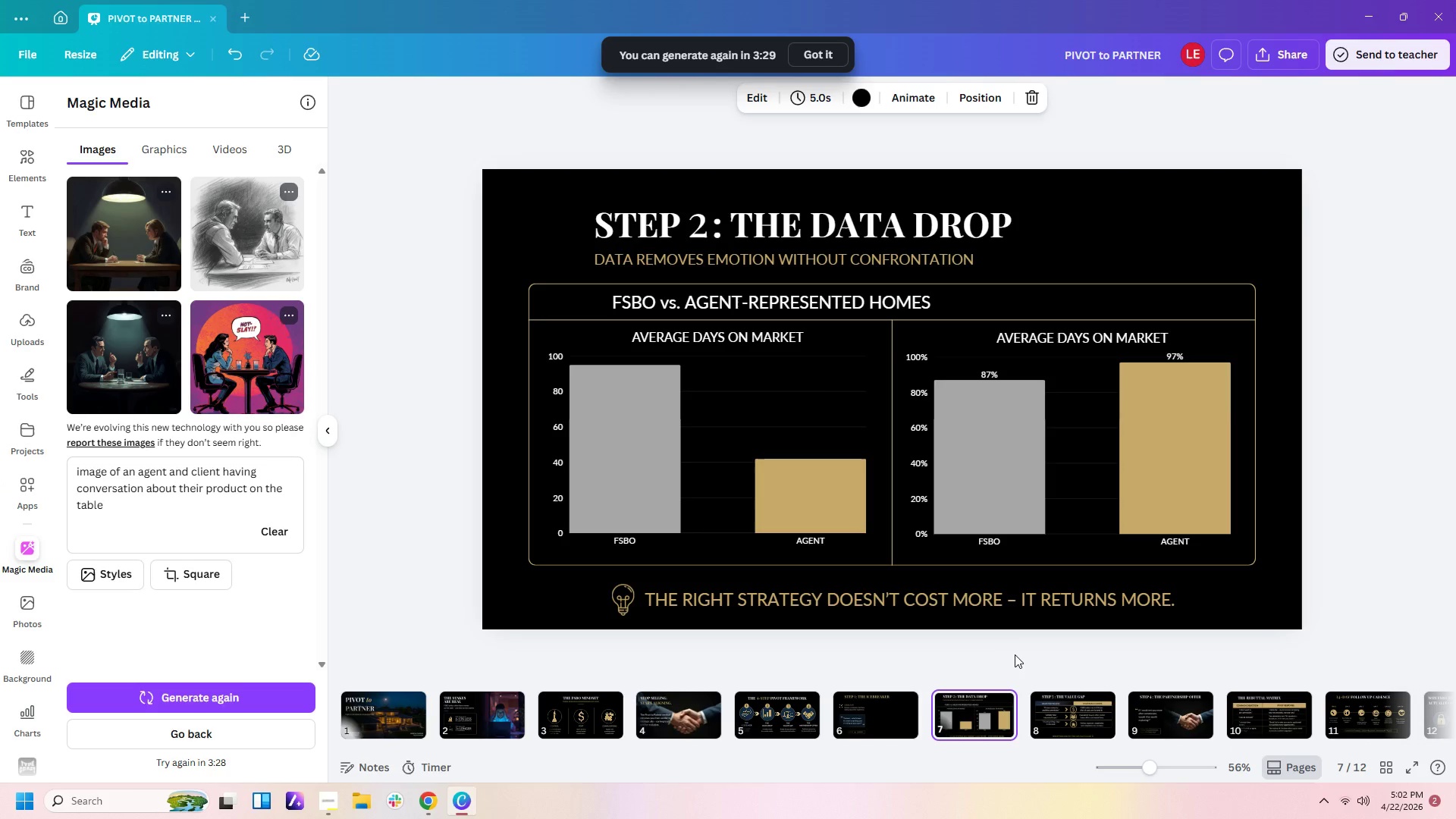 
left_click([991, 722])
 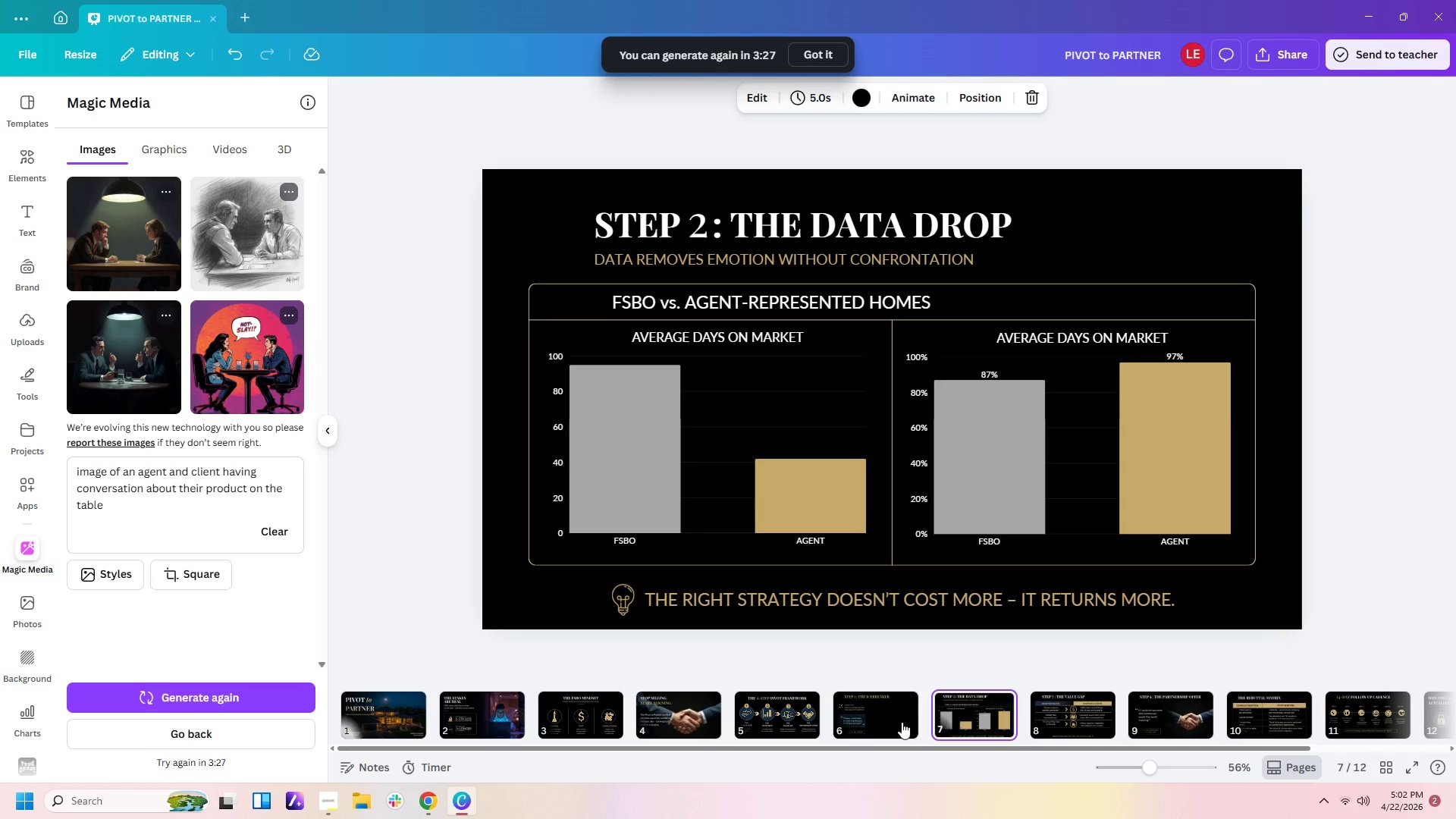 
left_click([902, 722])
 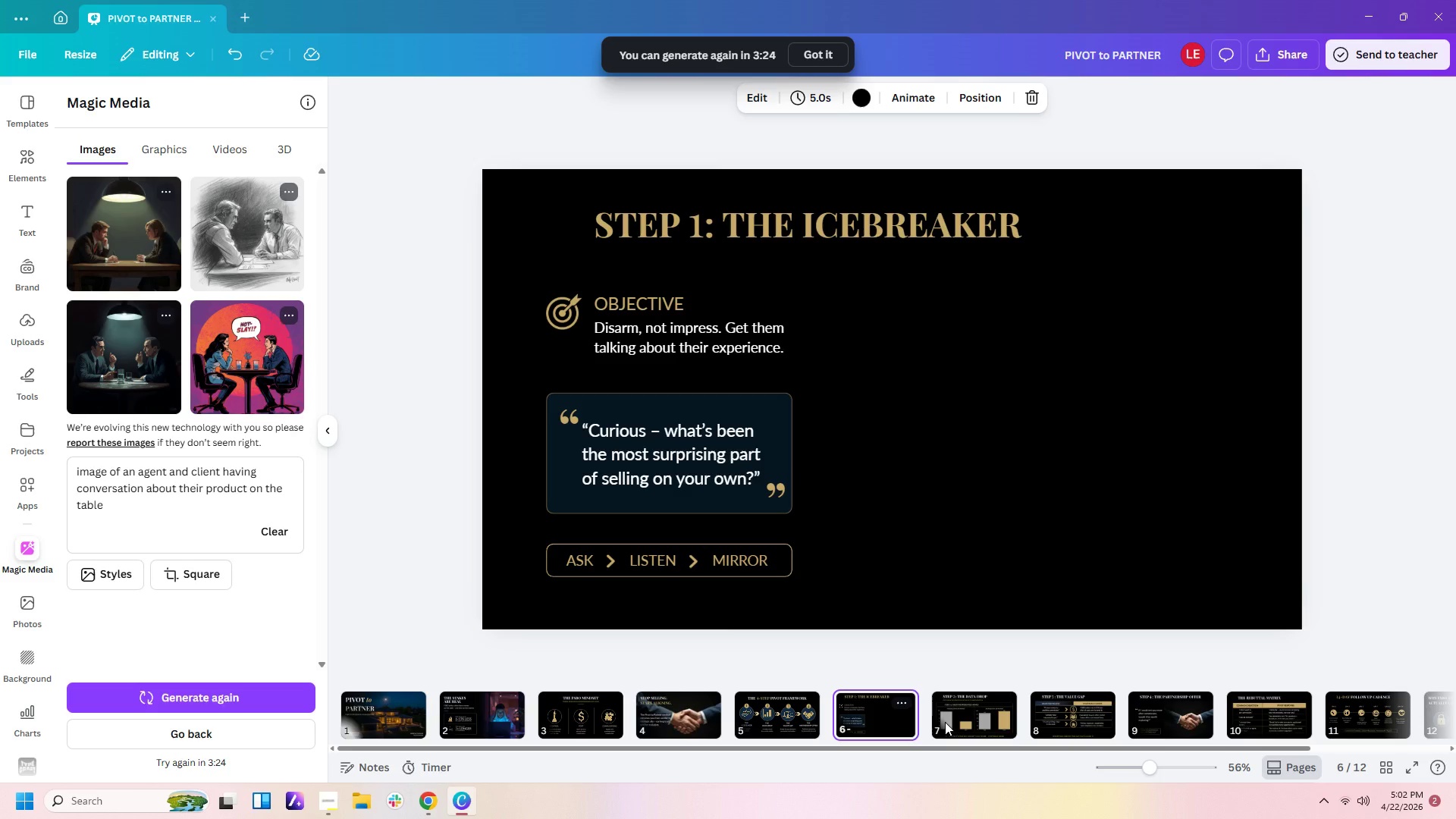 
double_click([1014, 723])
 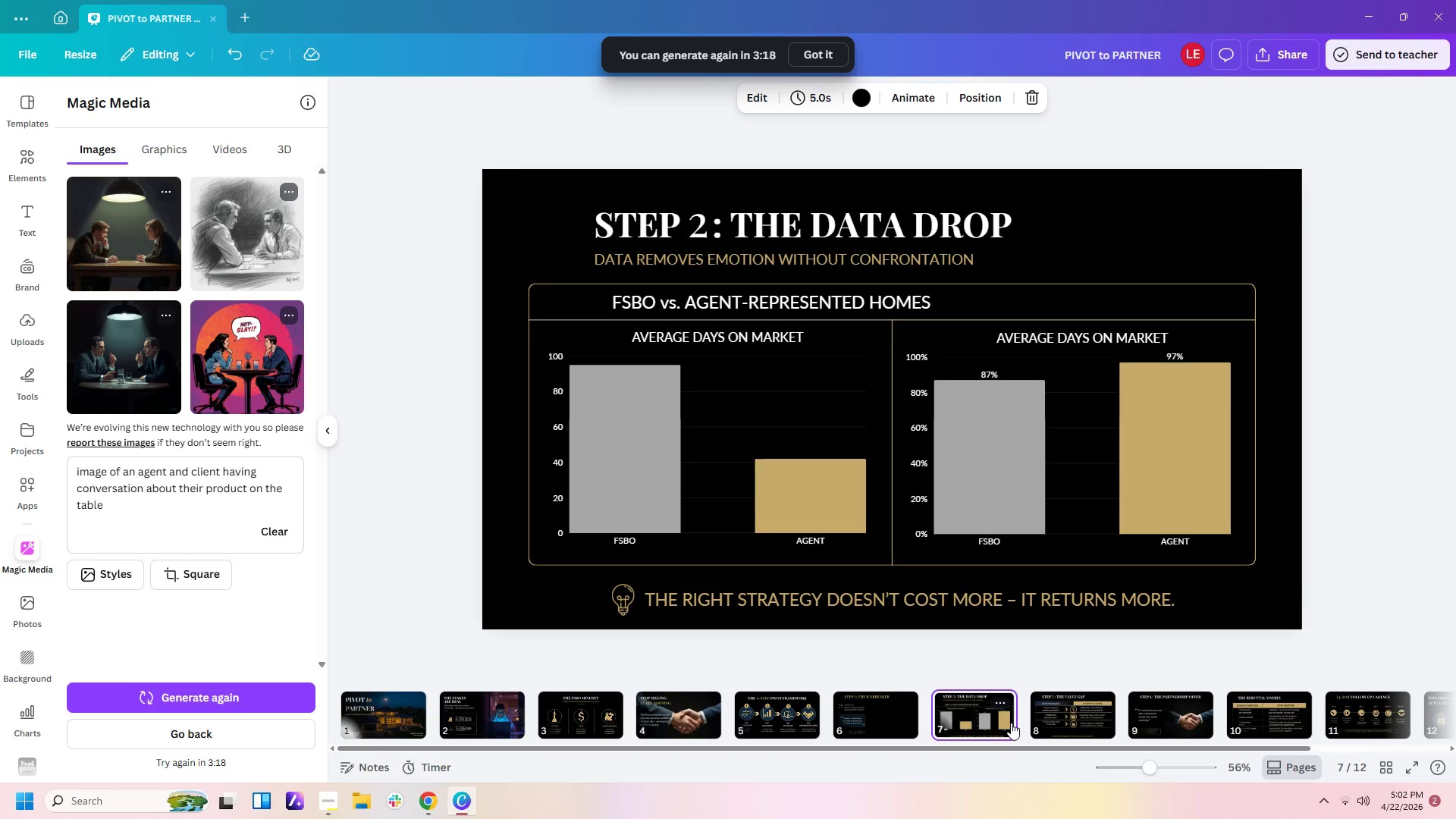 
wait(9.61)
 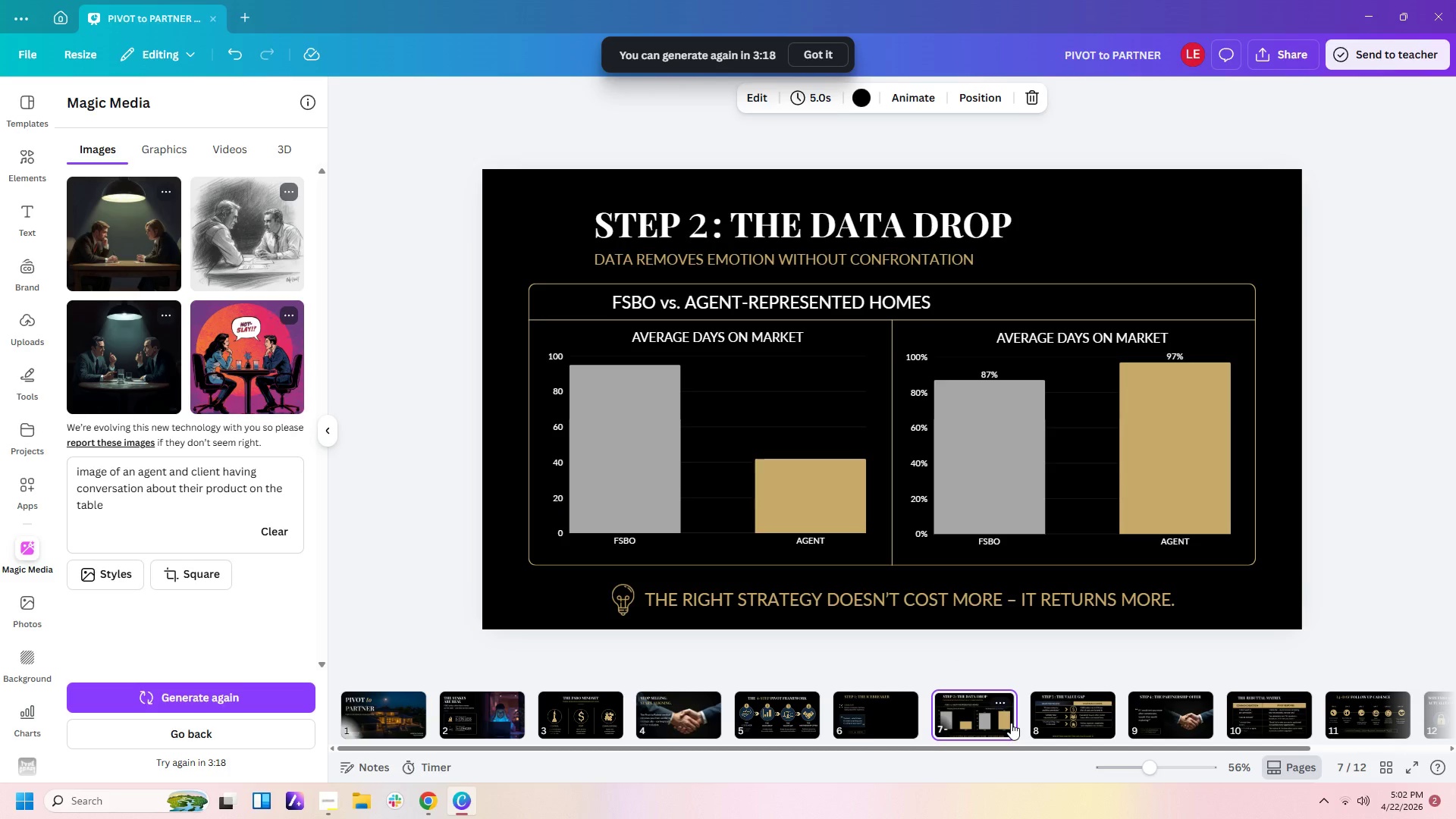 
scroll: coordinate [1011, 723], scroll_direction: up, amount: 1.0
 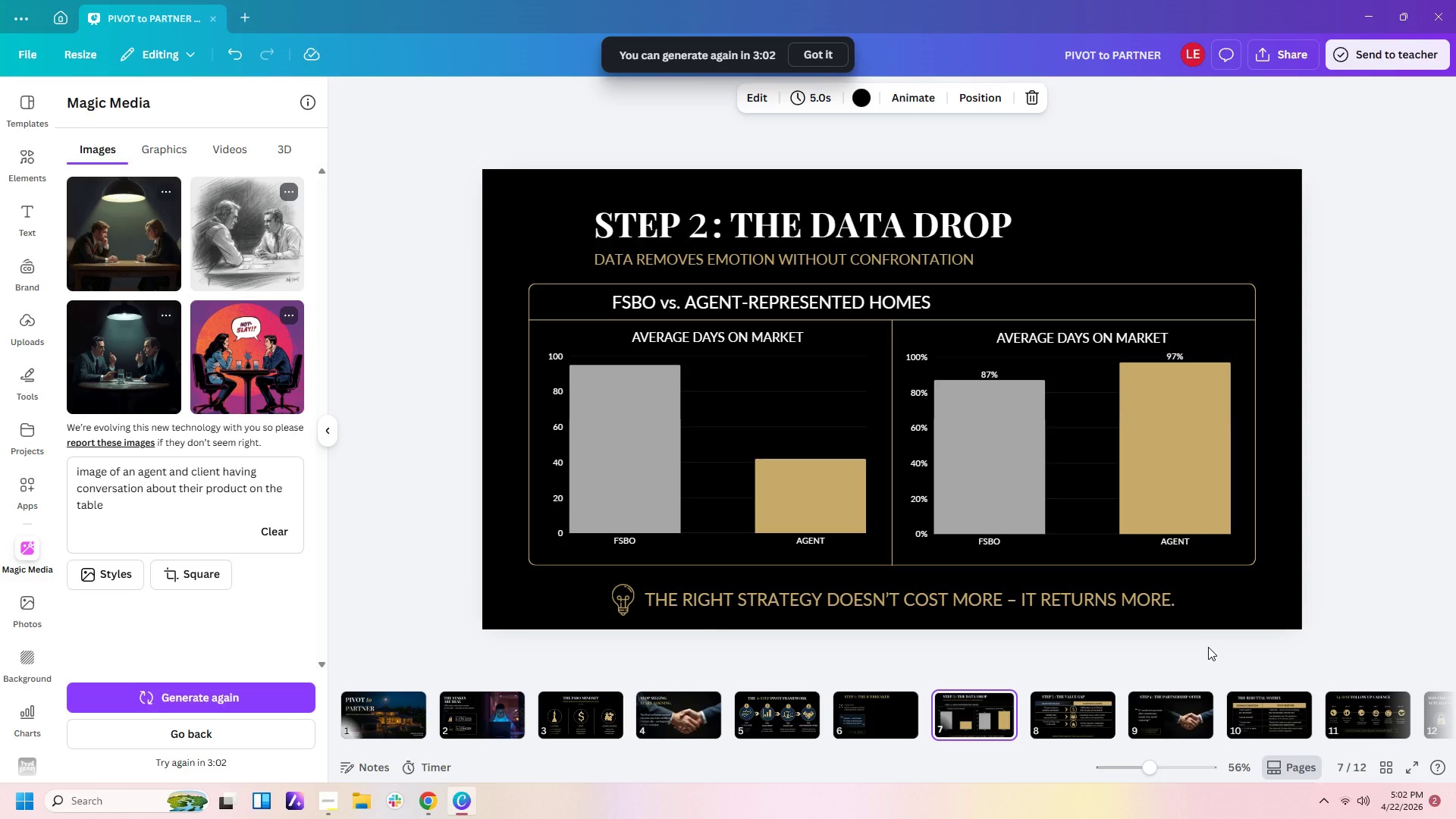 
wait(15.64)
 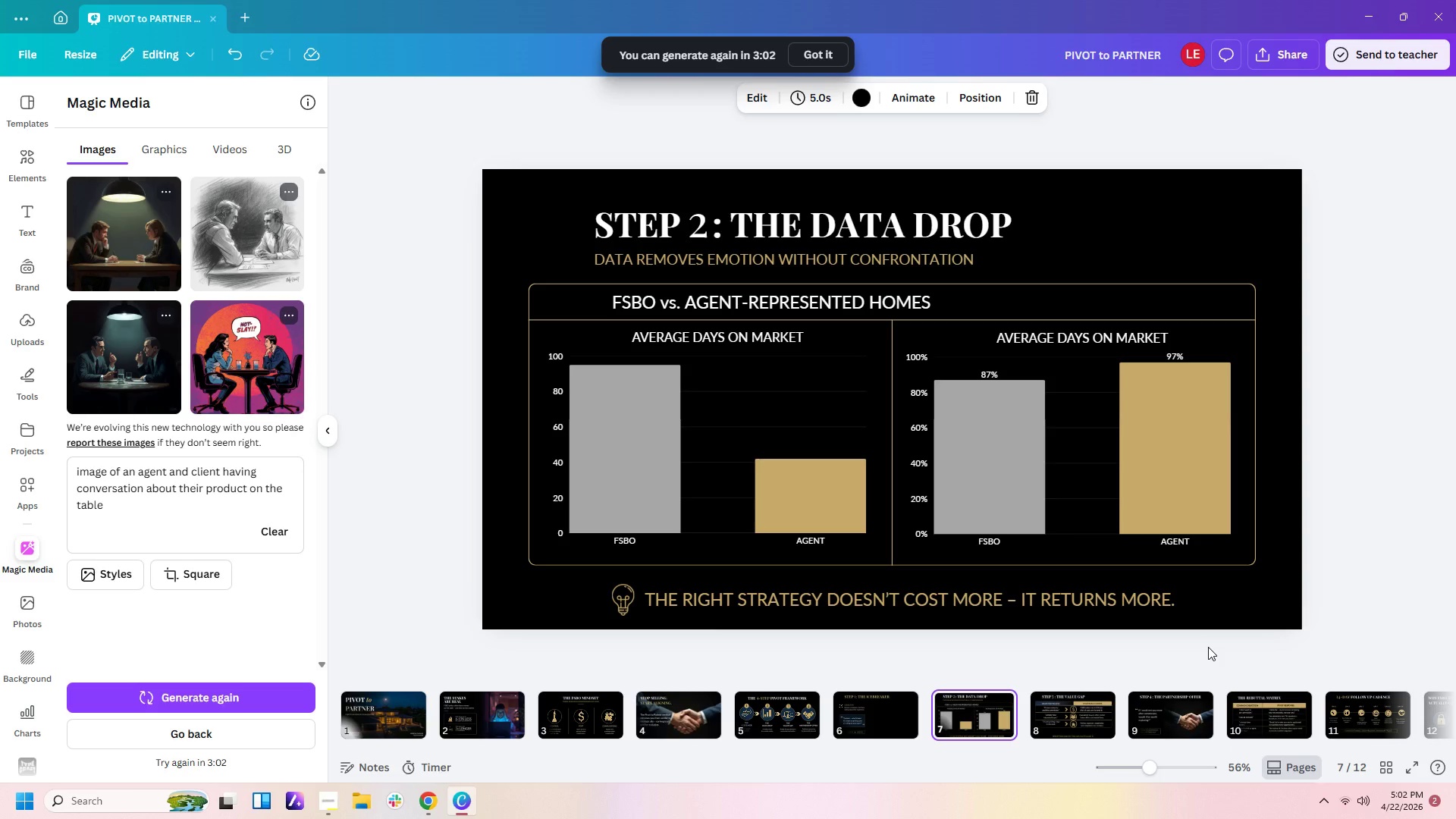 
double_click([970, 253])
 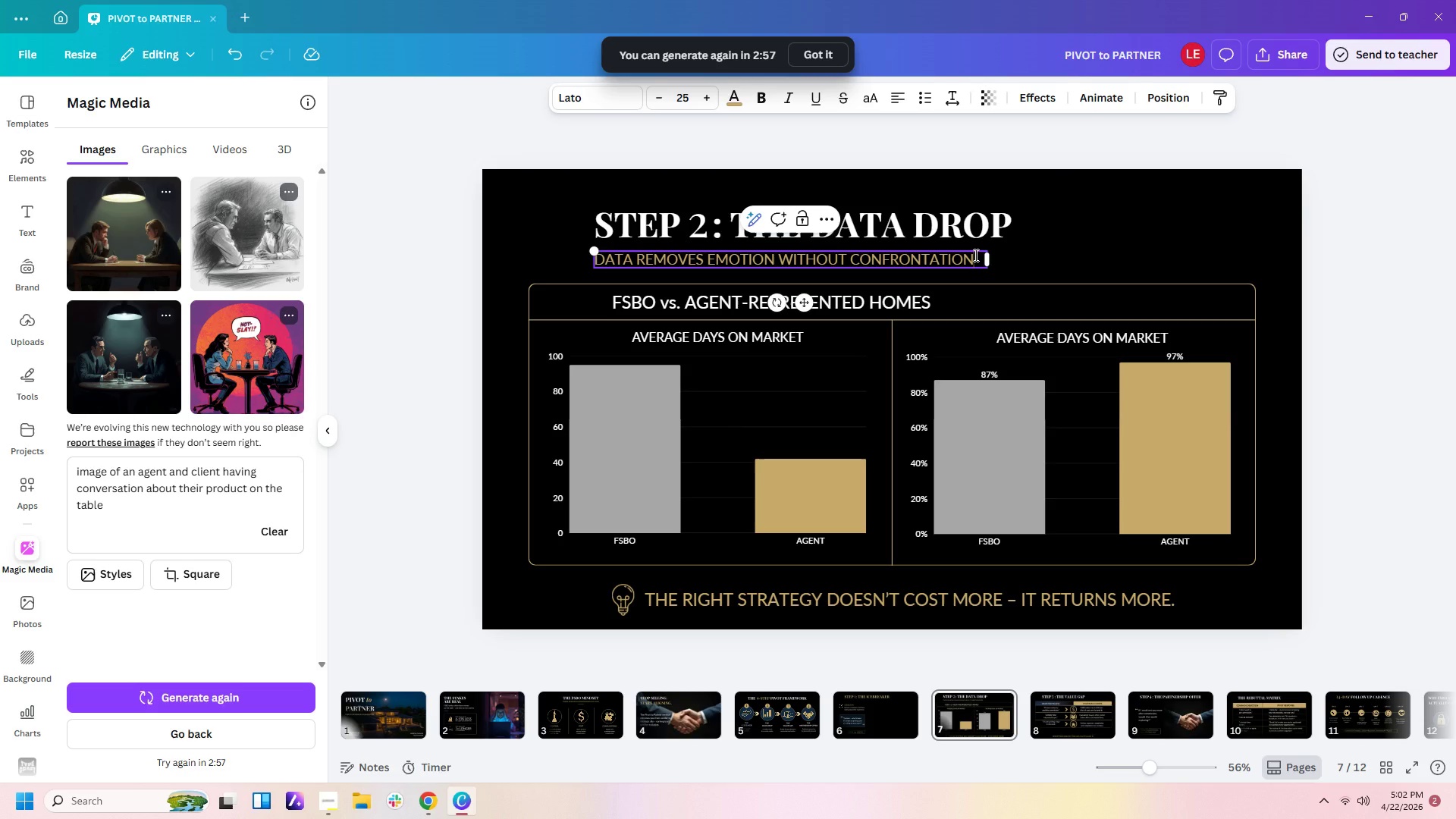 
triple_click([974, 255])
 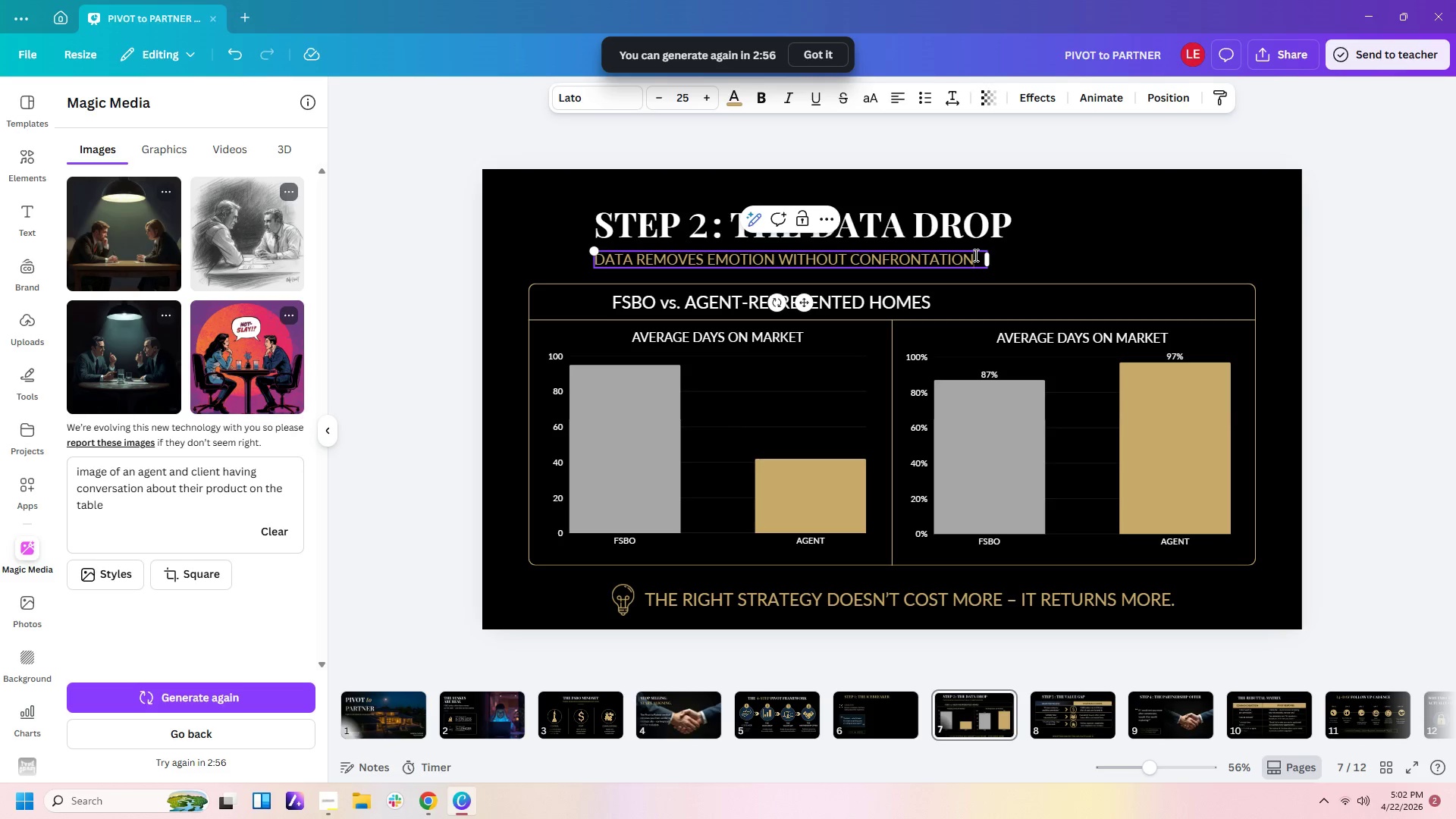 
key(Period)
 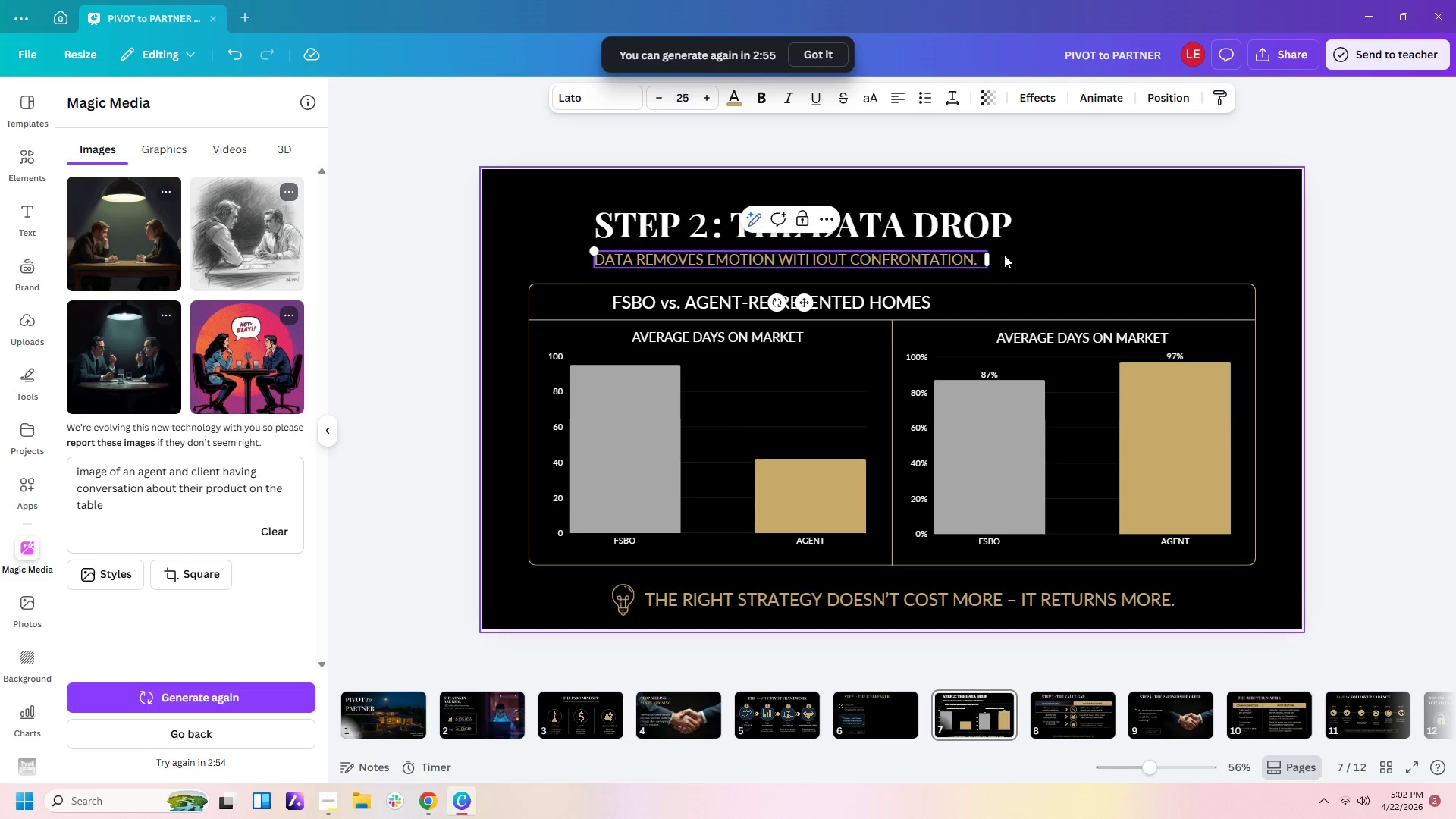 
left_click([1015, 255])
 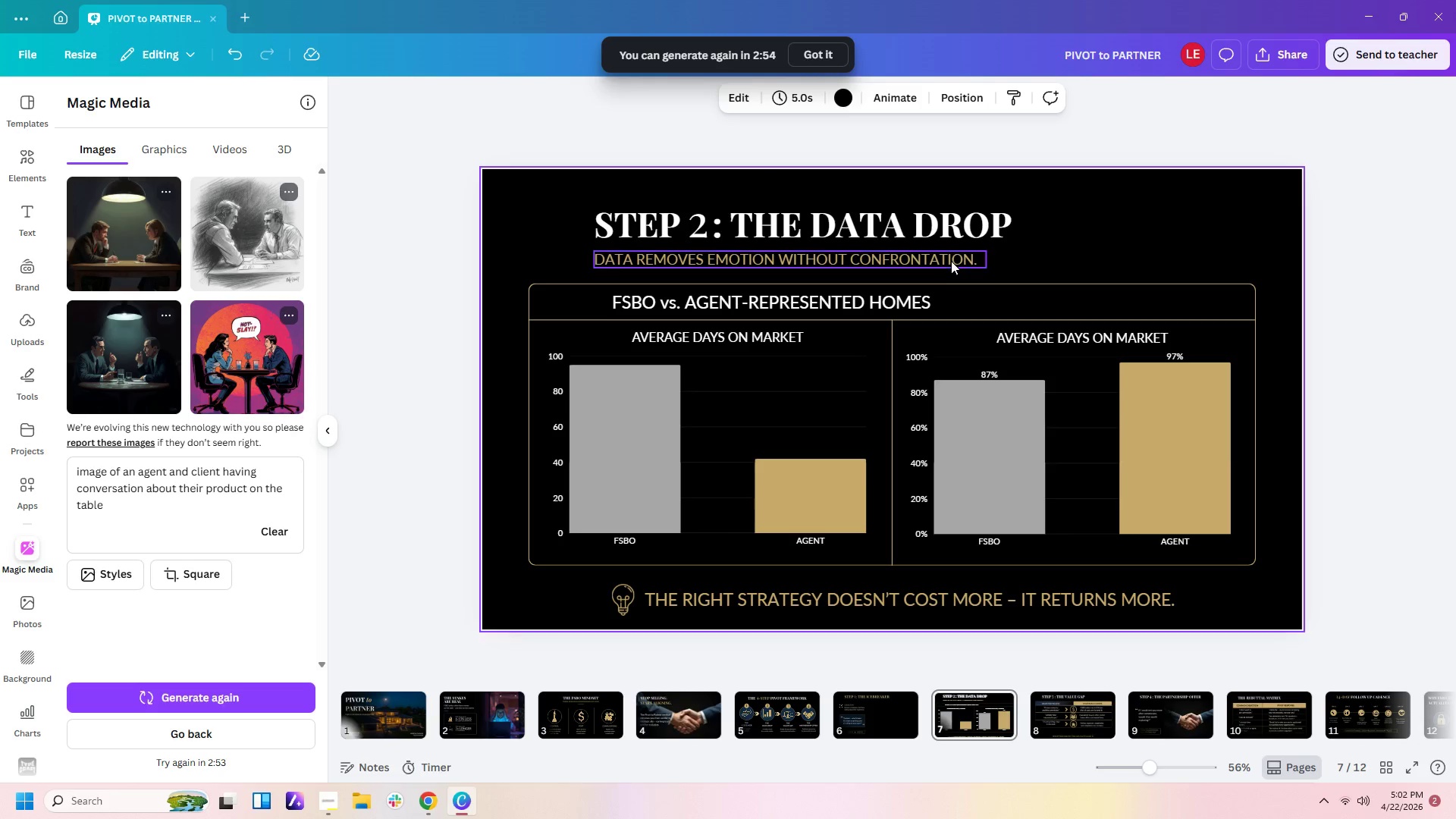 
left_click([950, 260])
 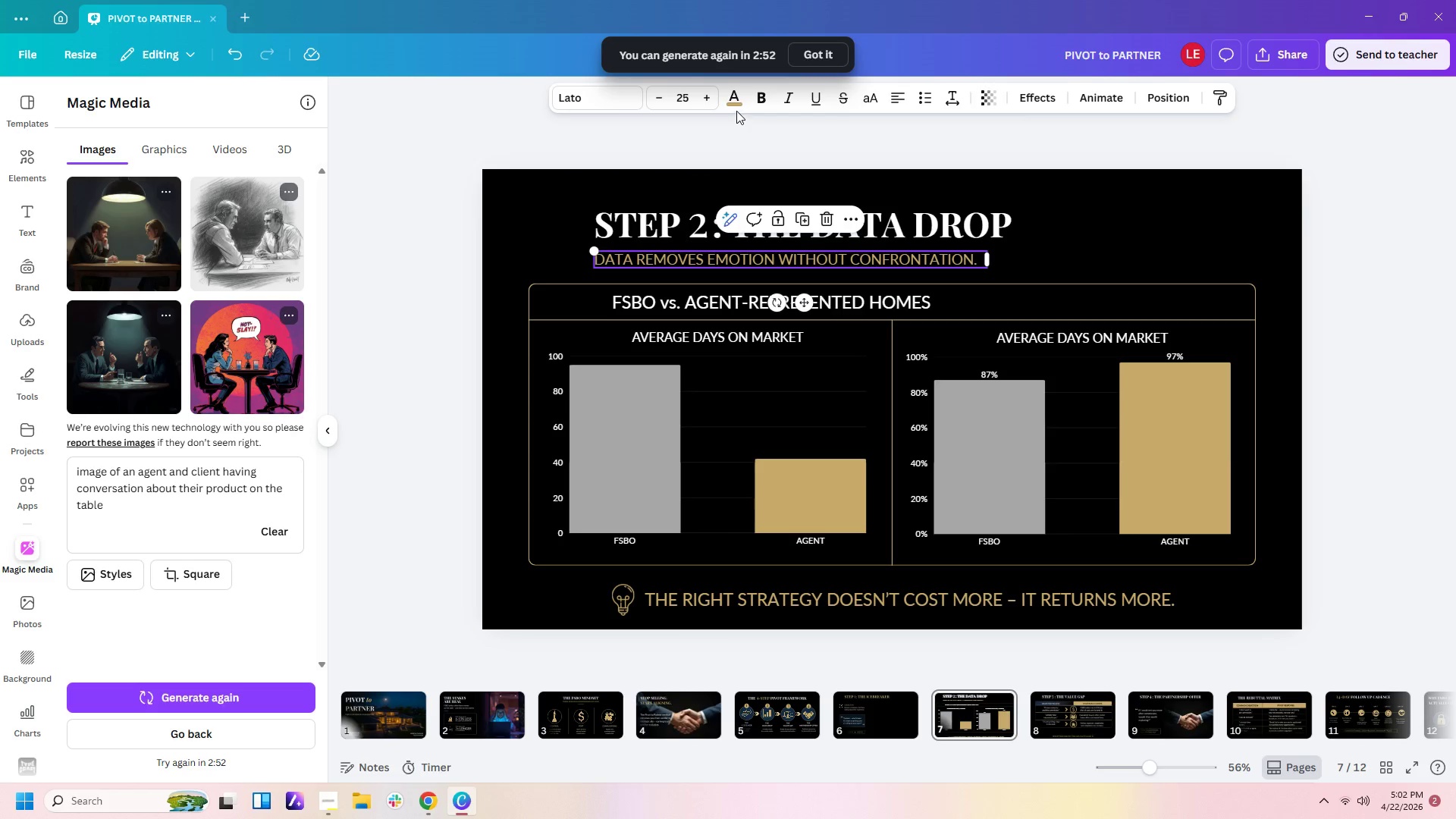 
left_click([705, 90])
 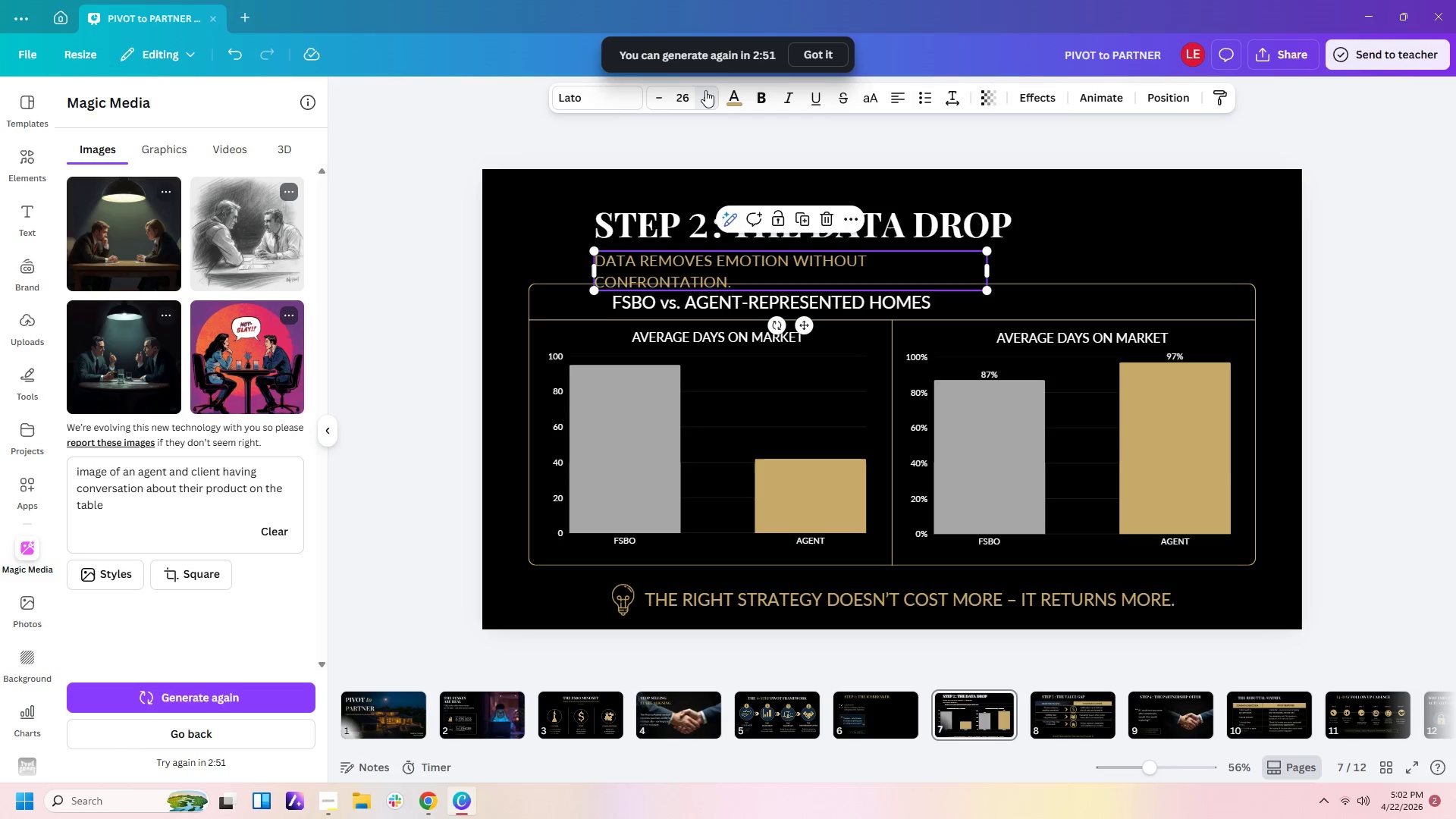 
double_click([705, 90])
 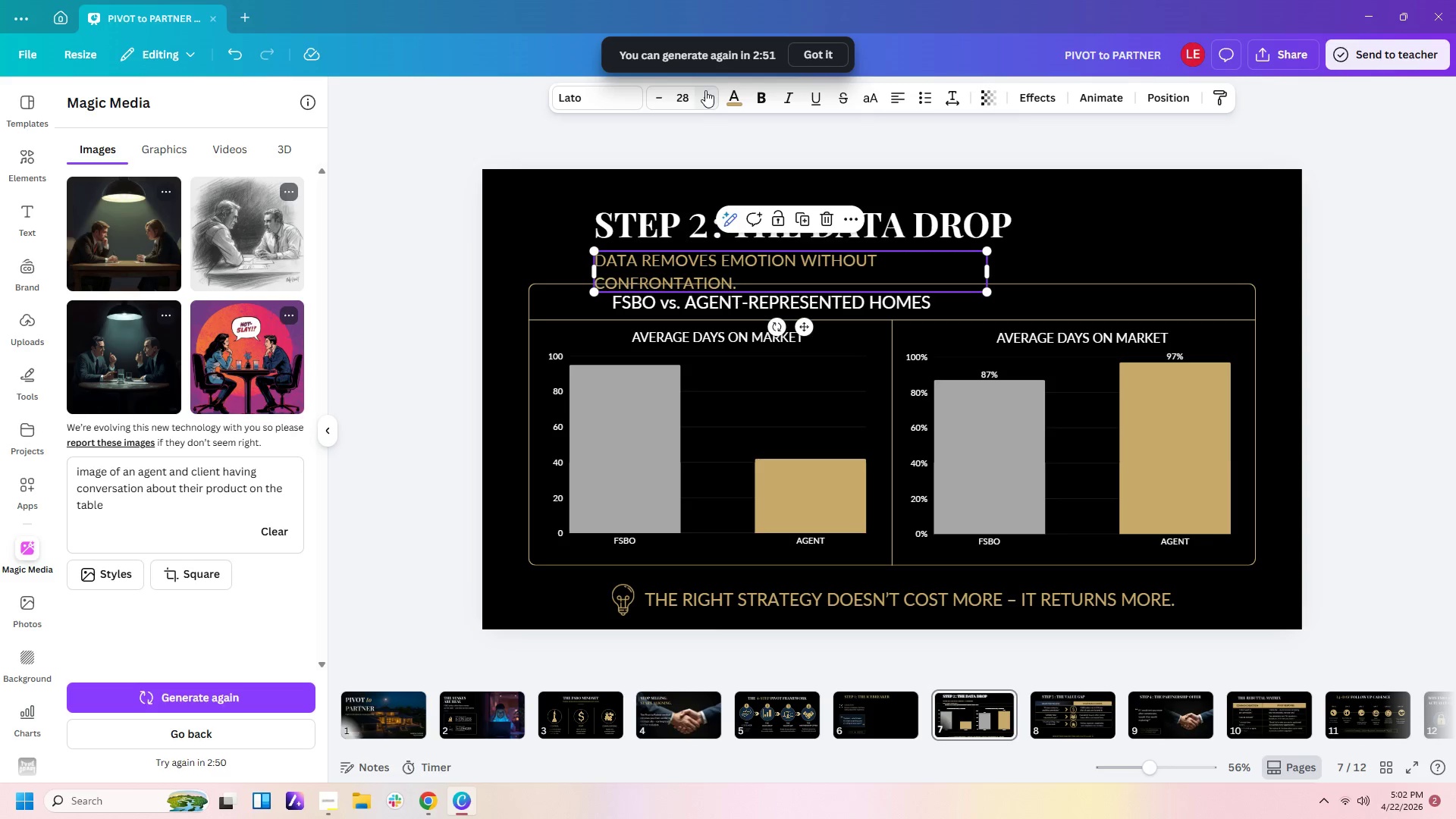 
triple_click([705, 90])
 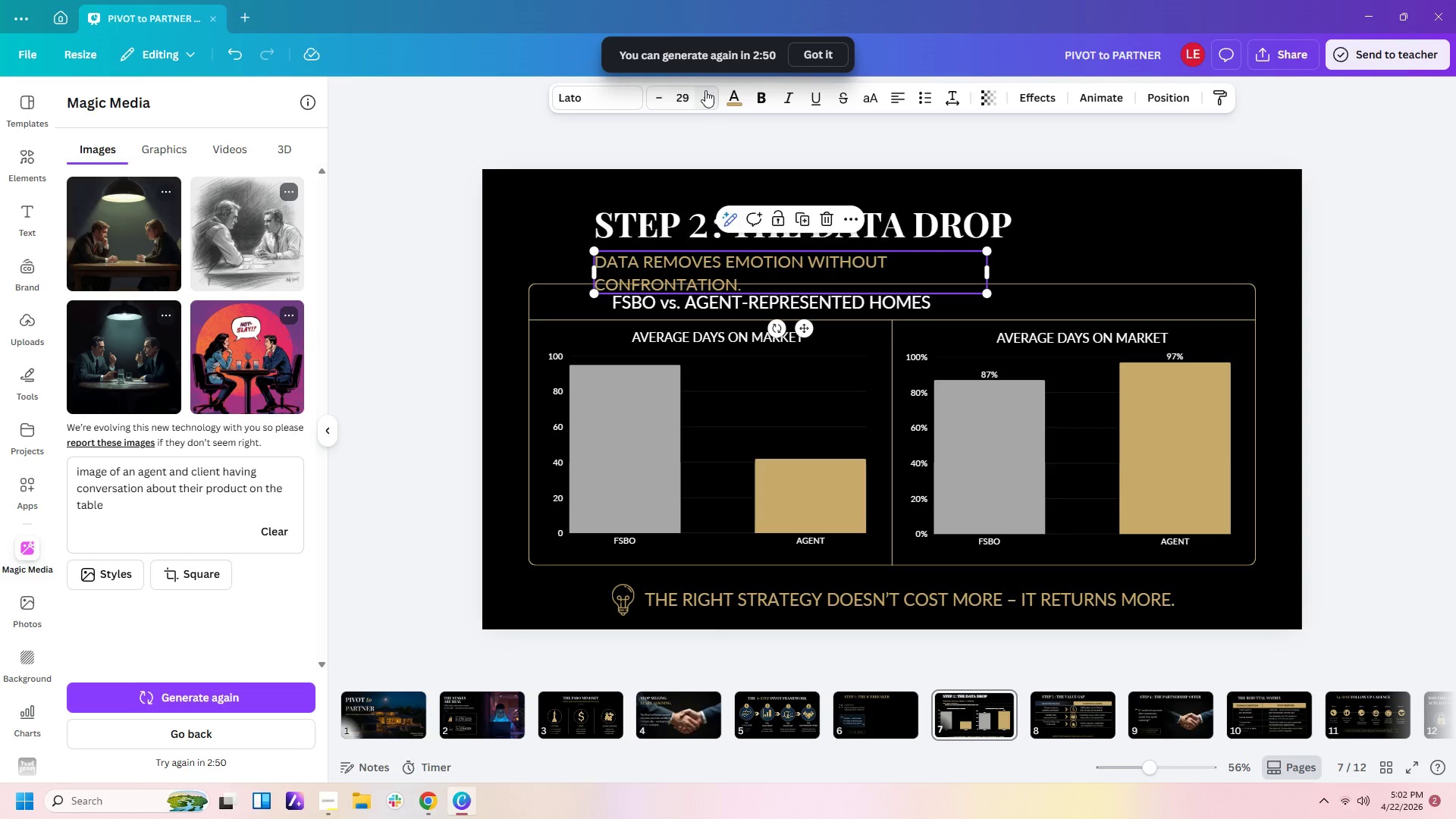 
triple_click([705, 90])
 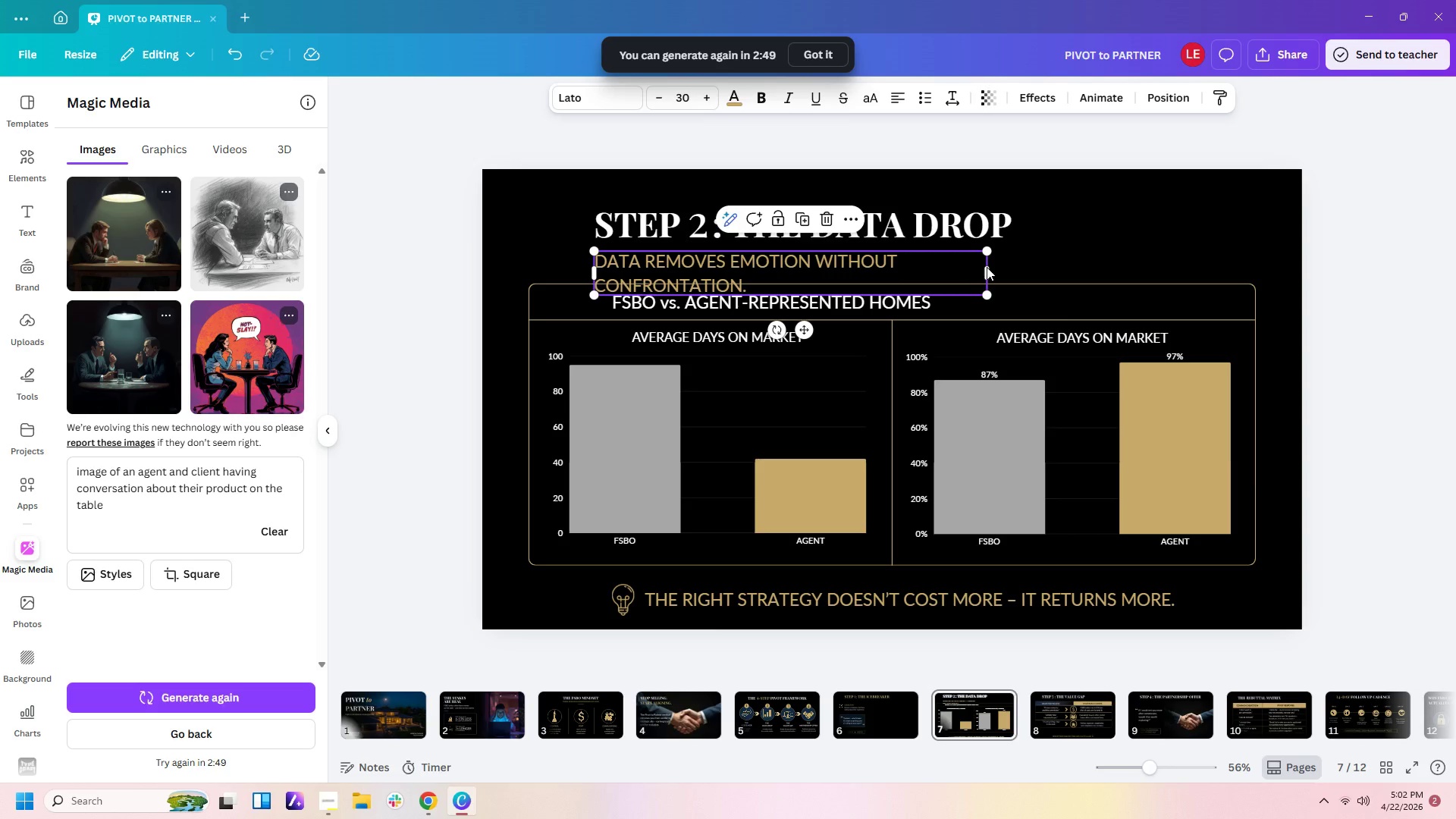 
left_click_drag(start_coordinate=[990, 267], to_coordinate=[1068, 267])
 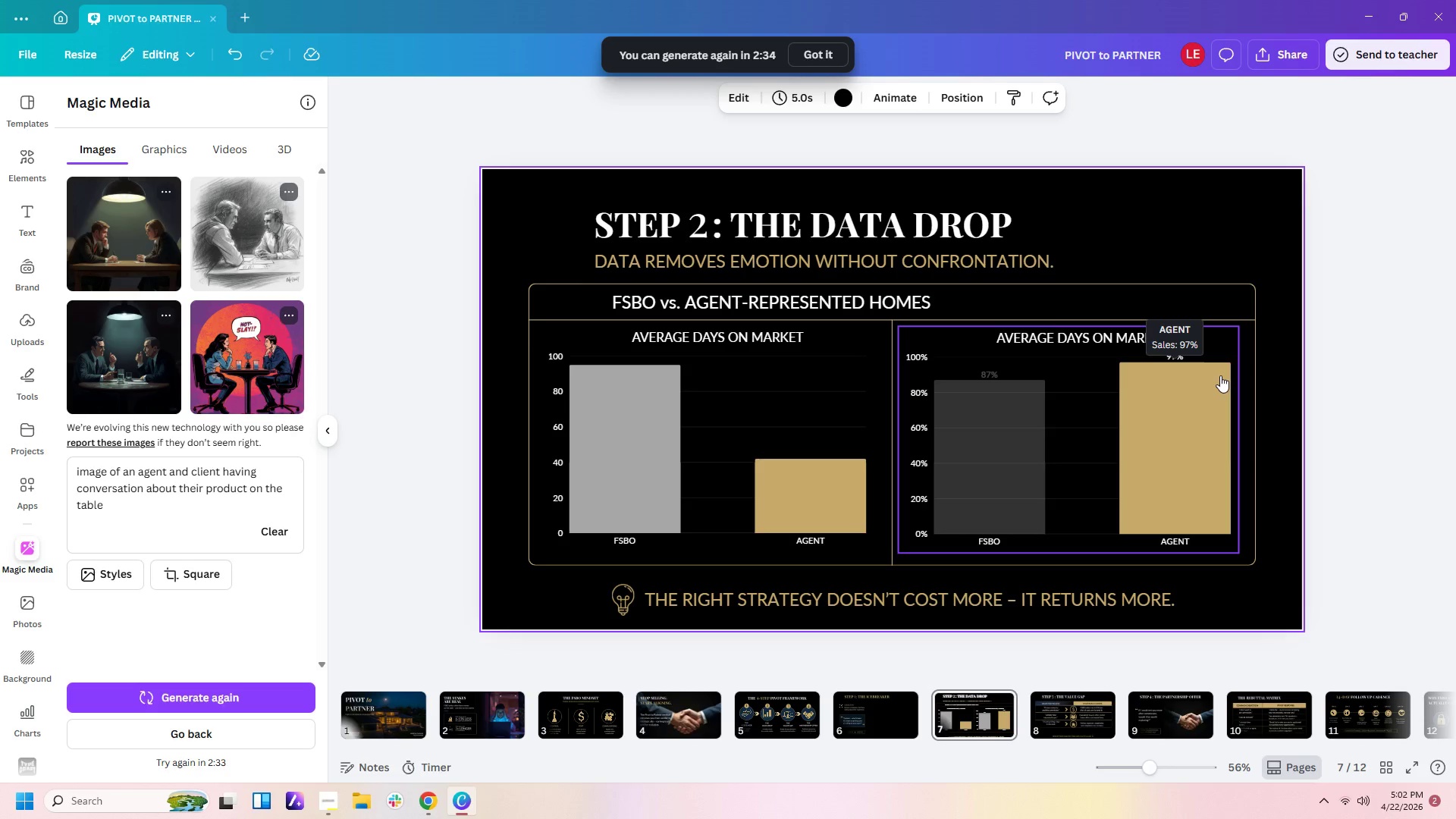 
wait(15.76)
 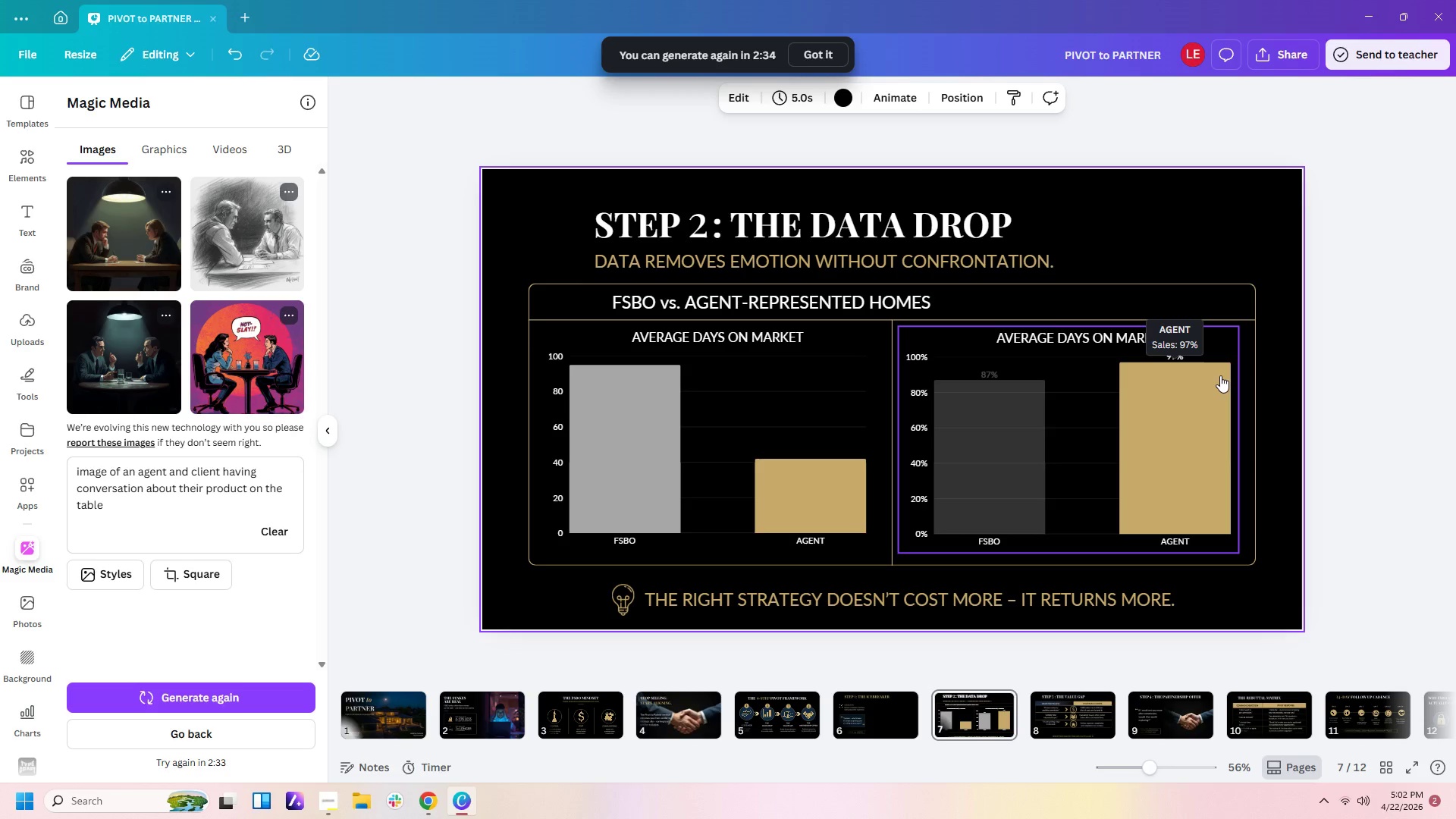 
left_click([623, 404])
 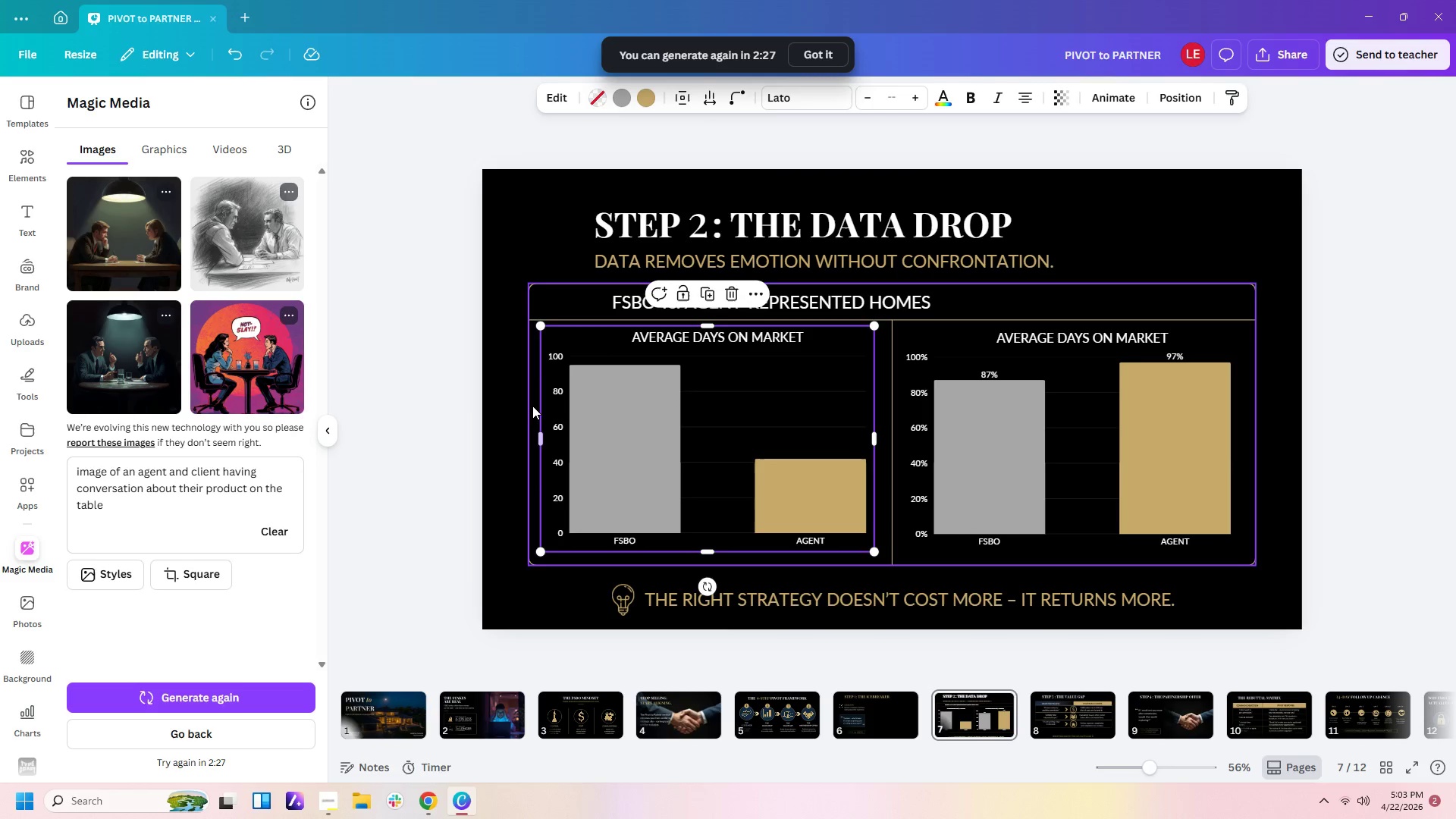 
double_click([582, 425])
 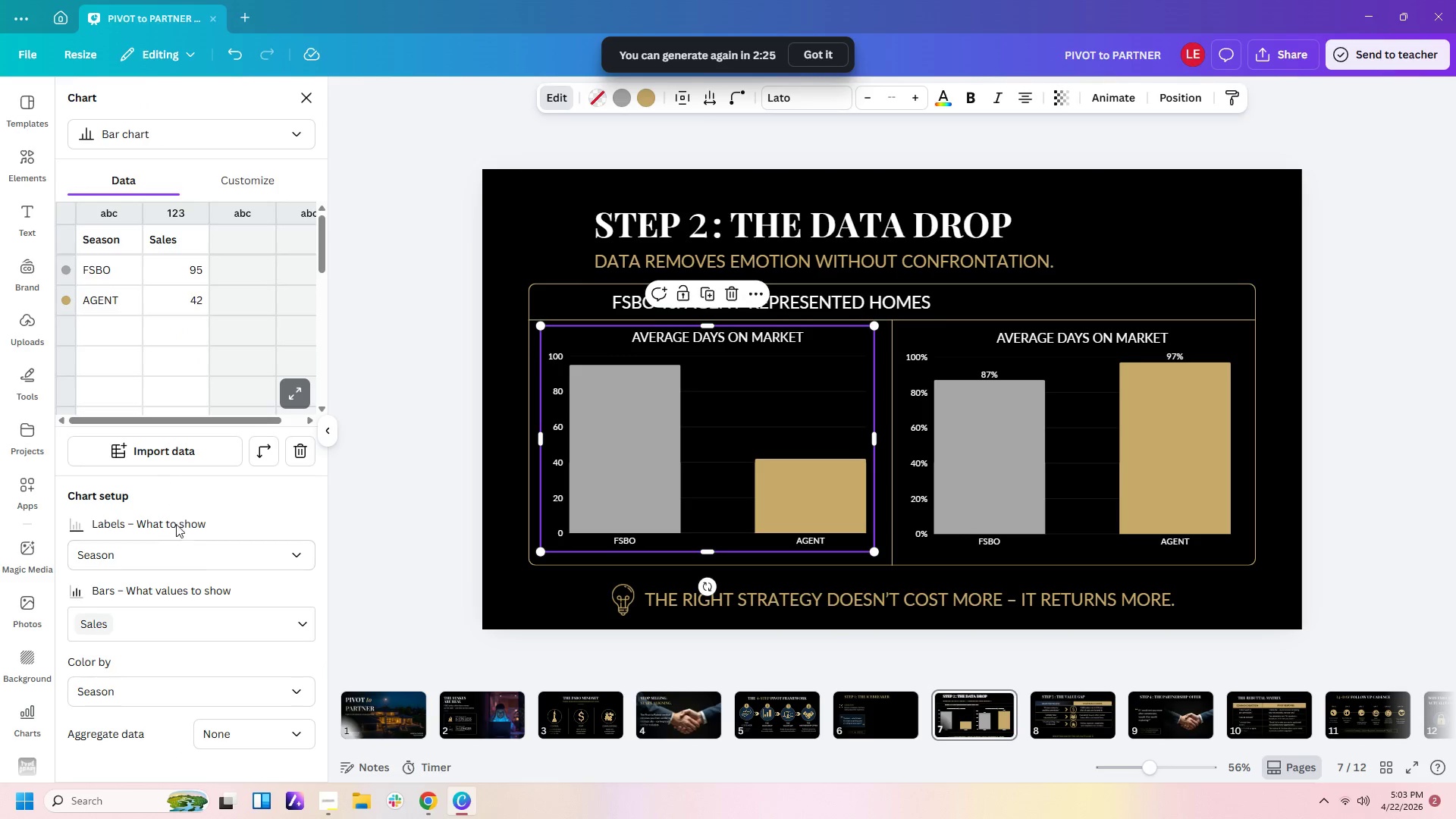 
scroll: coordinate [179, 540], scroll_direction: down, amount: 2.0
 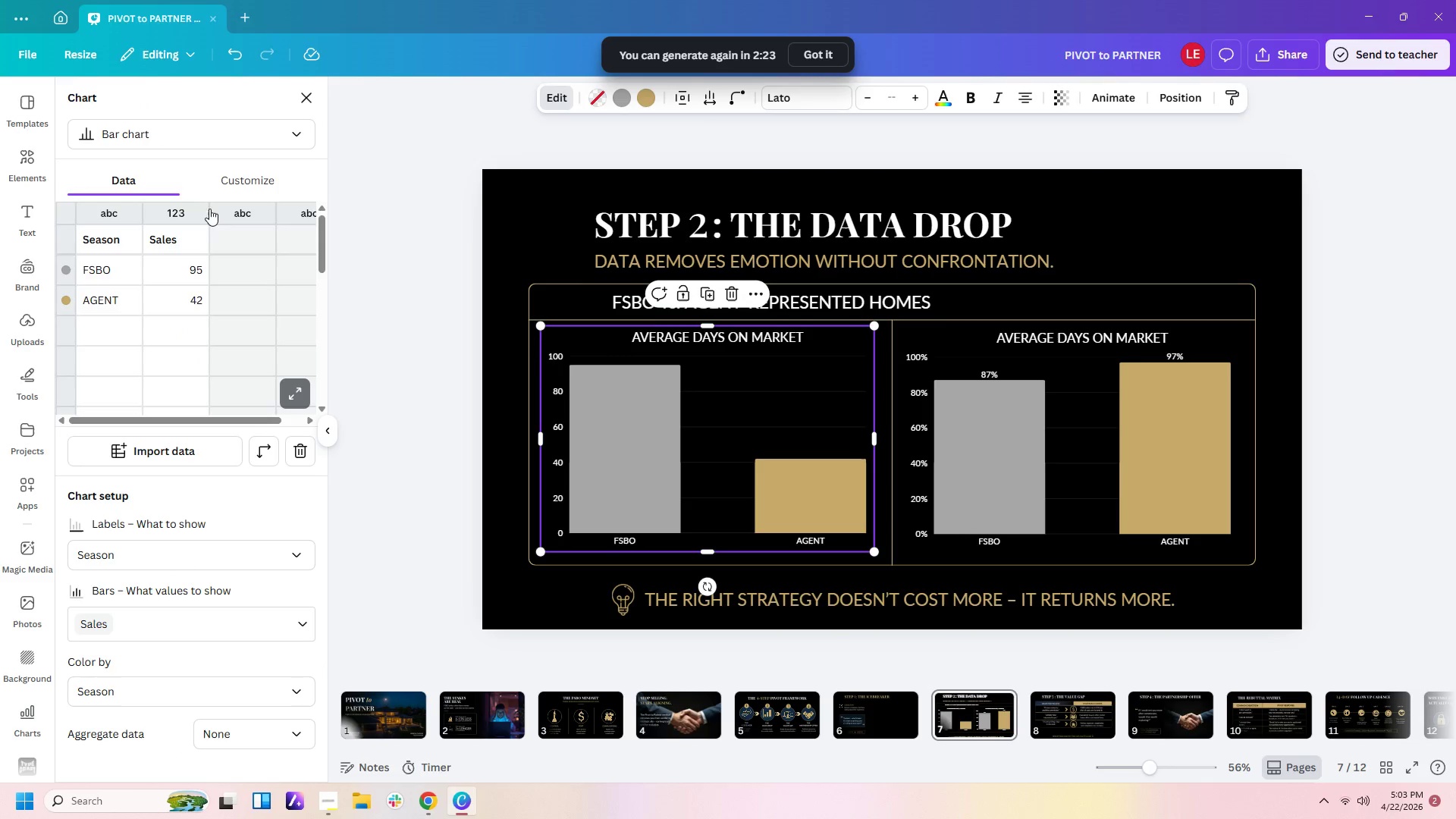 
left_click([228, 185])
 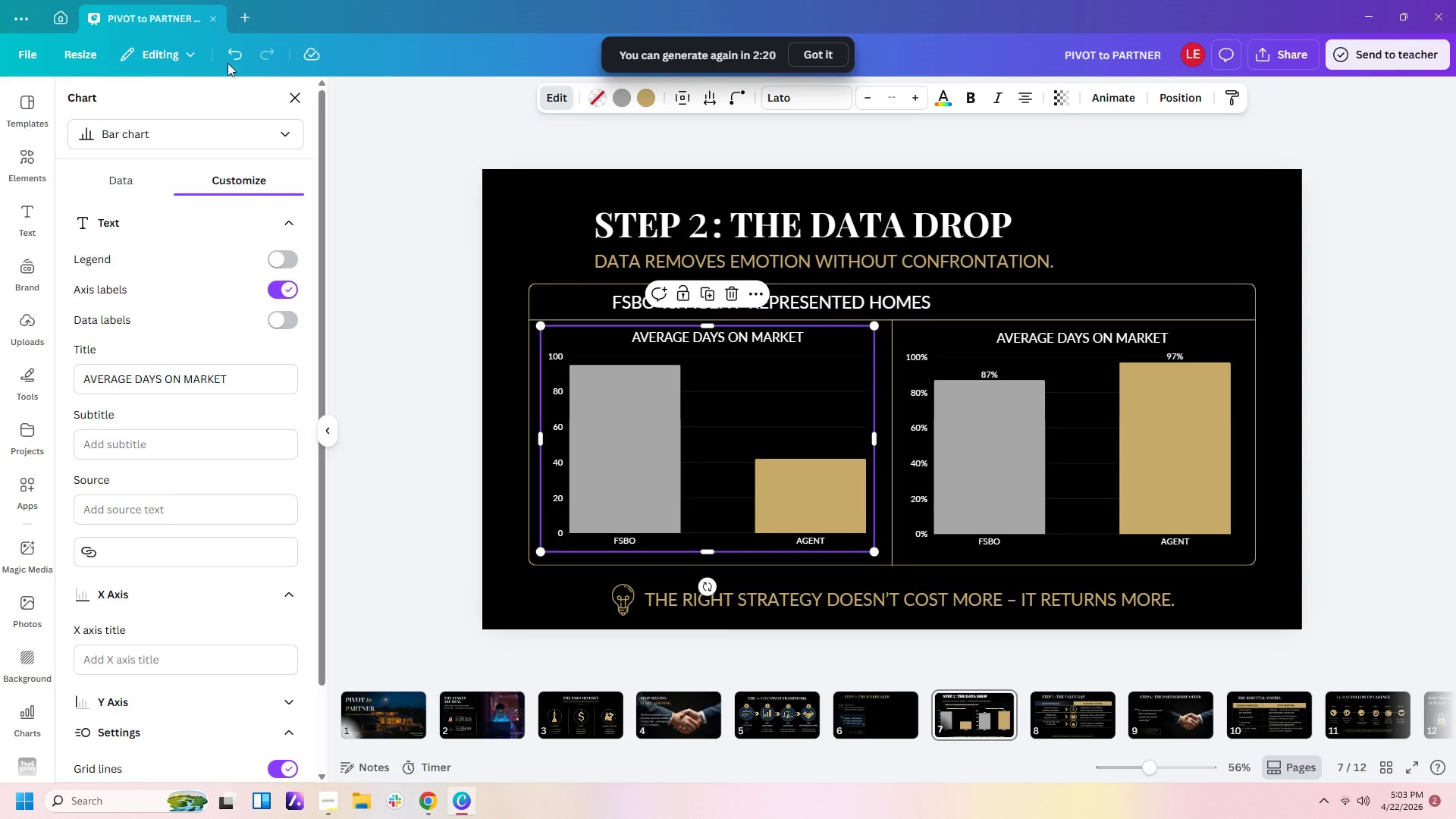 
left_click([275, 320])
 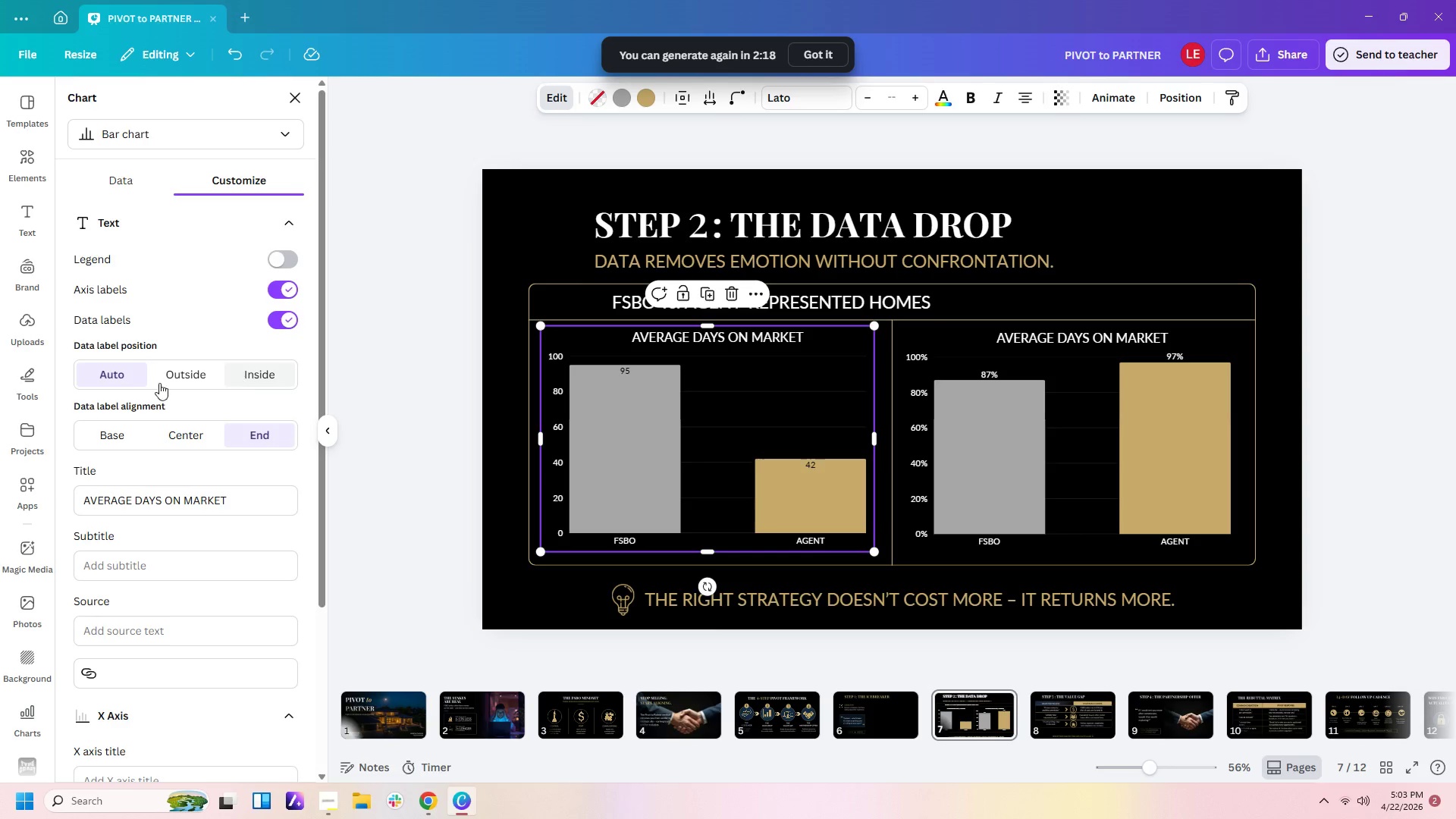 
left_click([173, 374])
 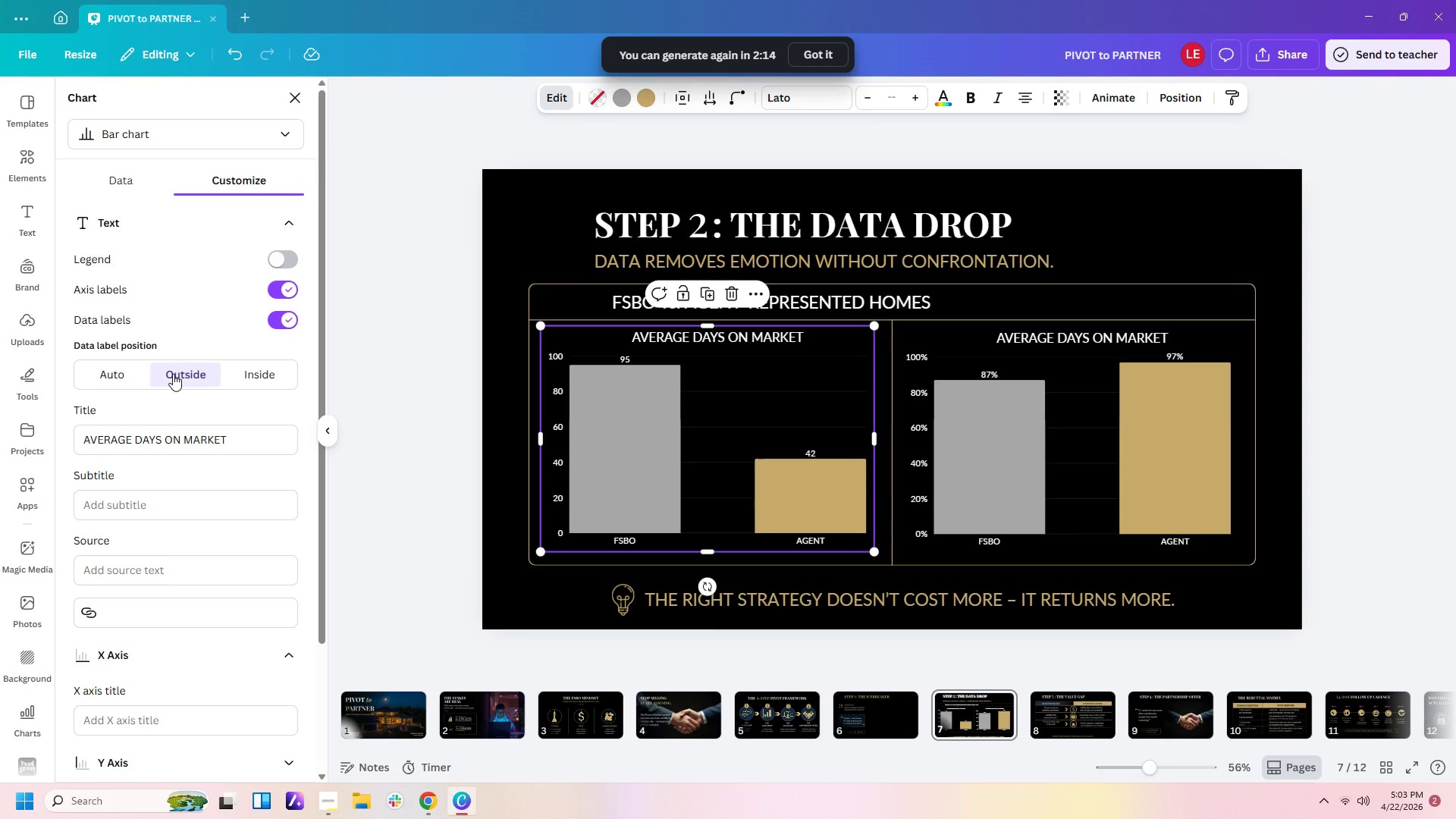 
wait(8.7)
 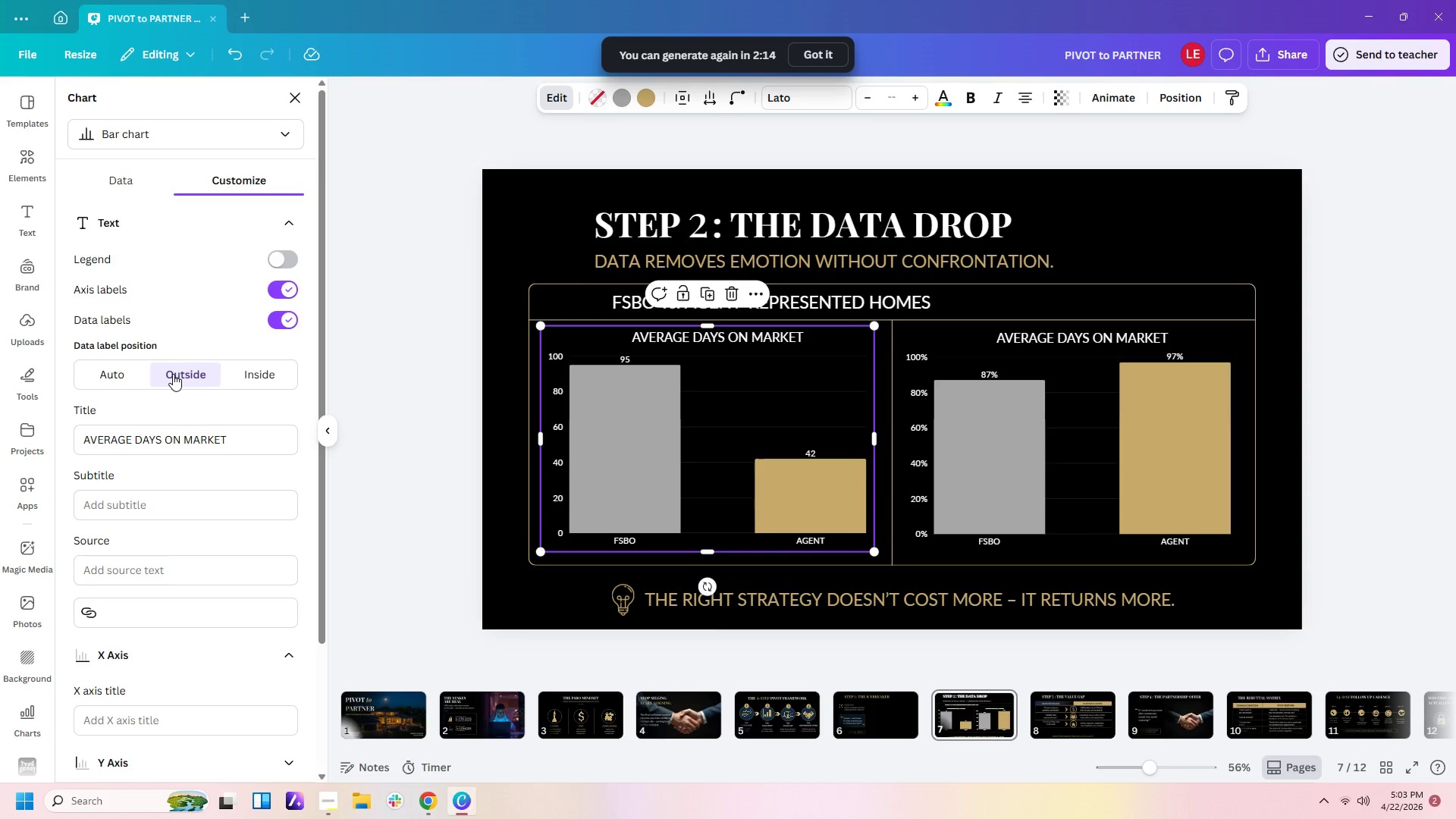 
left_click([1130, 330])
 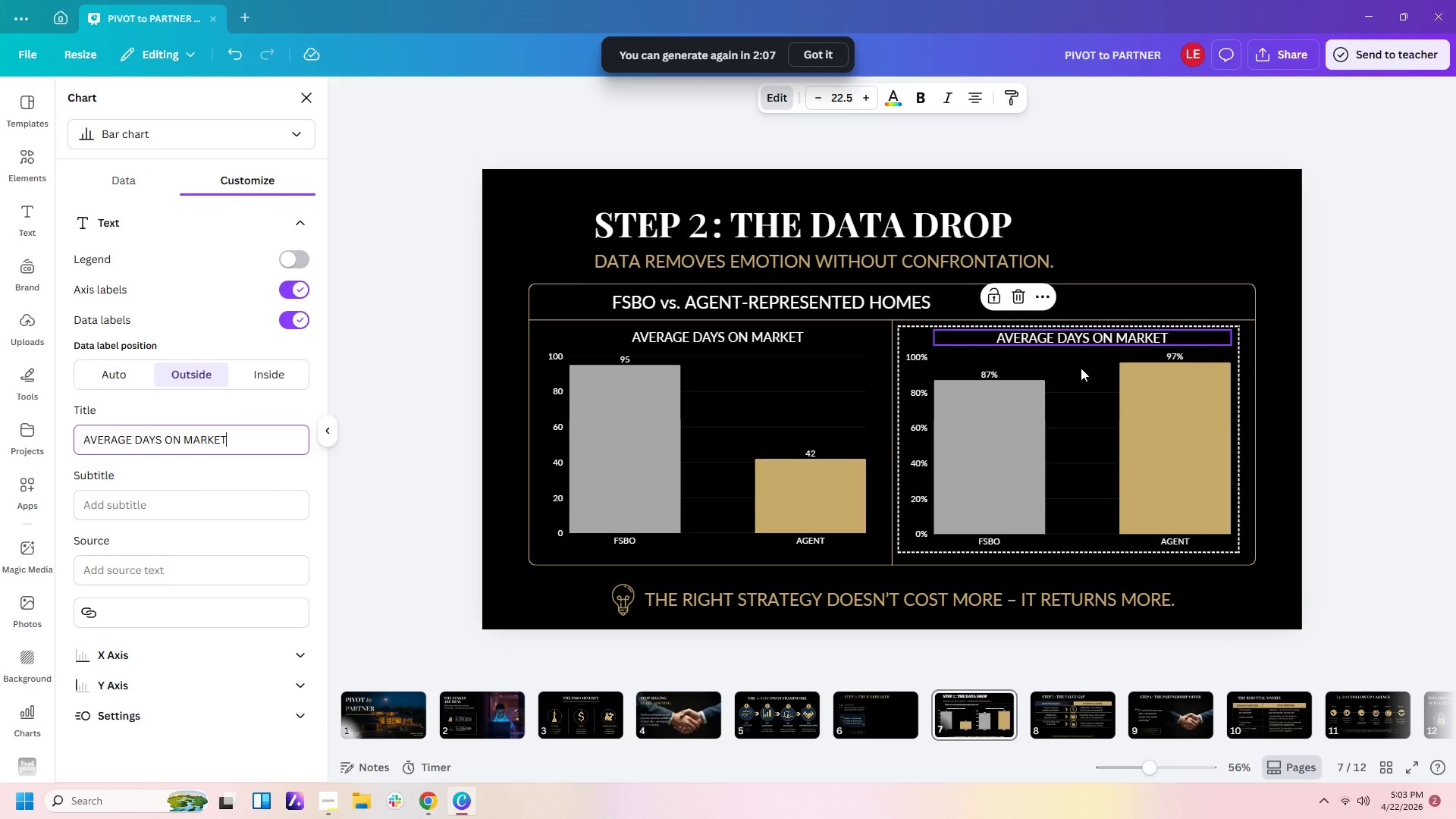 
double_click([1081, 368])
 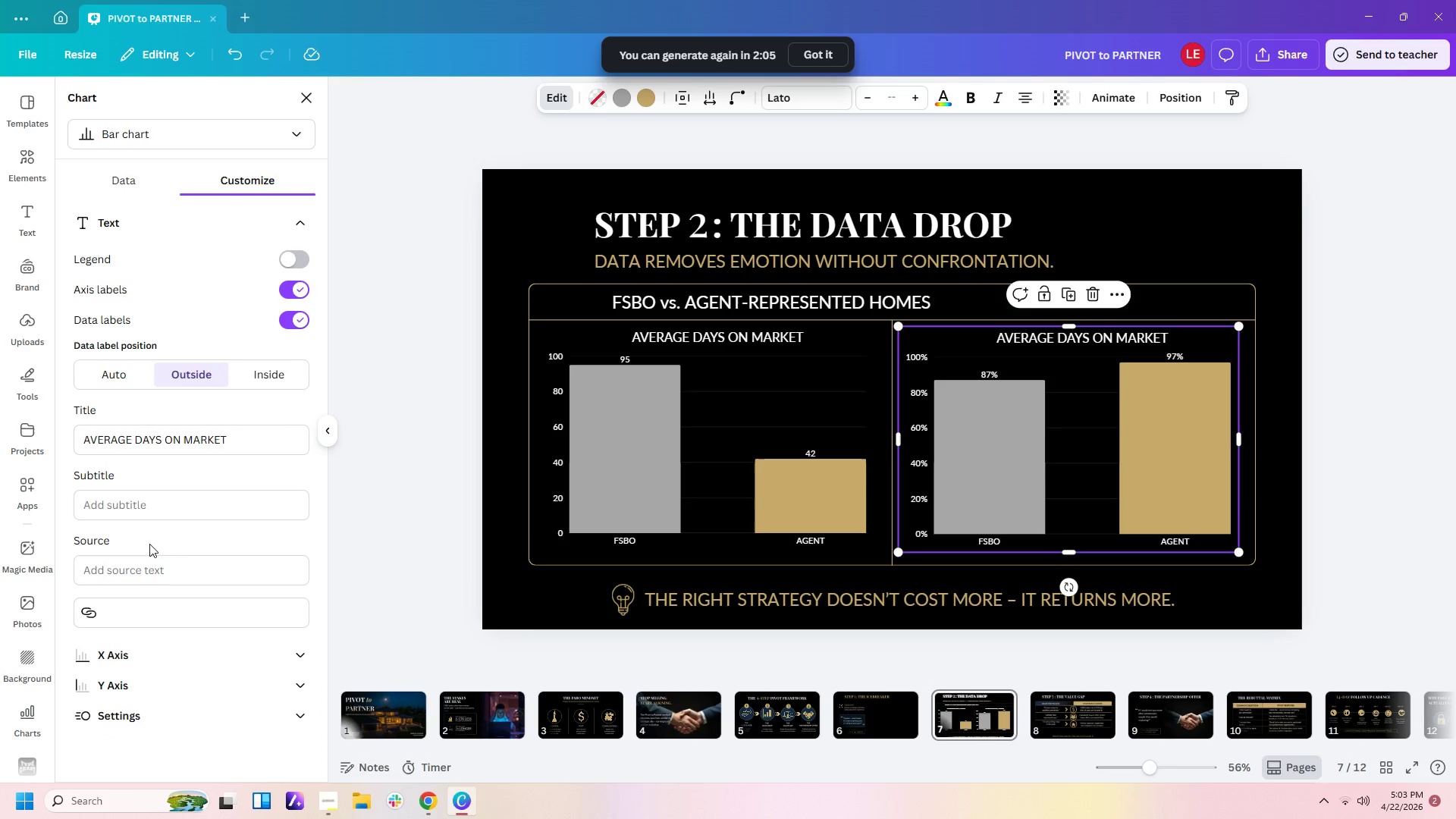 
scroll: coordinate [149, 544], scroll_direction: down, amount: 1.0
 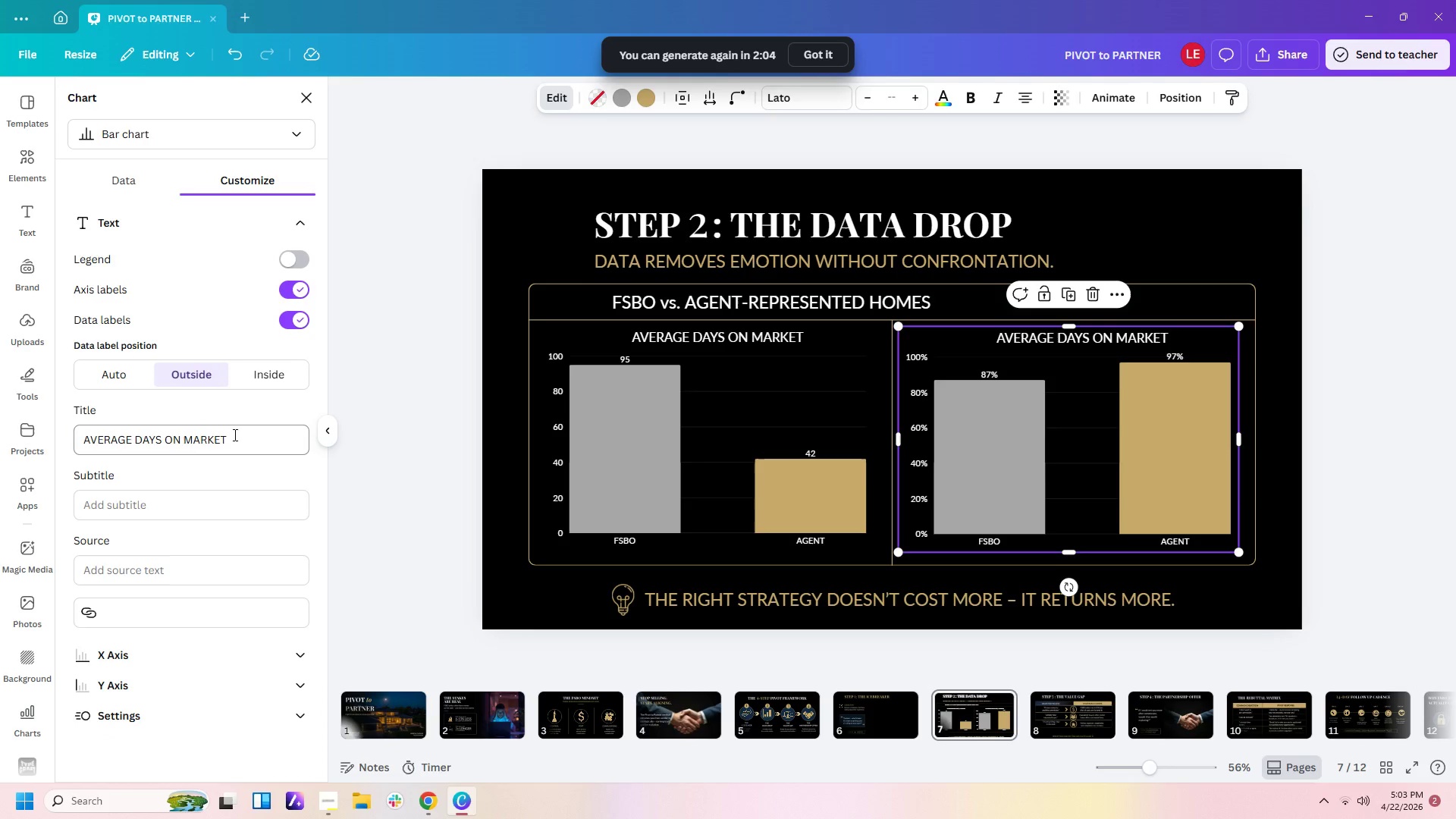 
left_click_drag(start_coordinate=[235, 435], to_coordinate=[136, 444])
 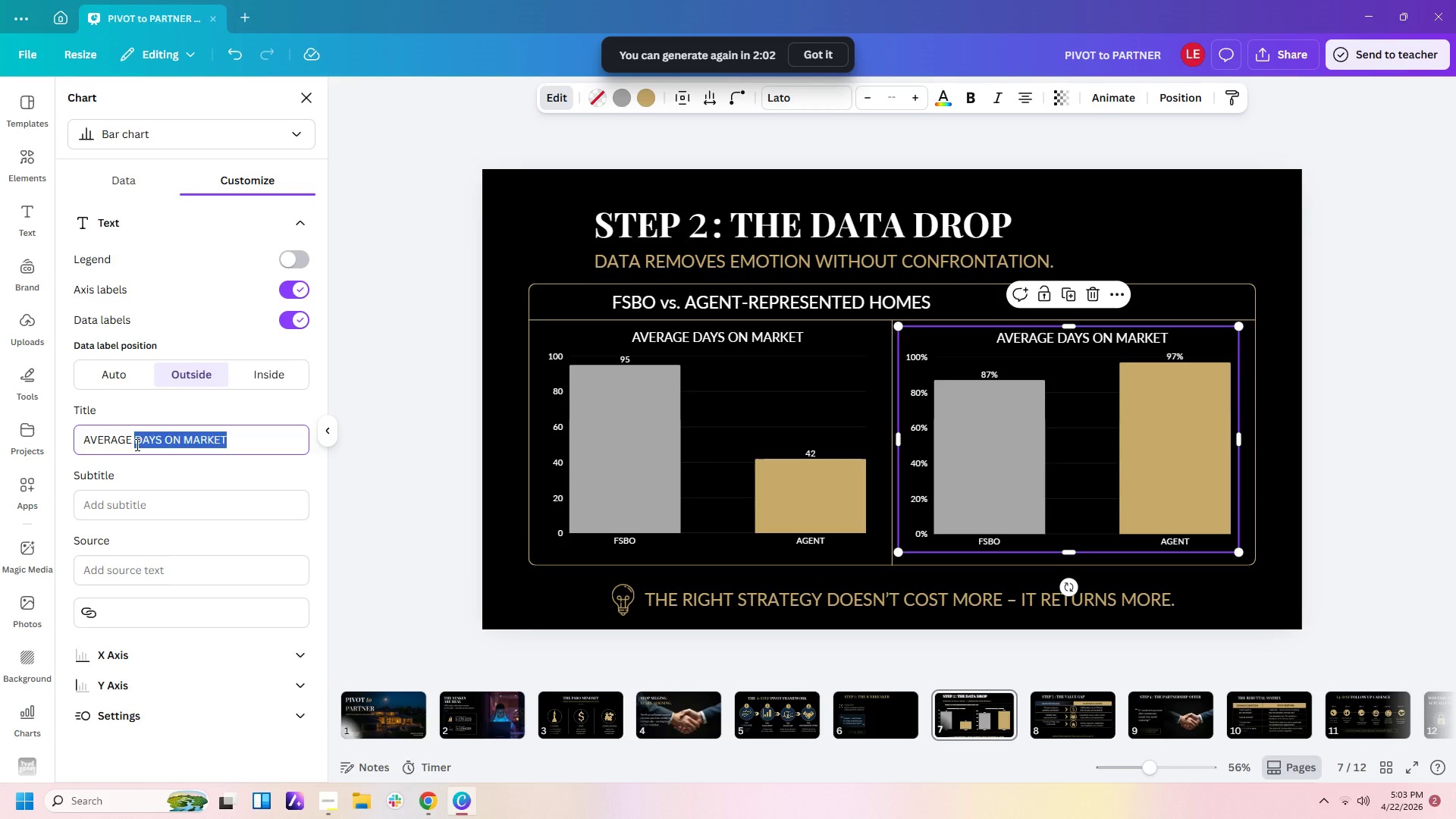 
type(sal)
key(Backspace)
key(Backspace)
key(Backspace)
type(SALES PRICE)
 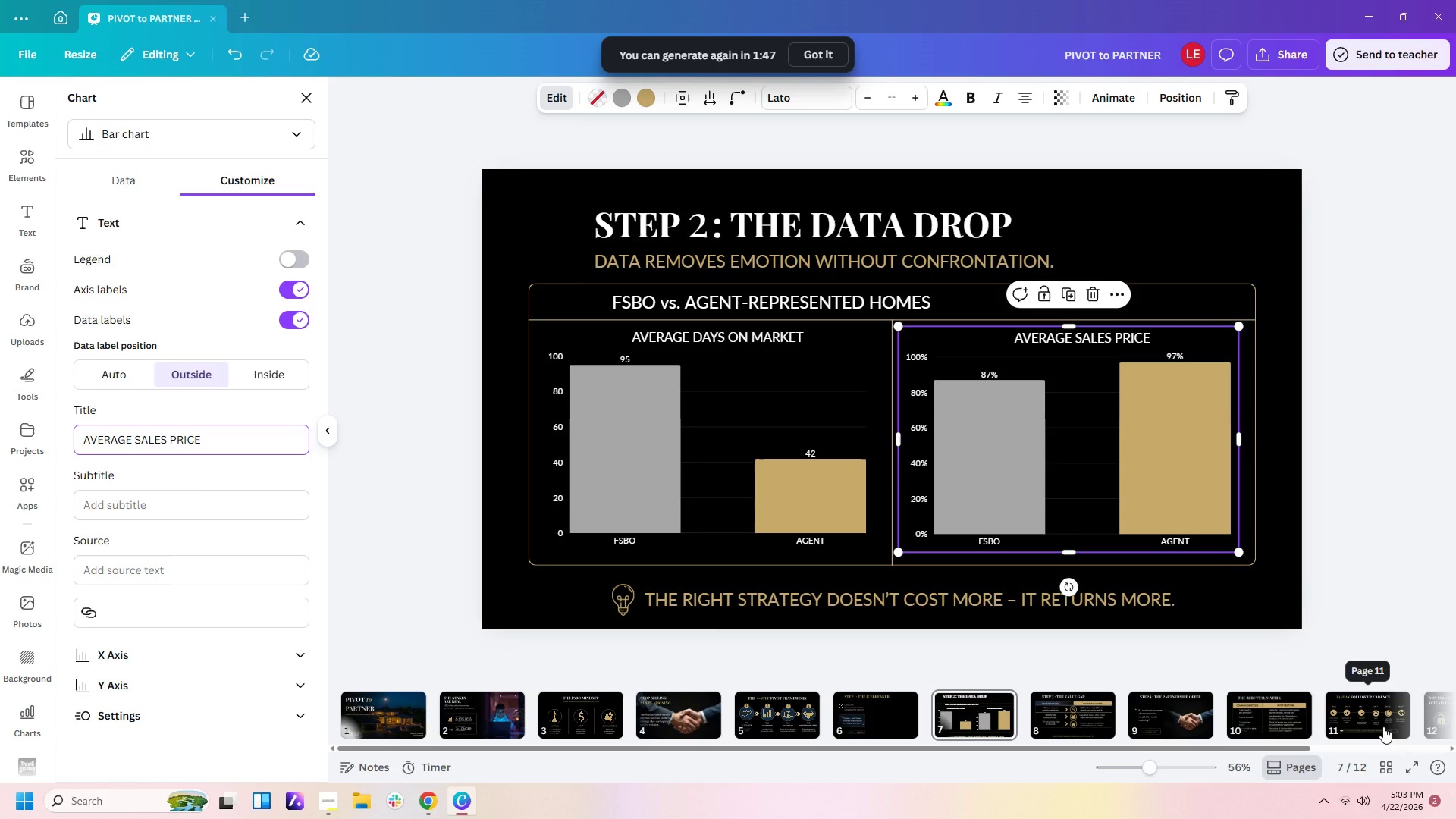 
wait(13.14)
 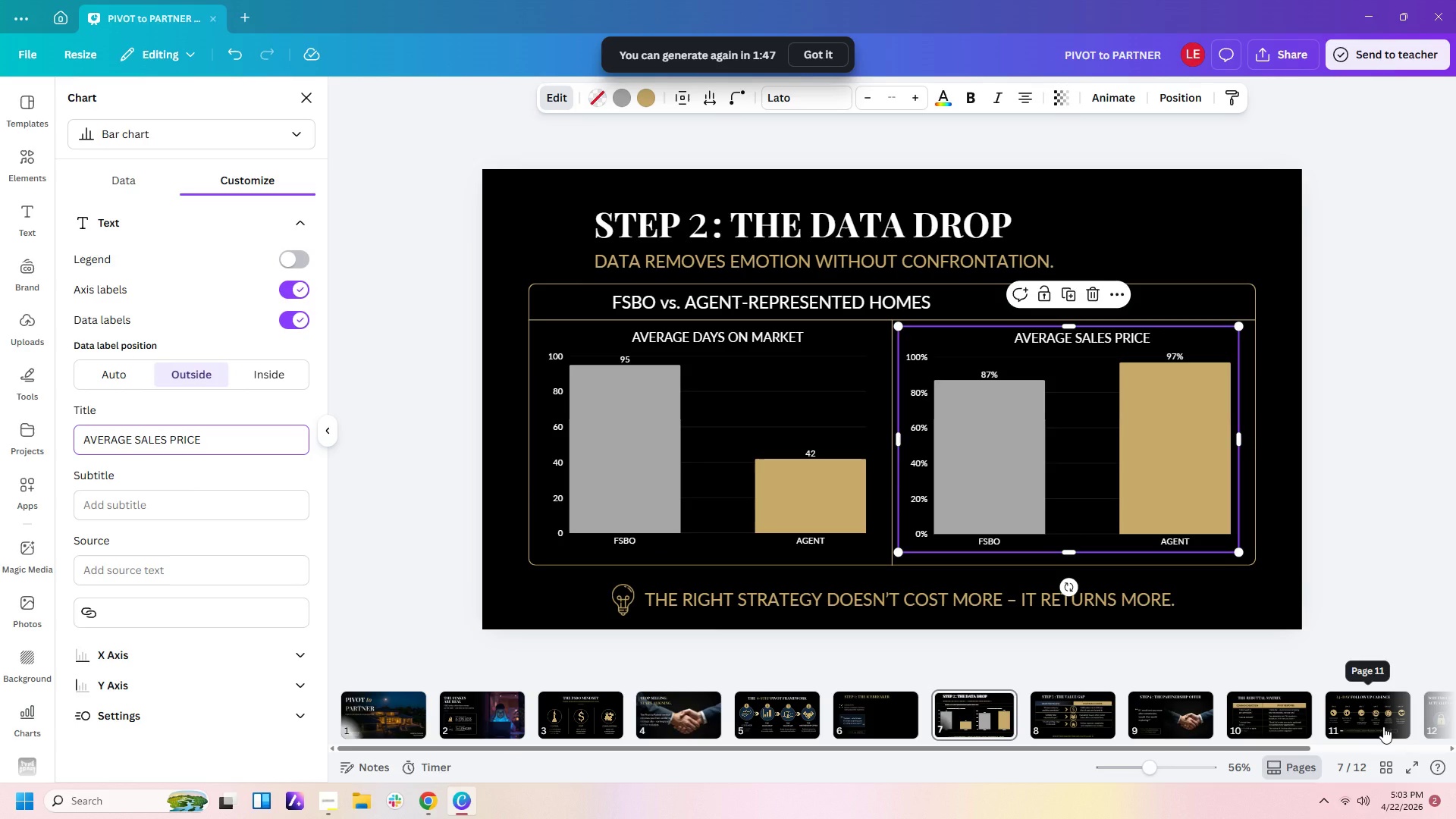 
left_click([1071, 711])
 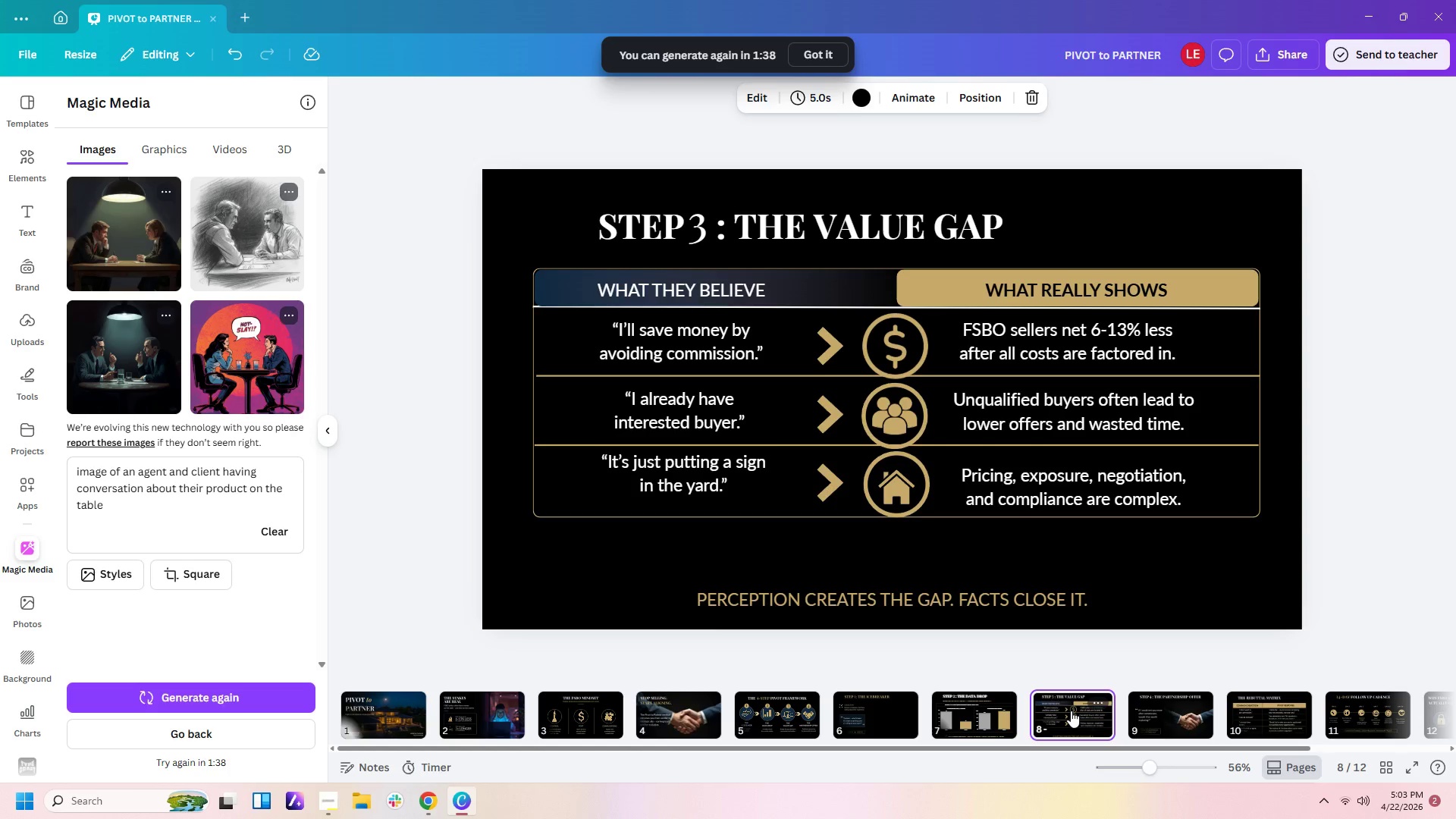 
wait(8.47)
 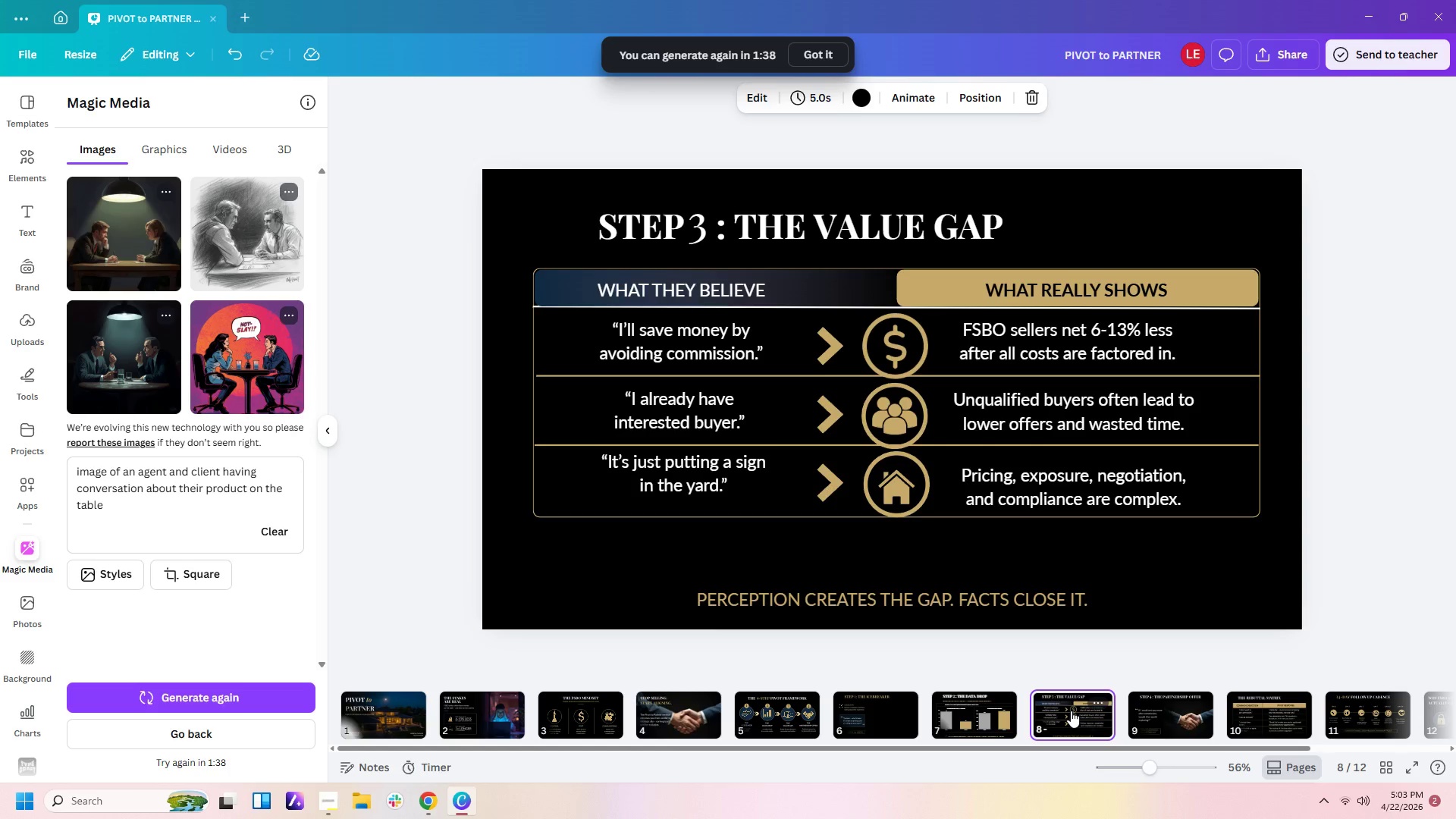 
left_click([1234, 309])
 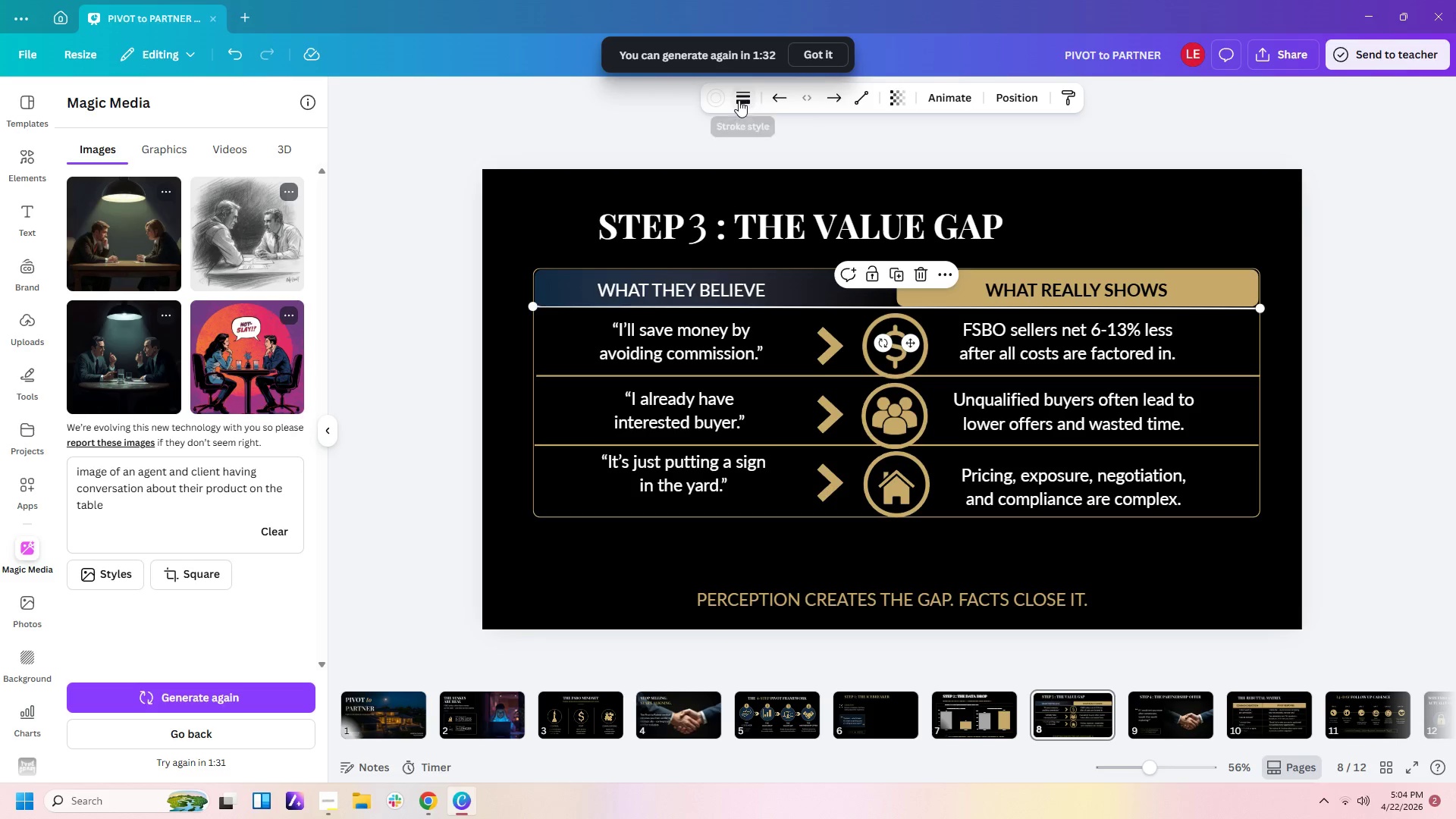 
left_click([720, 99])
 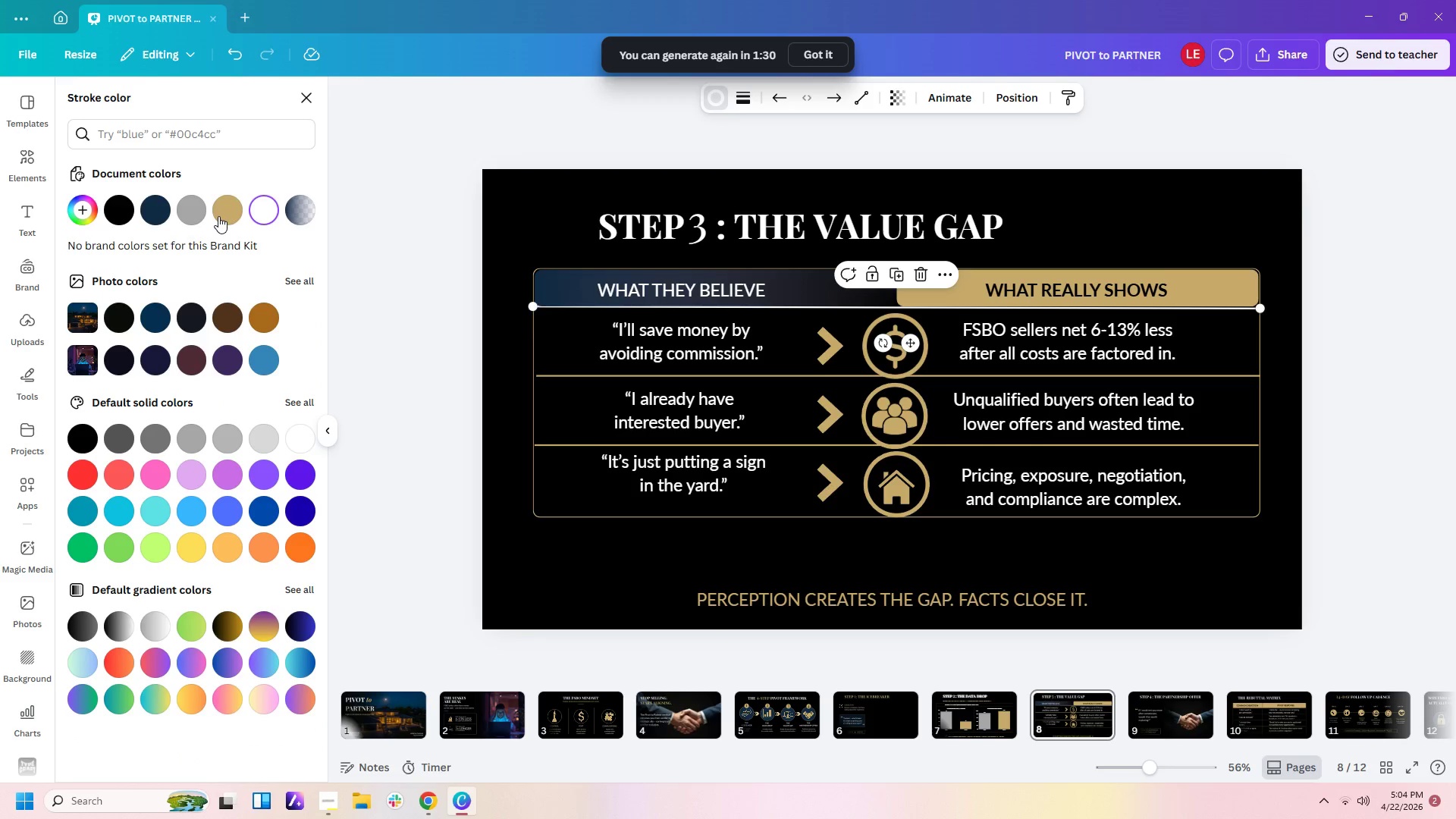 
left_click([217, 217])
 